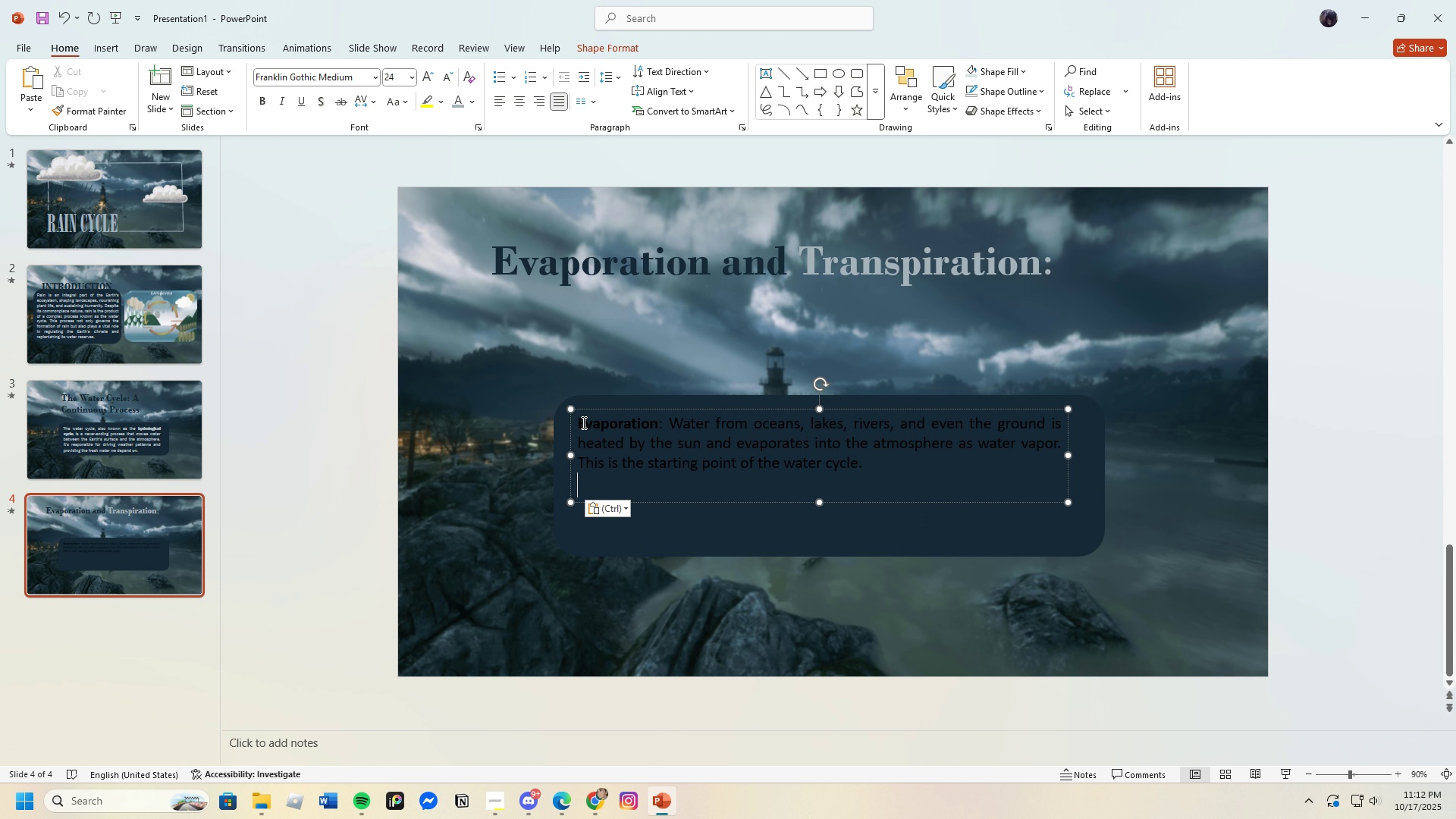 
left_click_drag(start_coordinate=[579, 422], to_coordinate=[909, 484])
 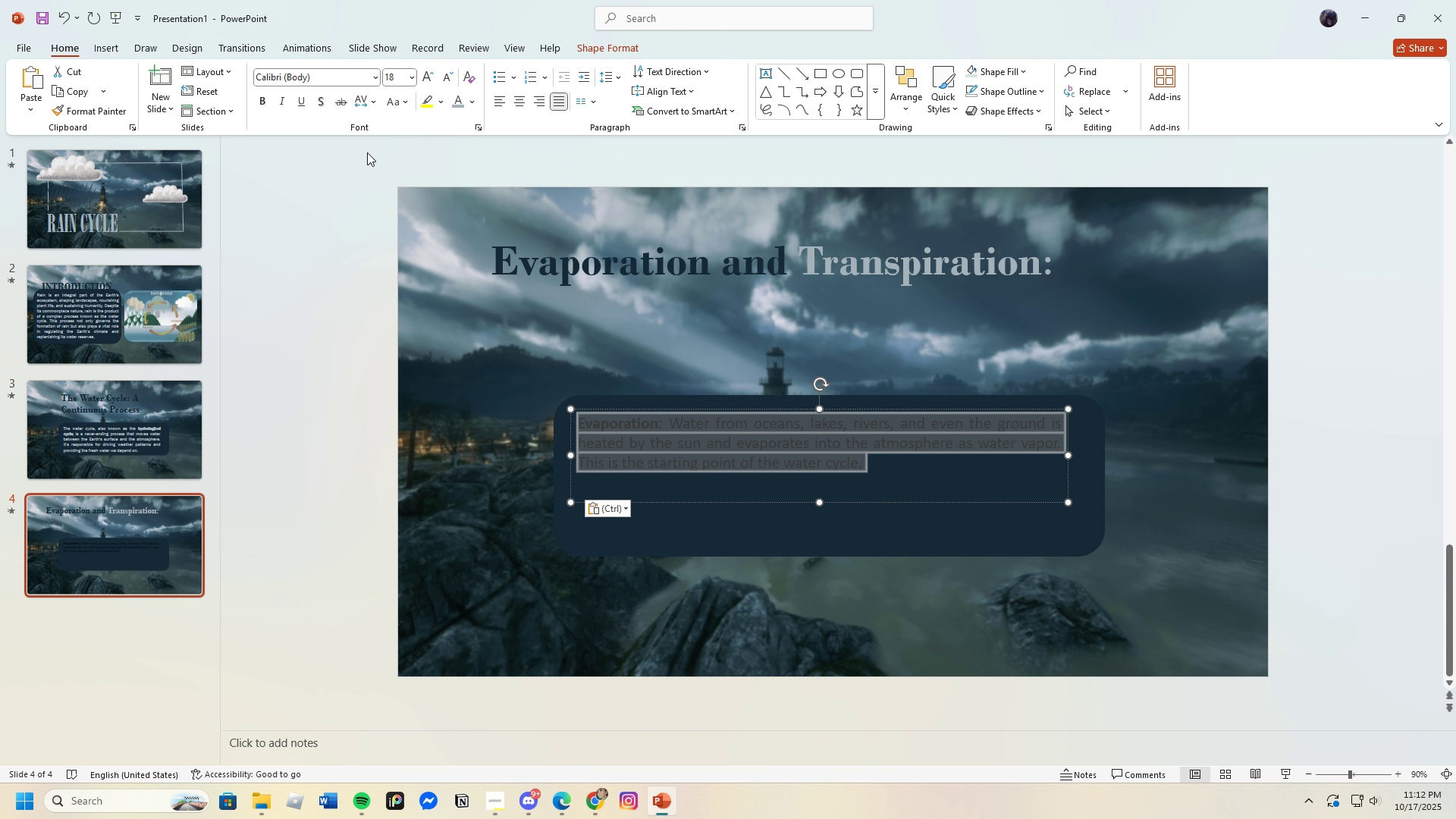 
wait(6.75)
 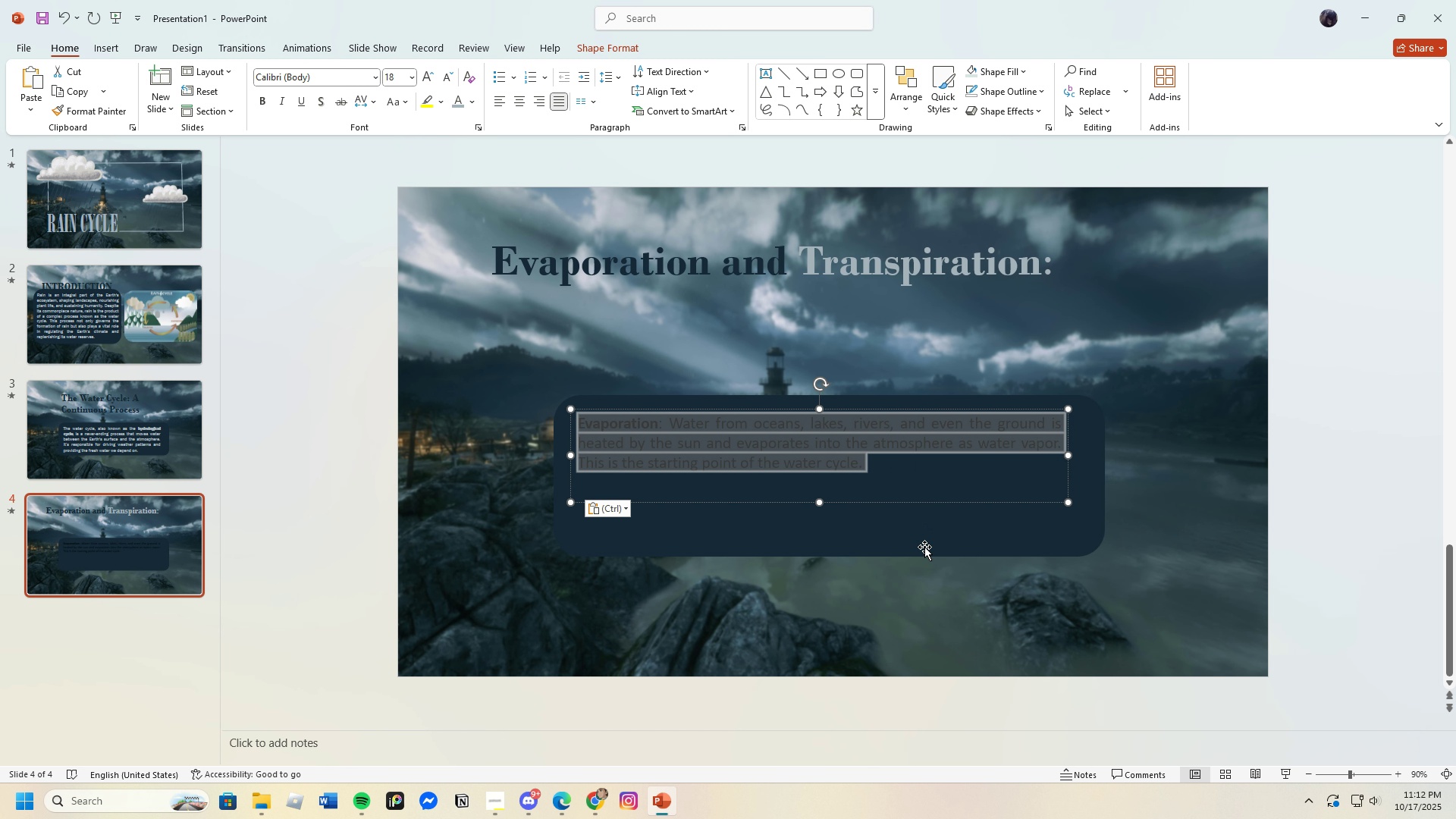 
left_click([459, 102])
 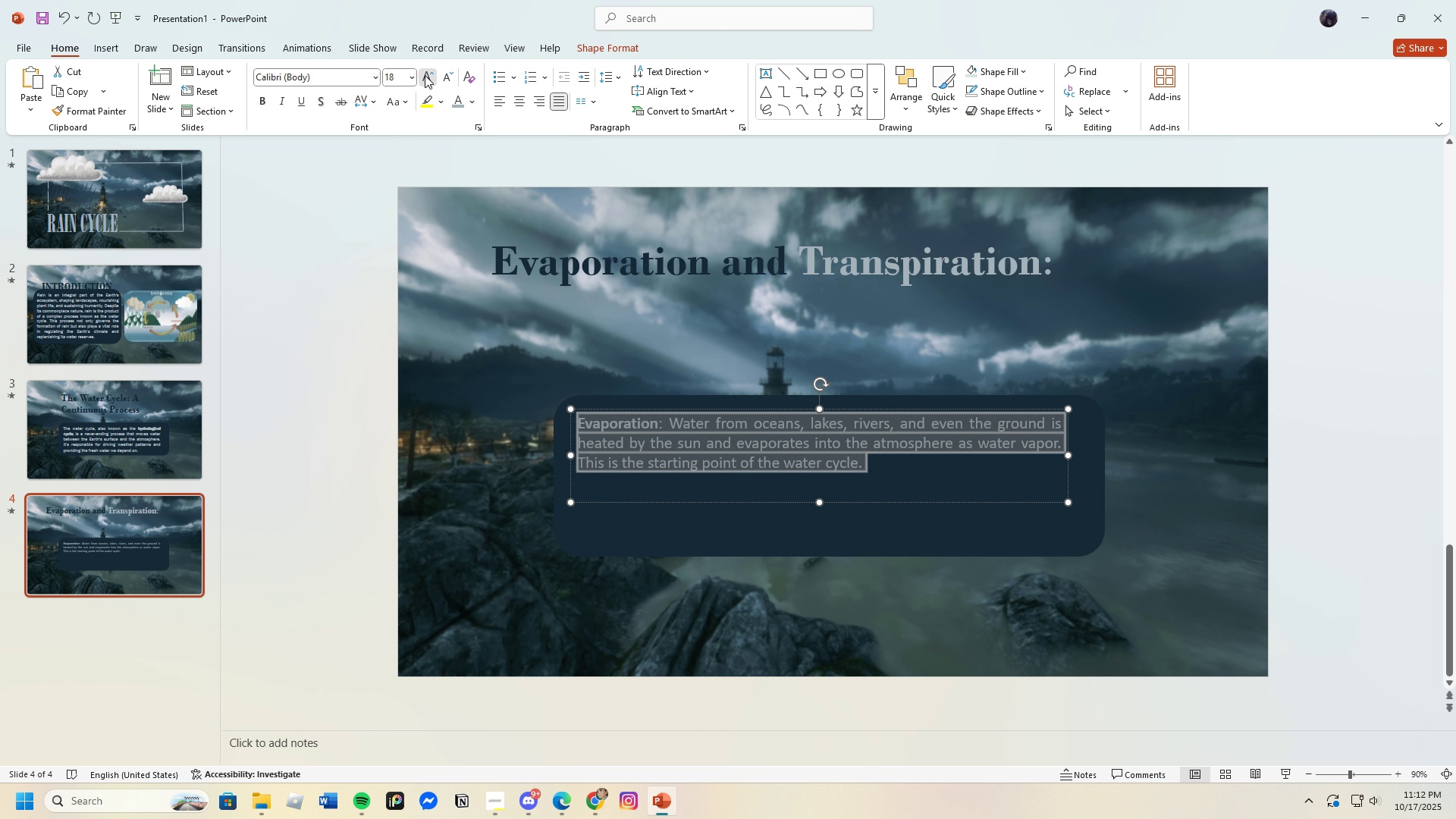 
double_click([425, 74])
 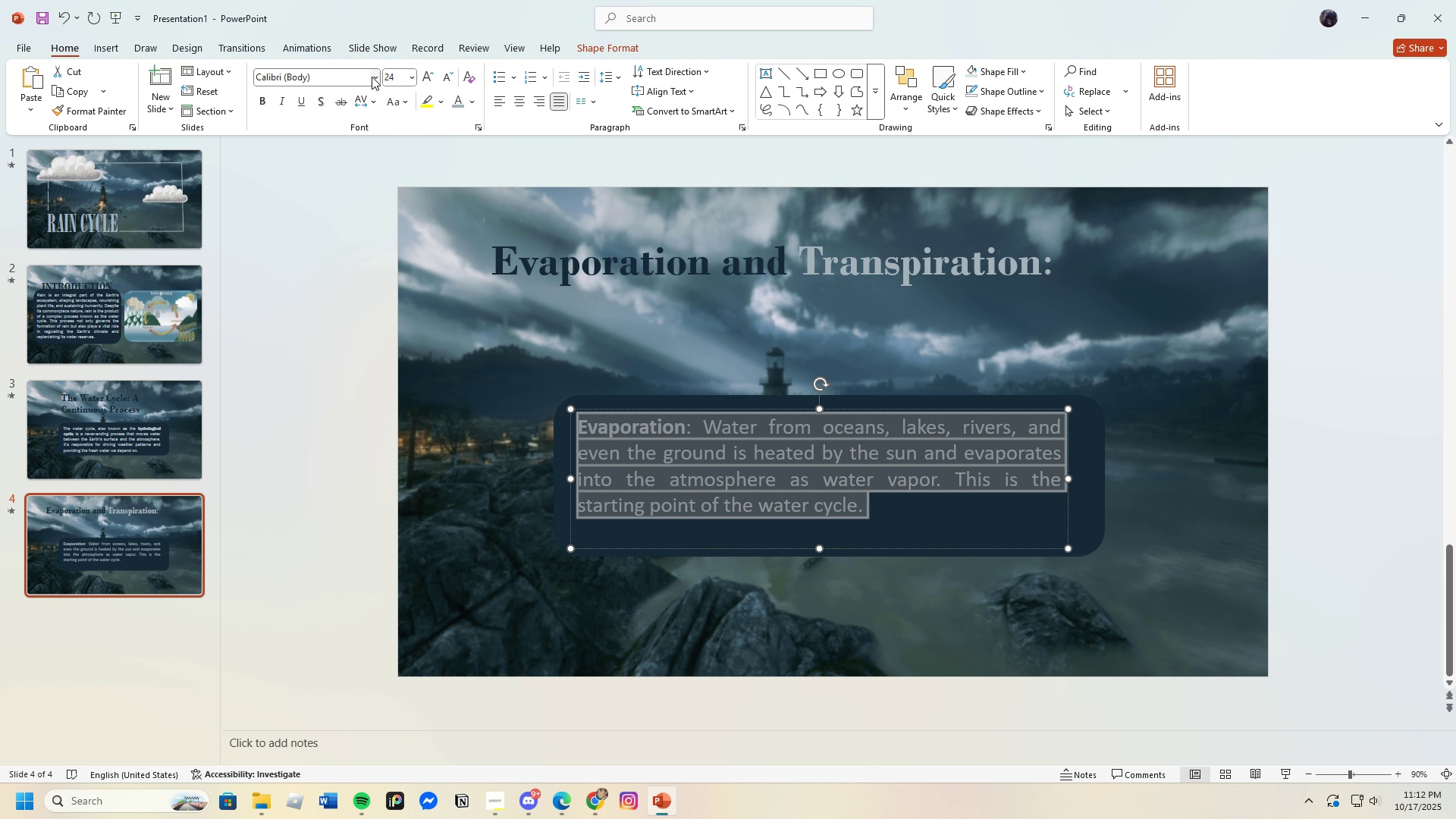 
left_click([374, 77])
 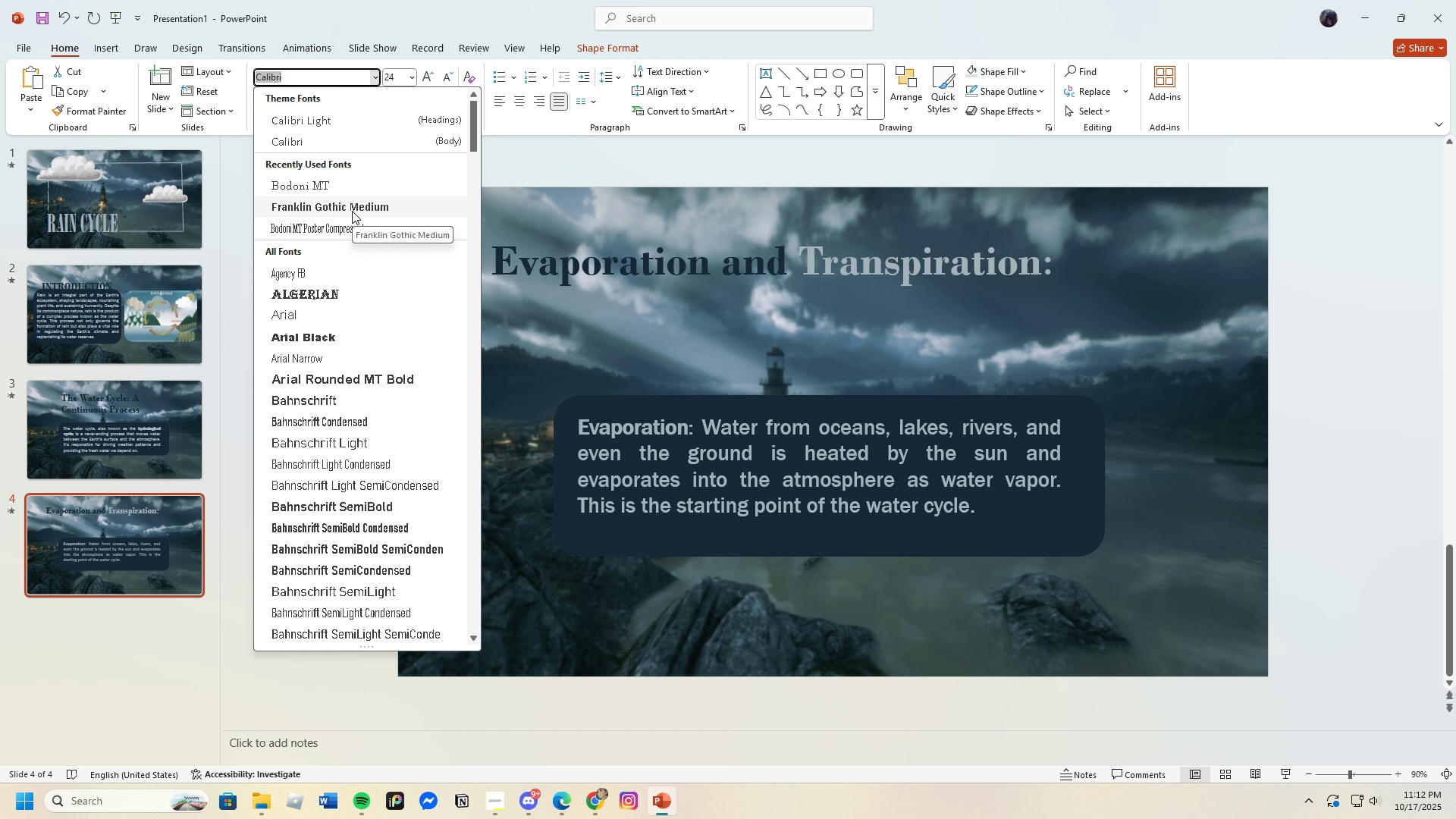 
left_click([352, 211])
 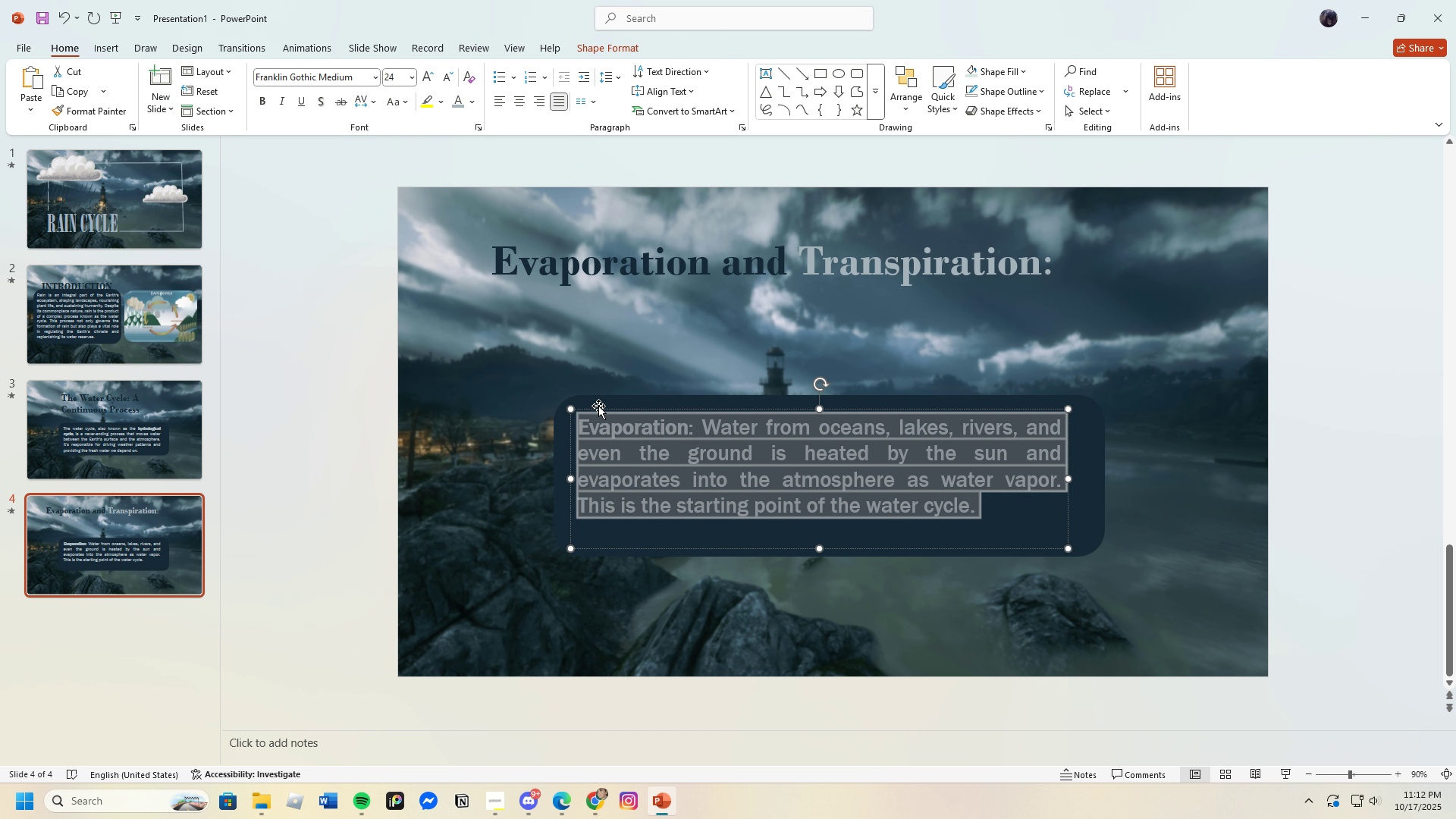 
left_click([598, 404])
 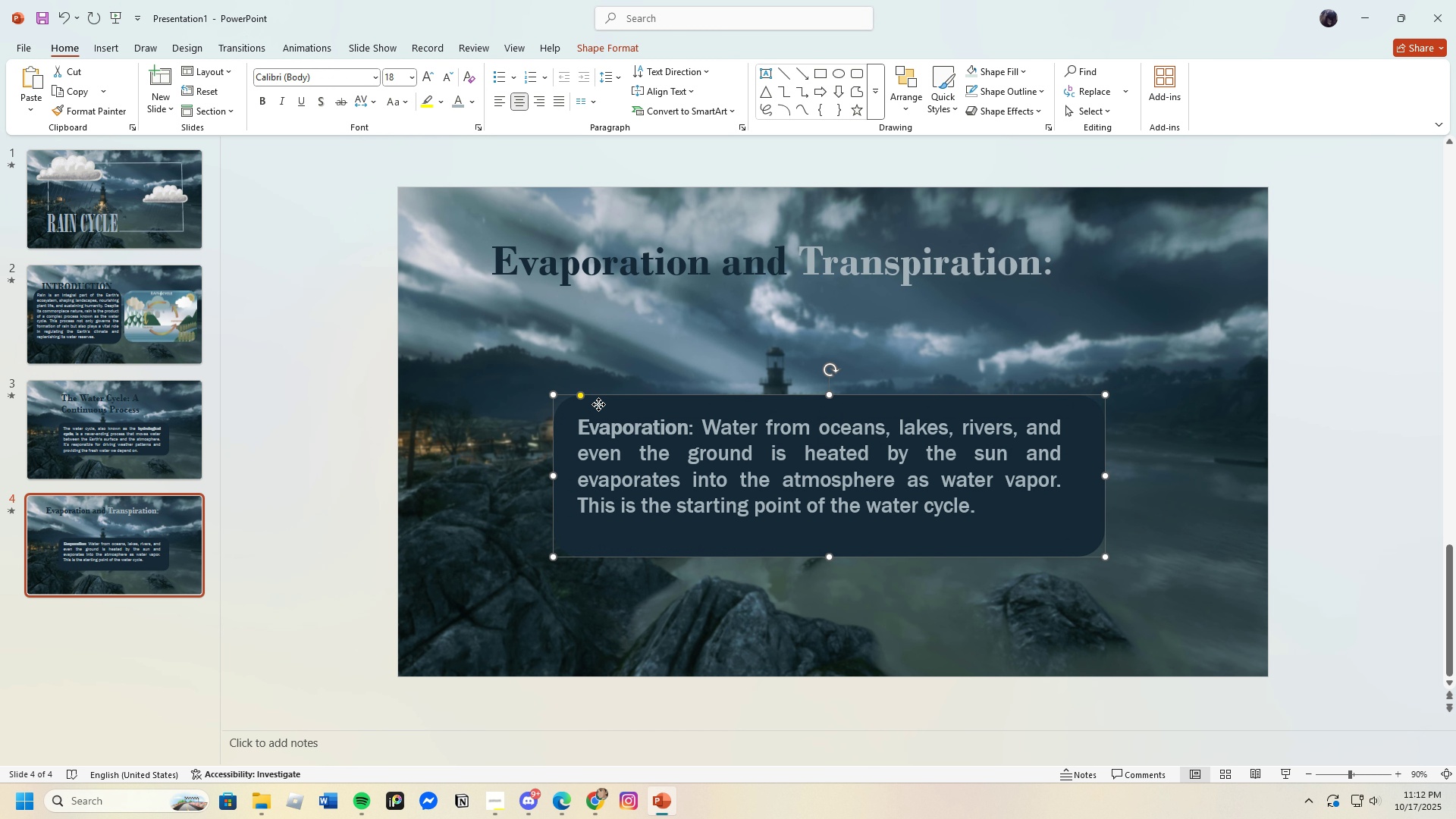 
left_click_drag(start_coordinate=[598, 404], to_coordinate=[475, 342])
 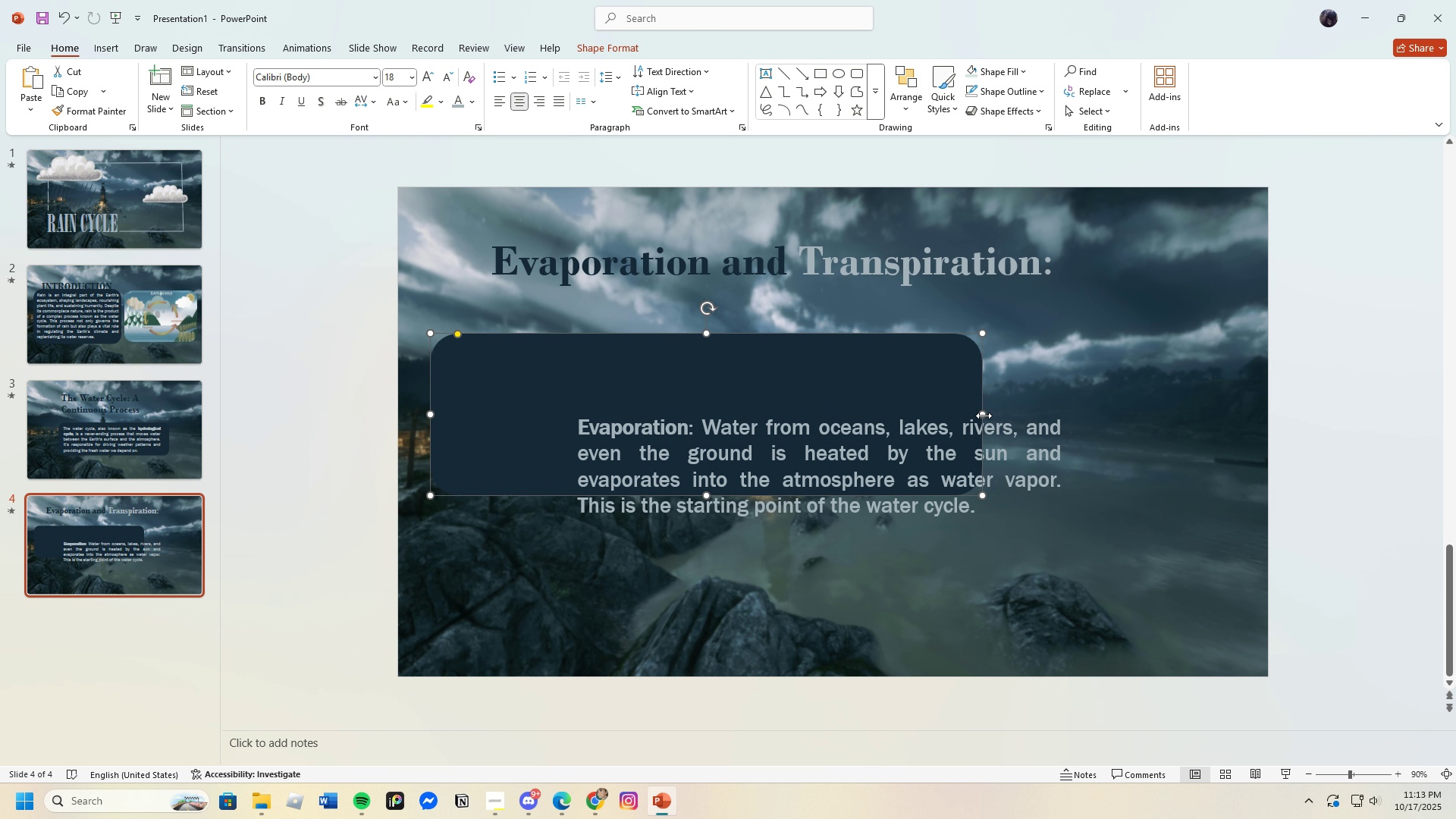 
left_click_drag(start_coordinate=[984, 416], to_coordinate=[792, 450])
 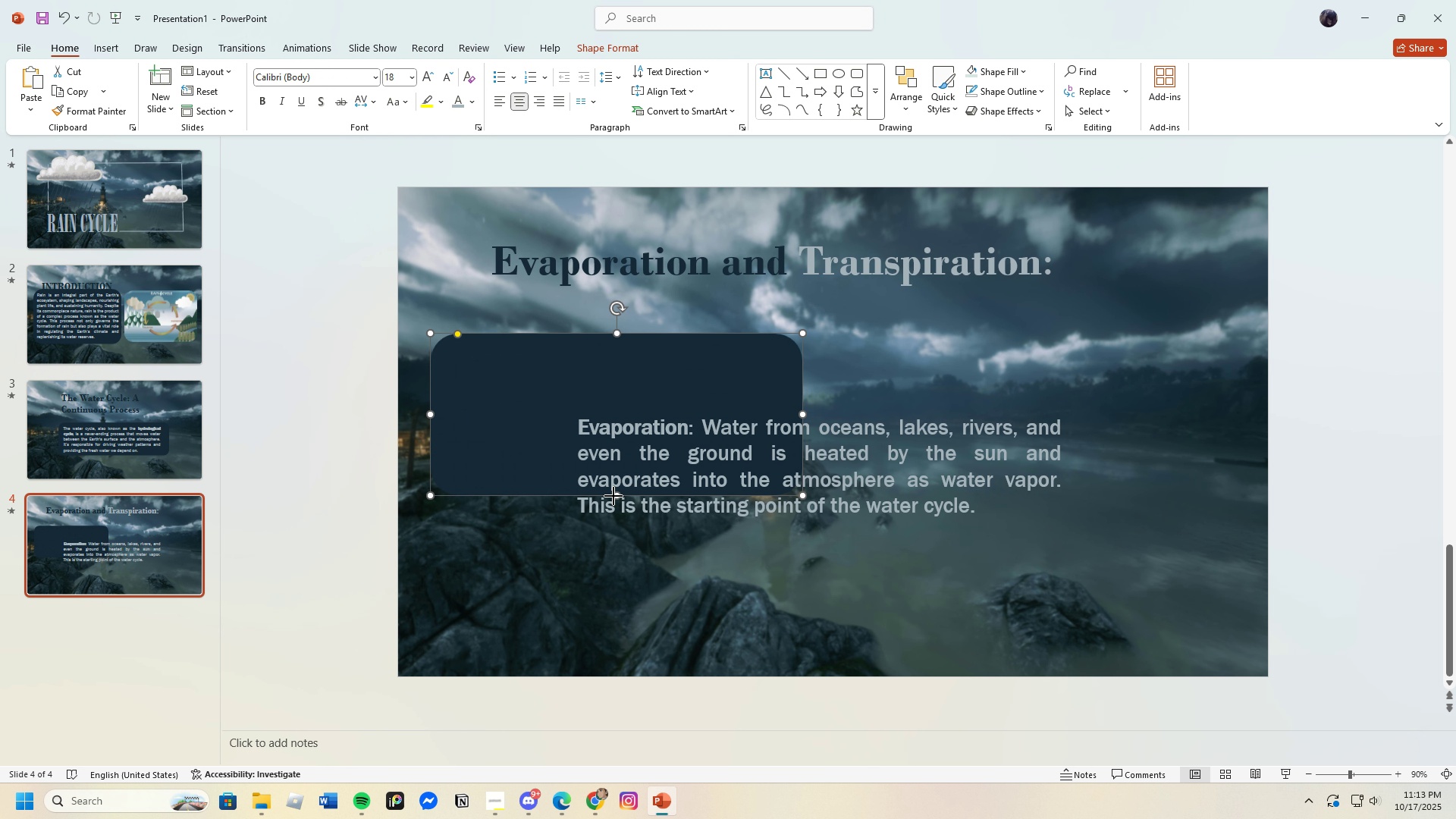 
left_click_drag(start_coordinate=[613, 496], to_coordinate=[617, 570])
 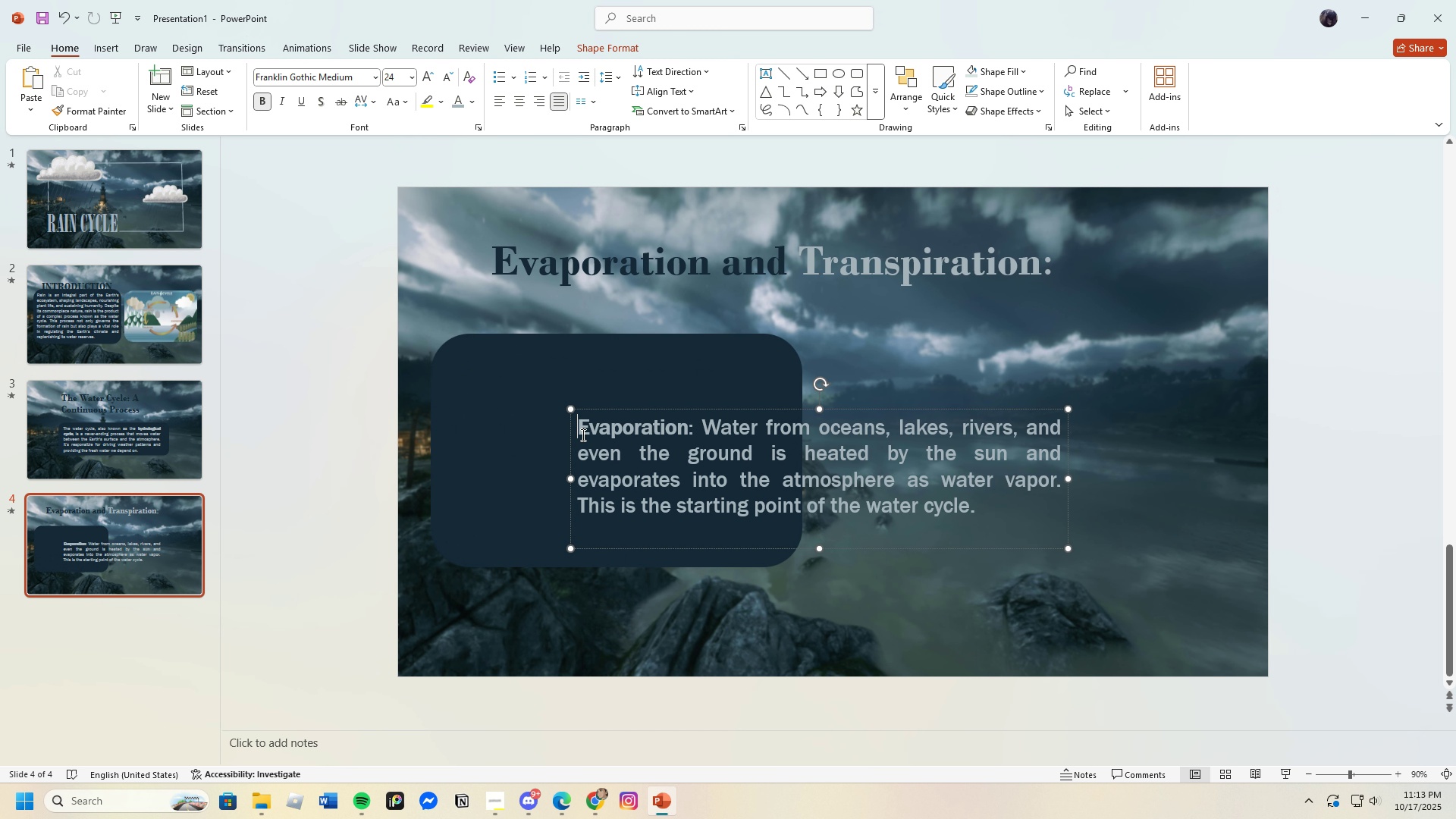 
left_click([582, 435])
 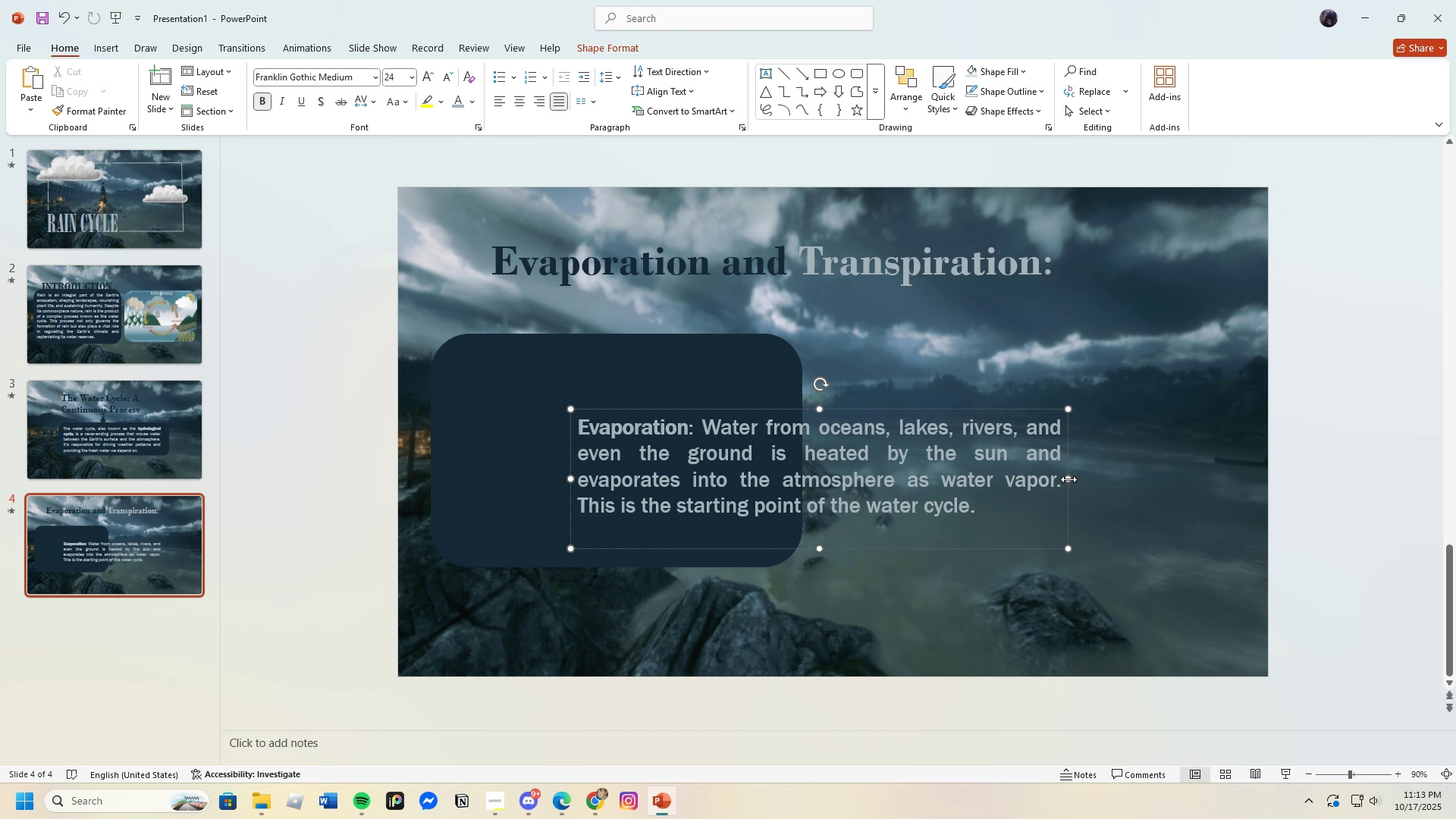 
left_click_drag(start_coordinate=[1068, 479], to_coordinate=[827, 491])
 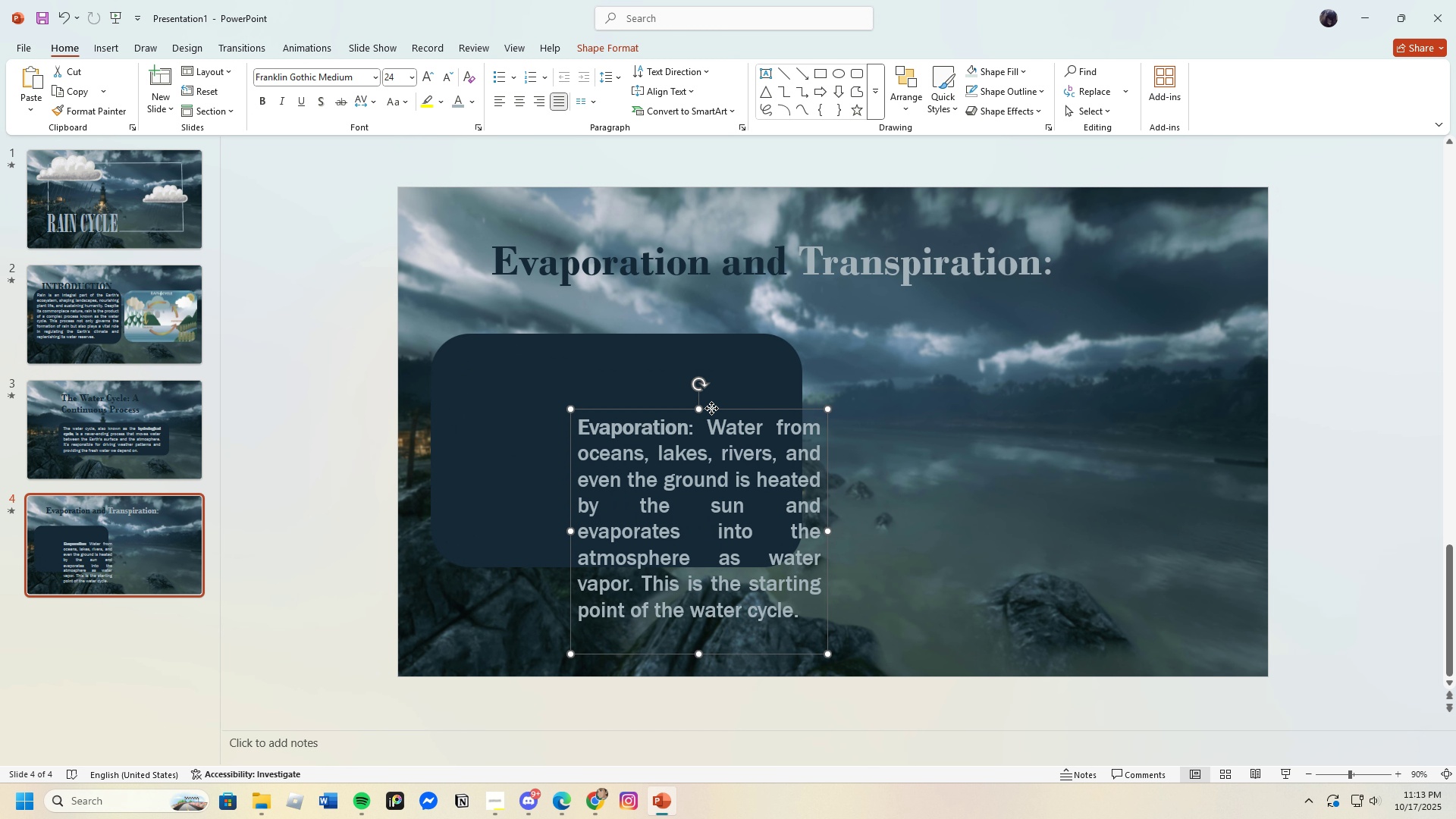 
left_click_drag(start_coordinate=[711, 408], to_coordinate=[604, 336])
 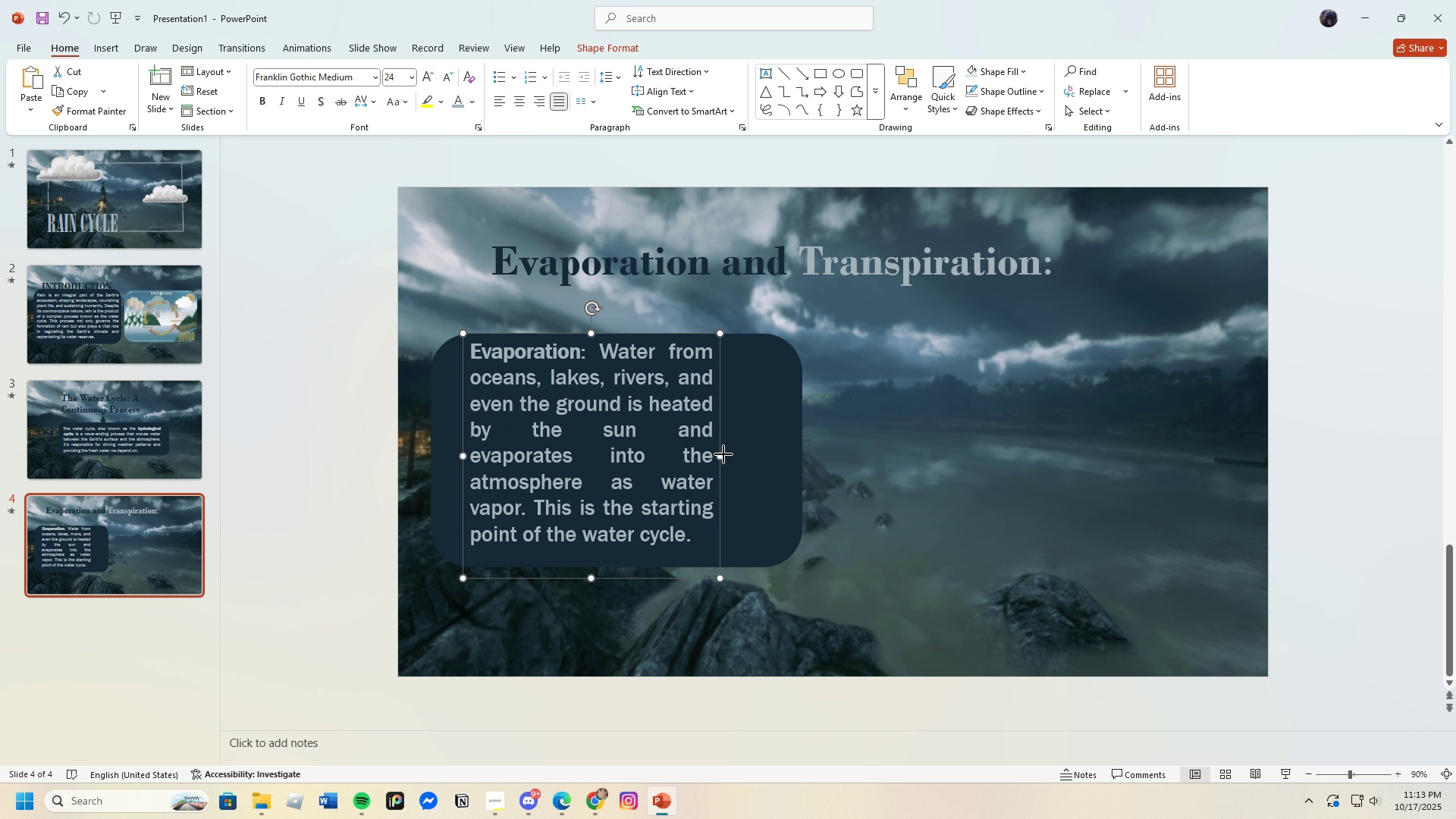 
left_click_drag(start_coordinate=[723, 454], to_coordinate=[786, 468])
 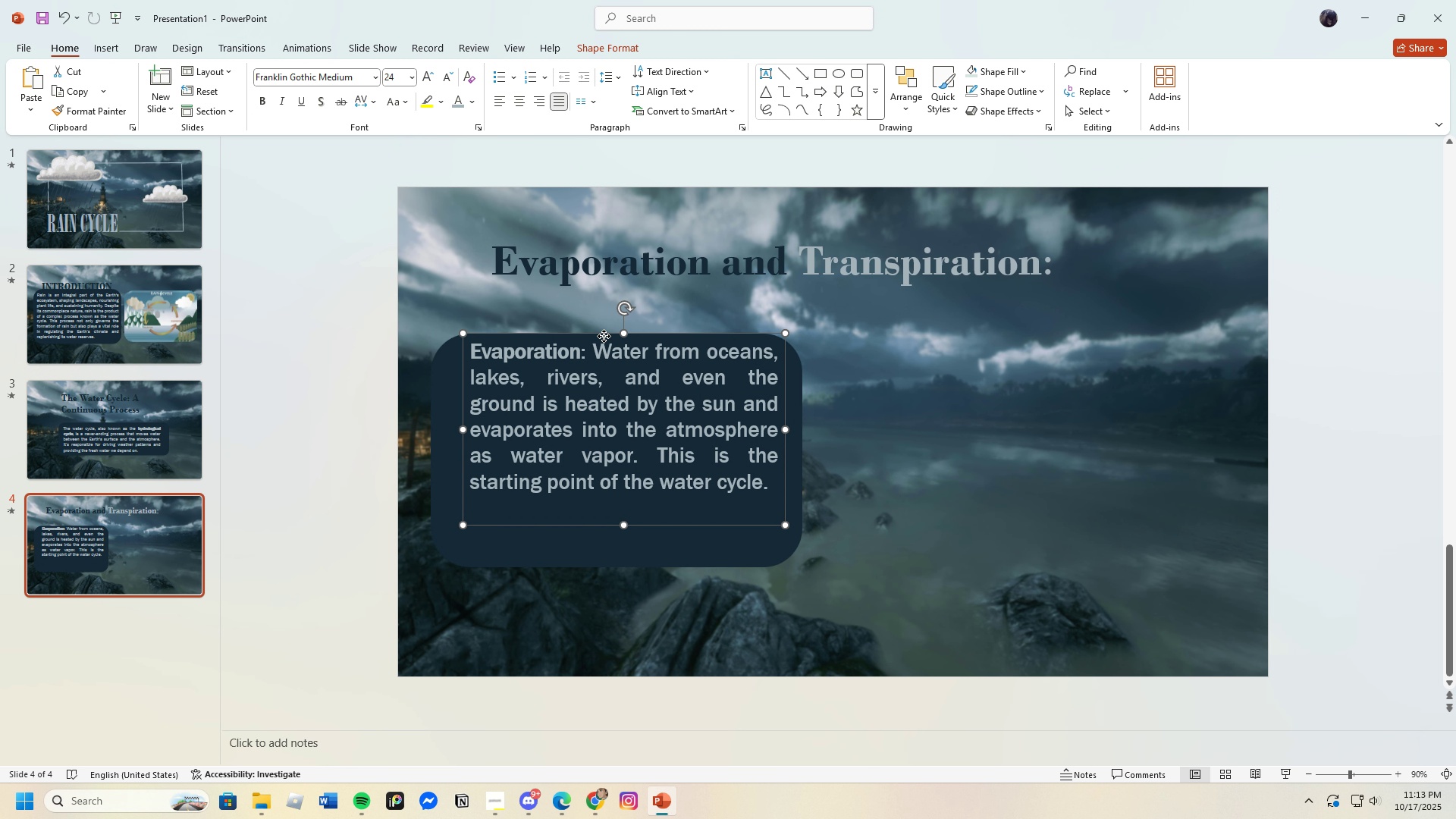 
left_click_drag(start_coordinate=[603, 335], to_coordinate=[595, 360])
 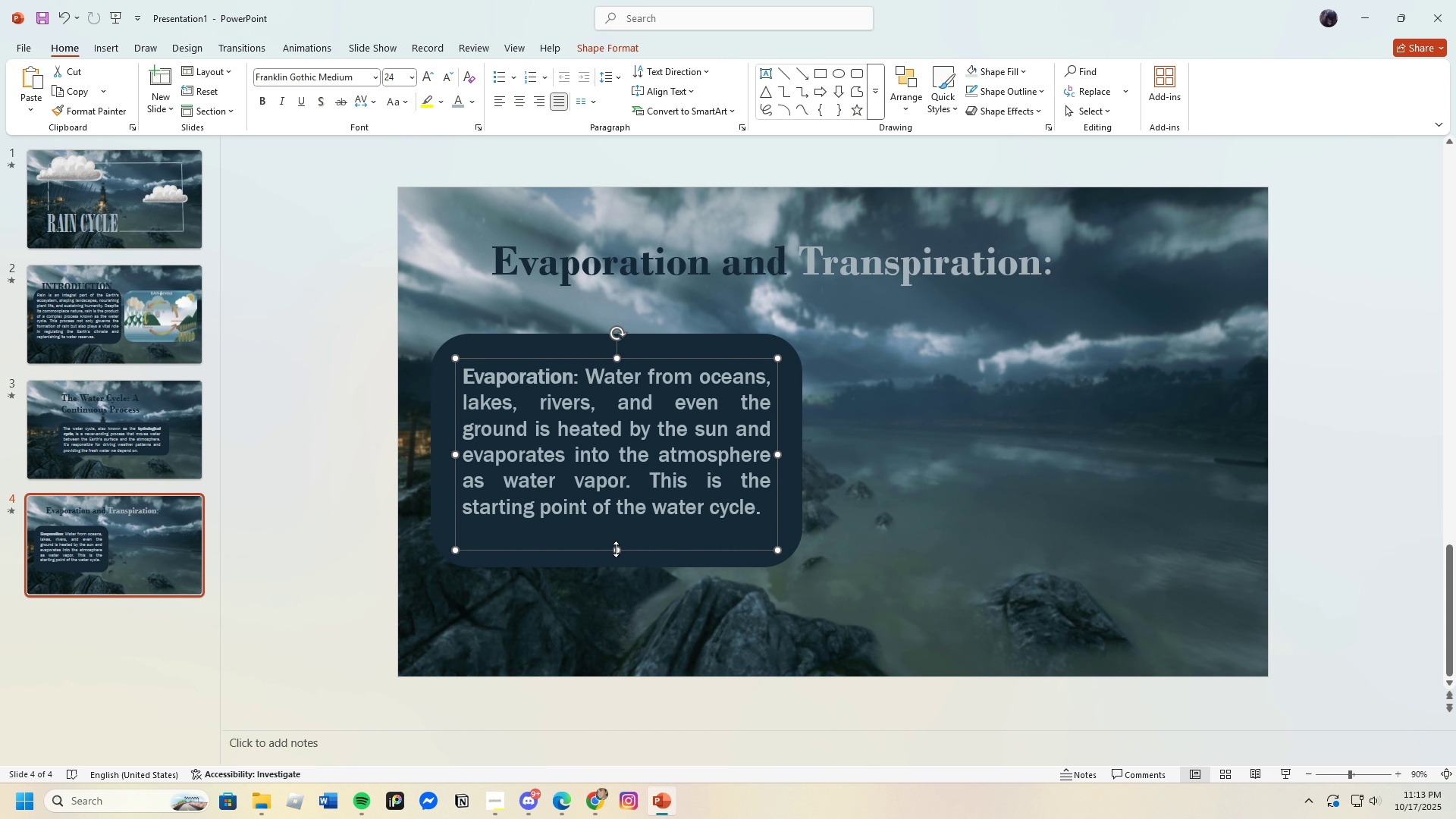 
left_click_drag(start_coordinate=[616, 549], to_coordinate=[627, 572])
 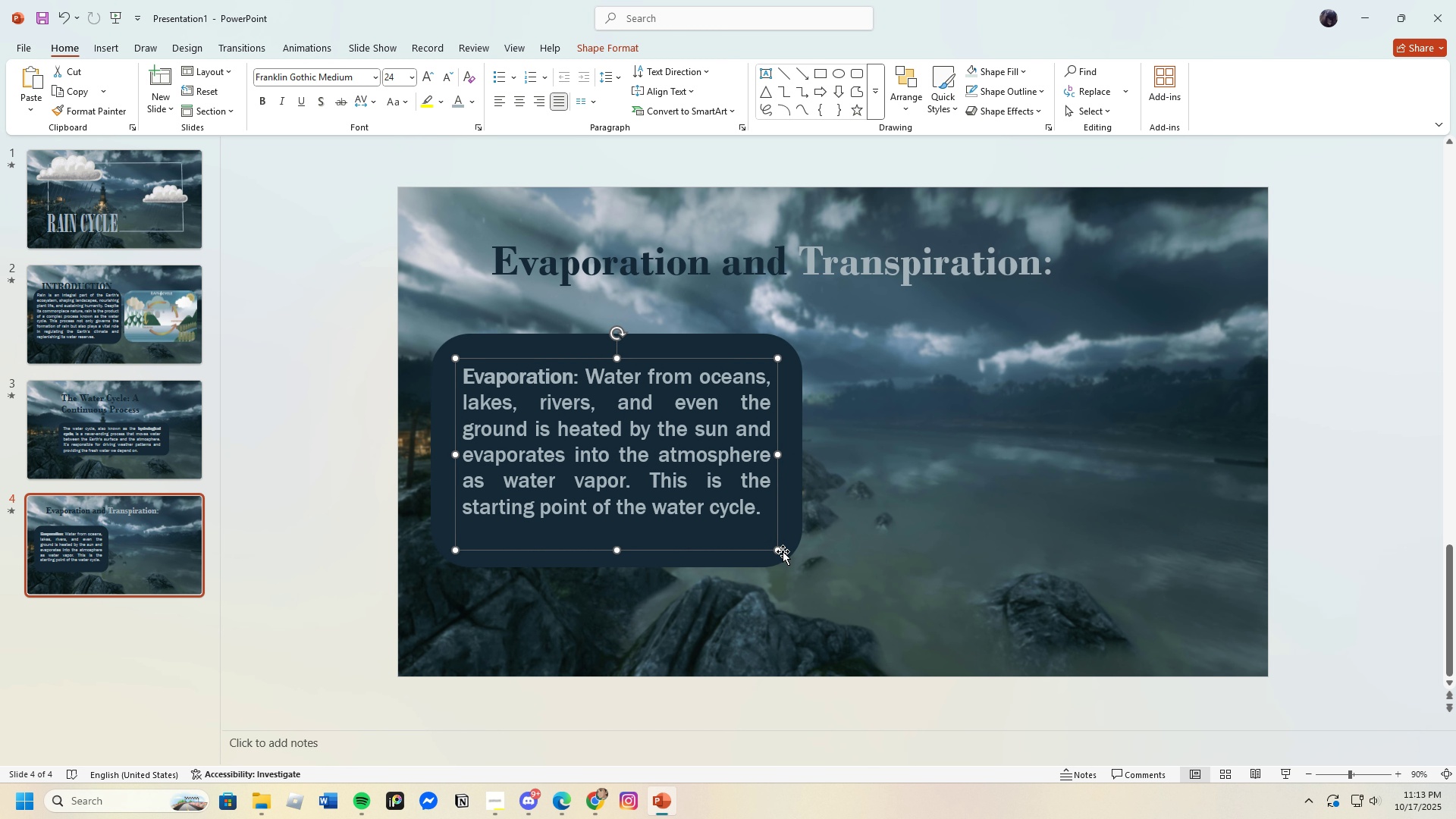 
left_click_drag(start_coordinate=[778, 554], to_coordinate=[798, 569])
 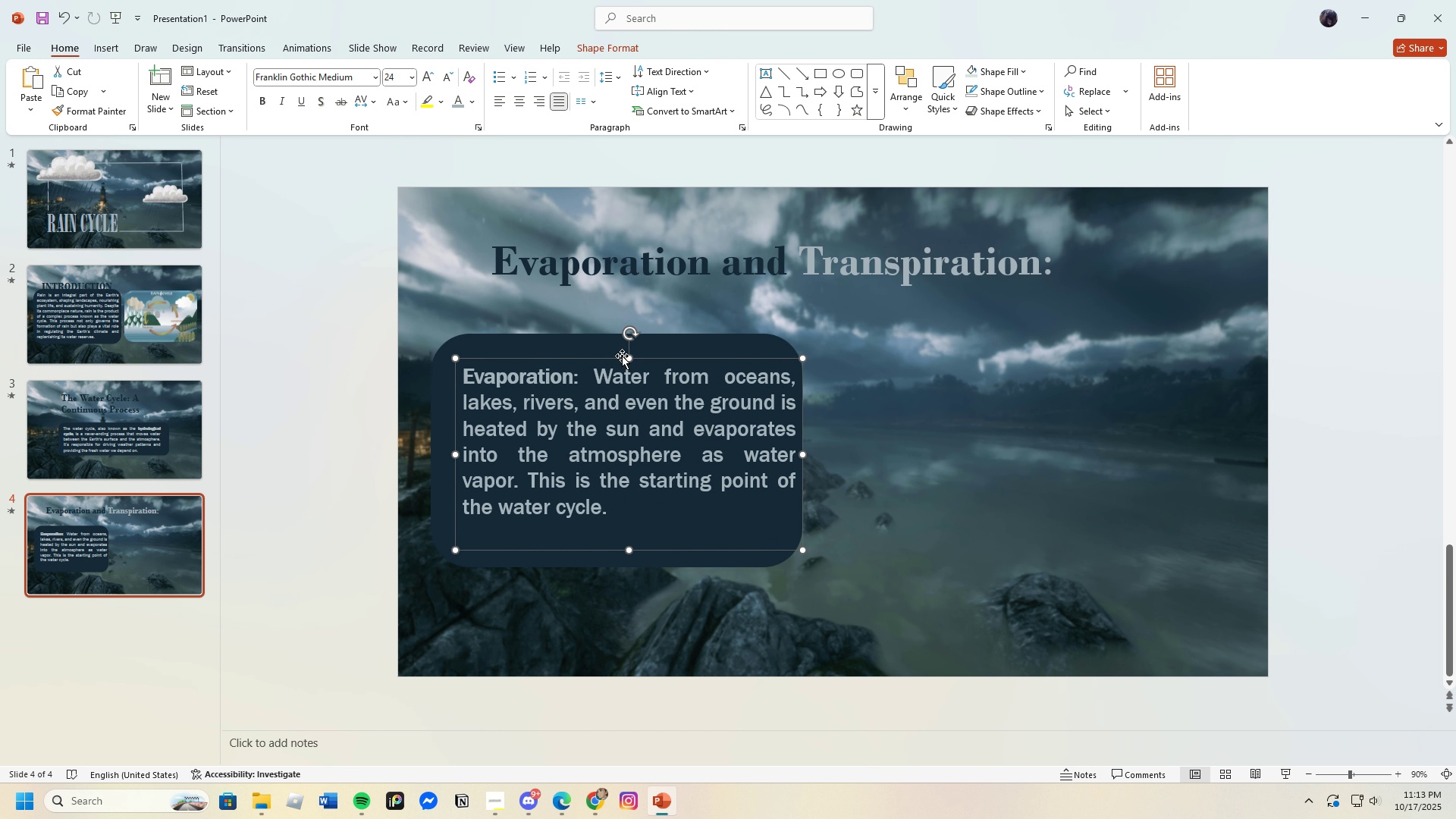 
left_click_drag(start_coordinate=[622, 356], to_coordinate=[614, 363])
 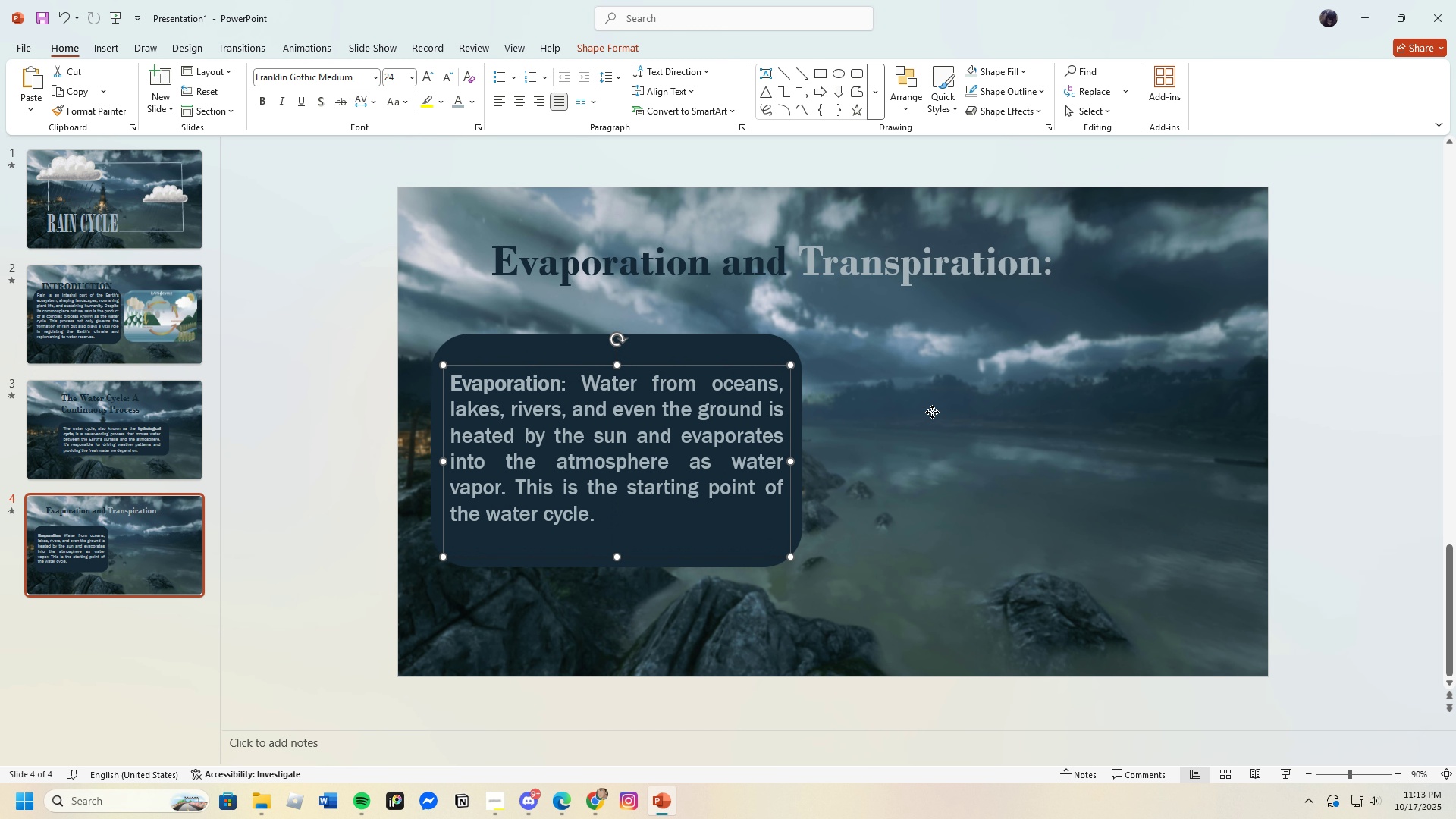 
left_click([932, 412])
 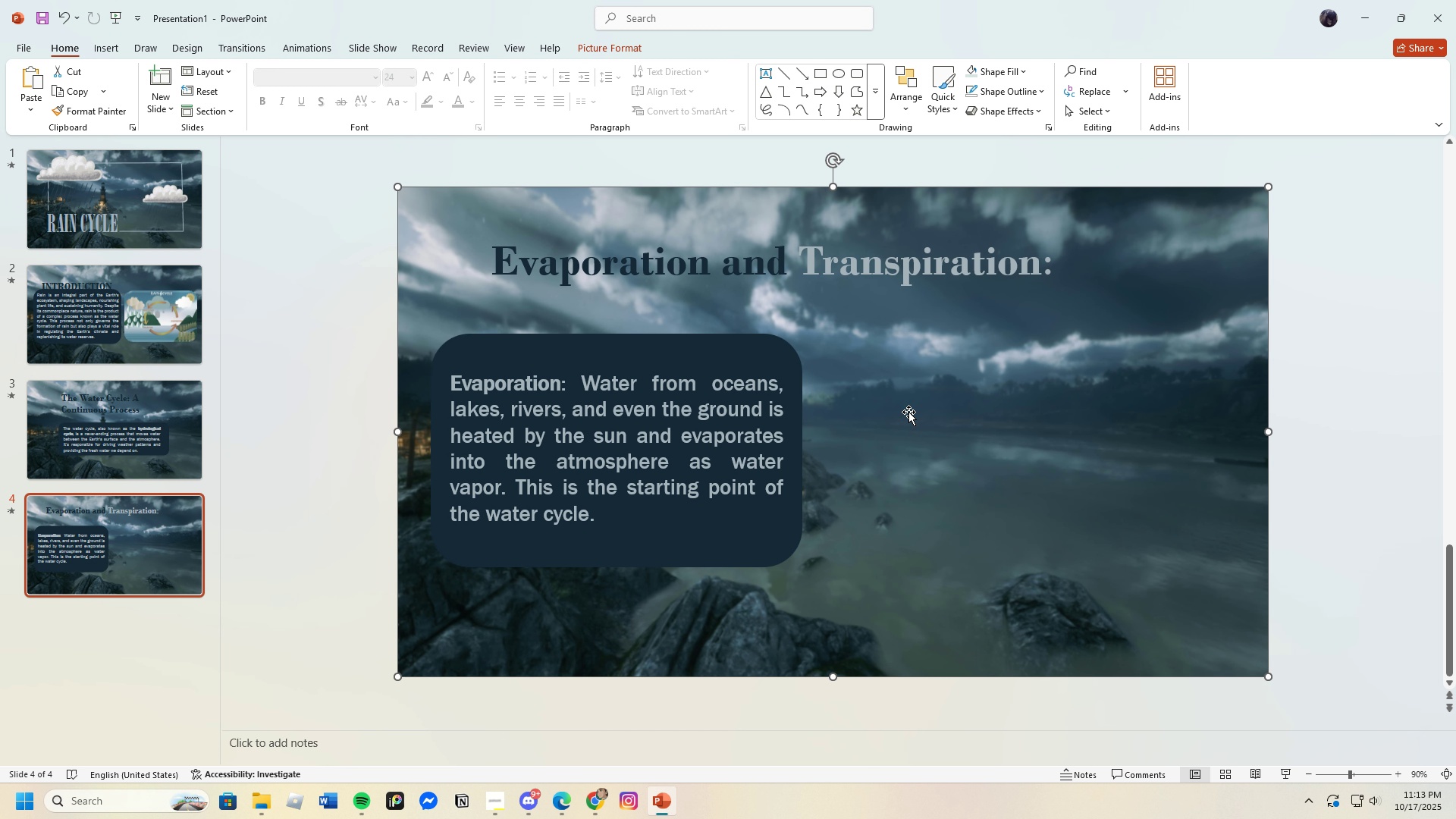 
wait(8.6)
 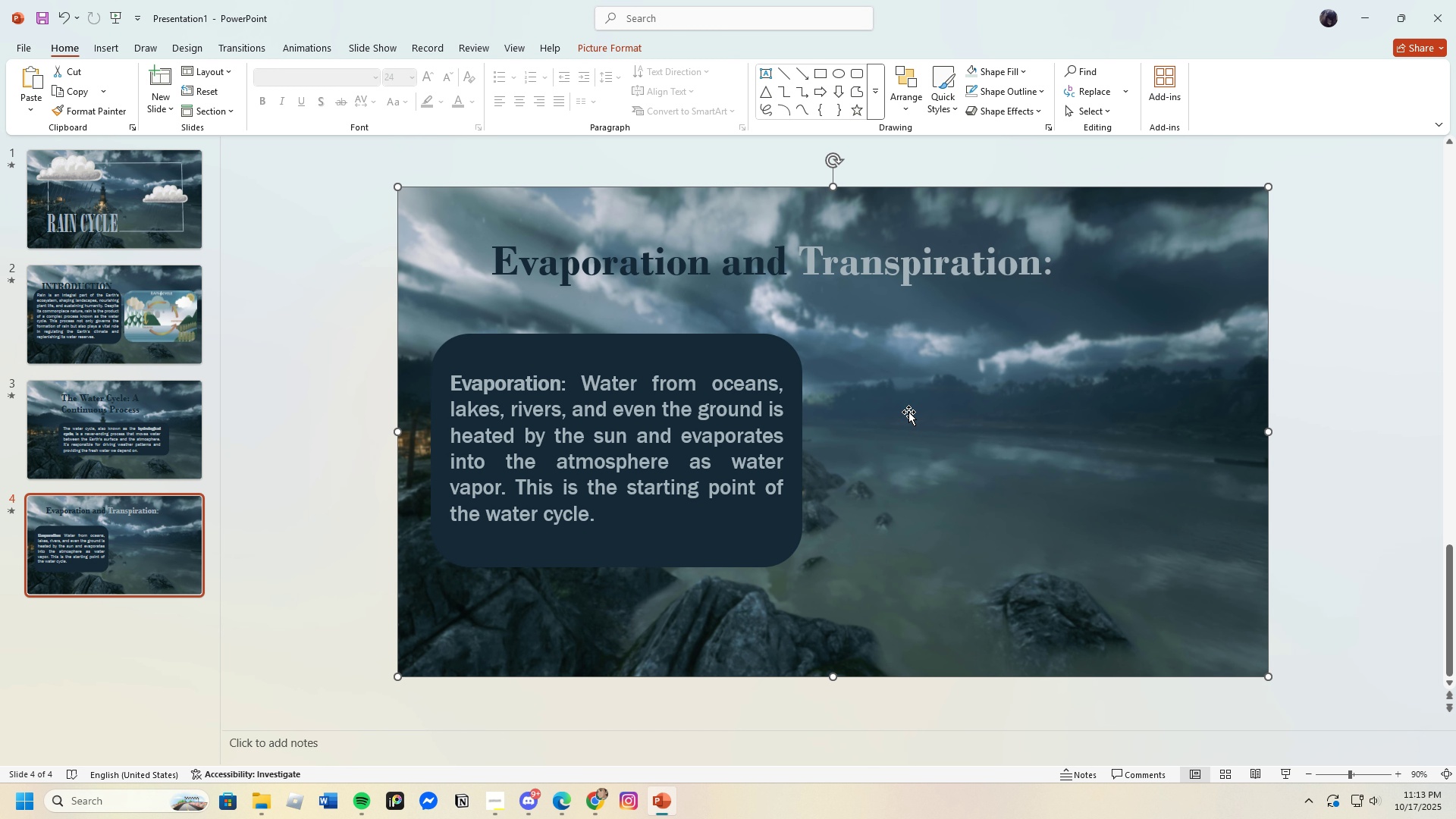 
left_click([571, 812])
 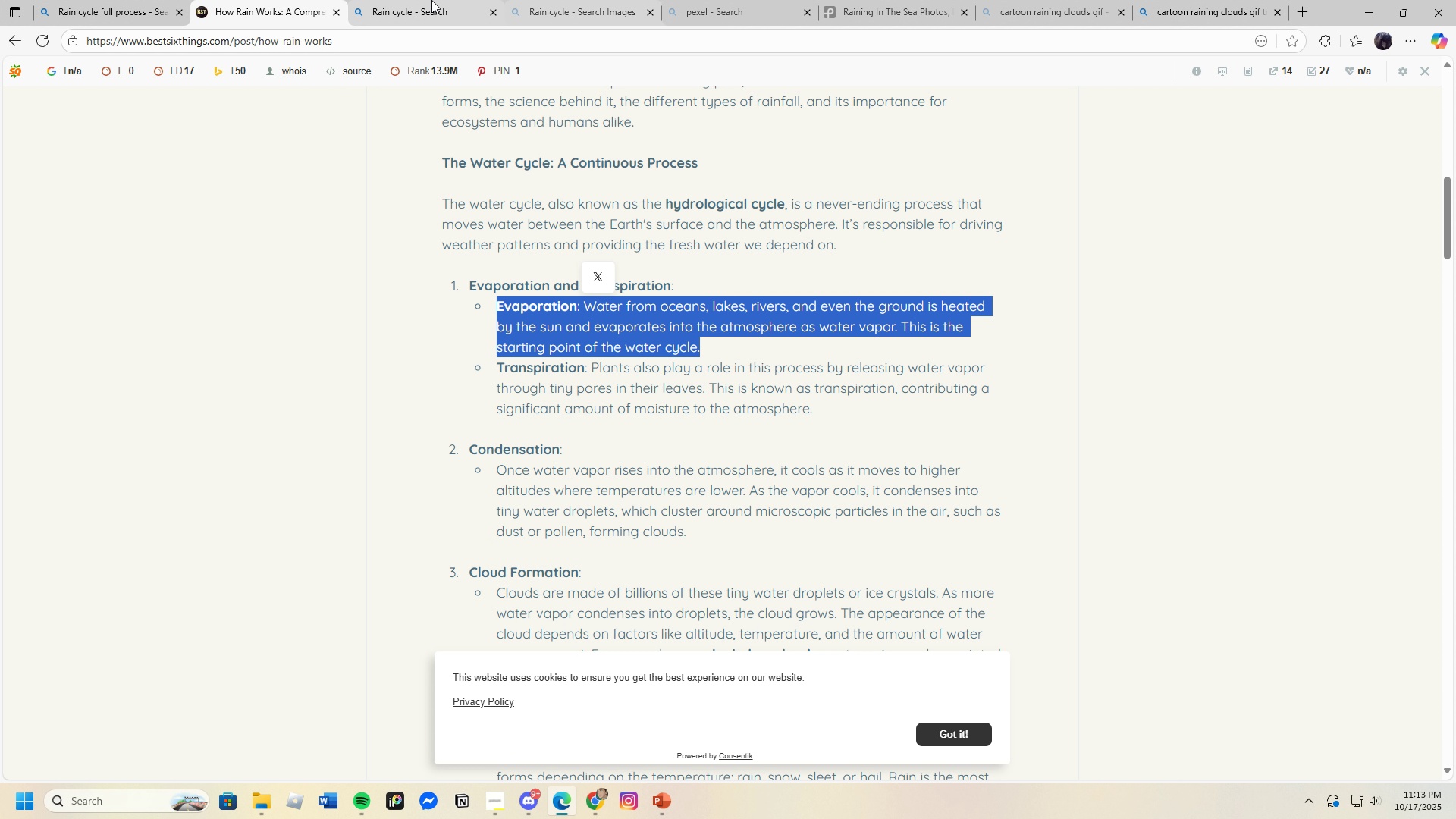 
left_click([431, 0])
 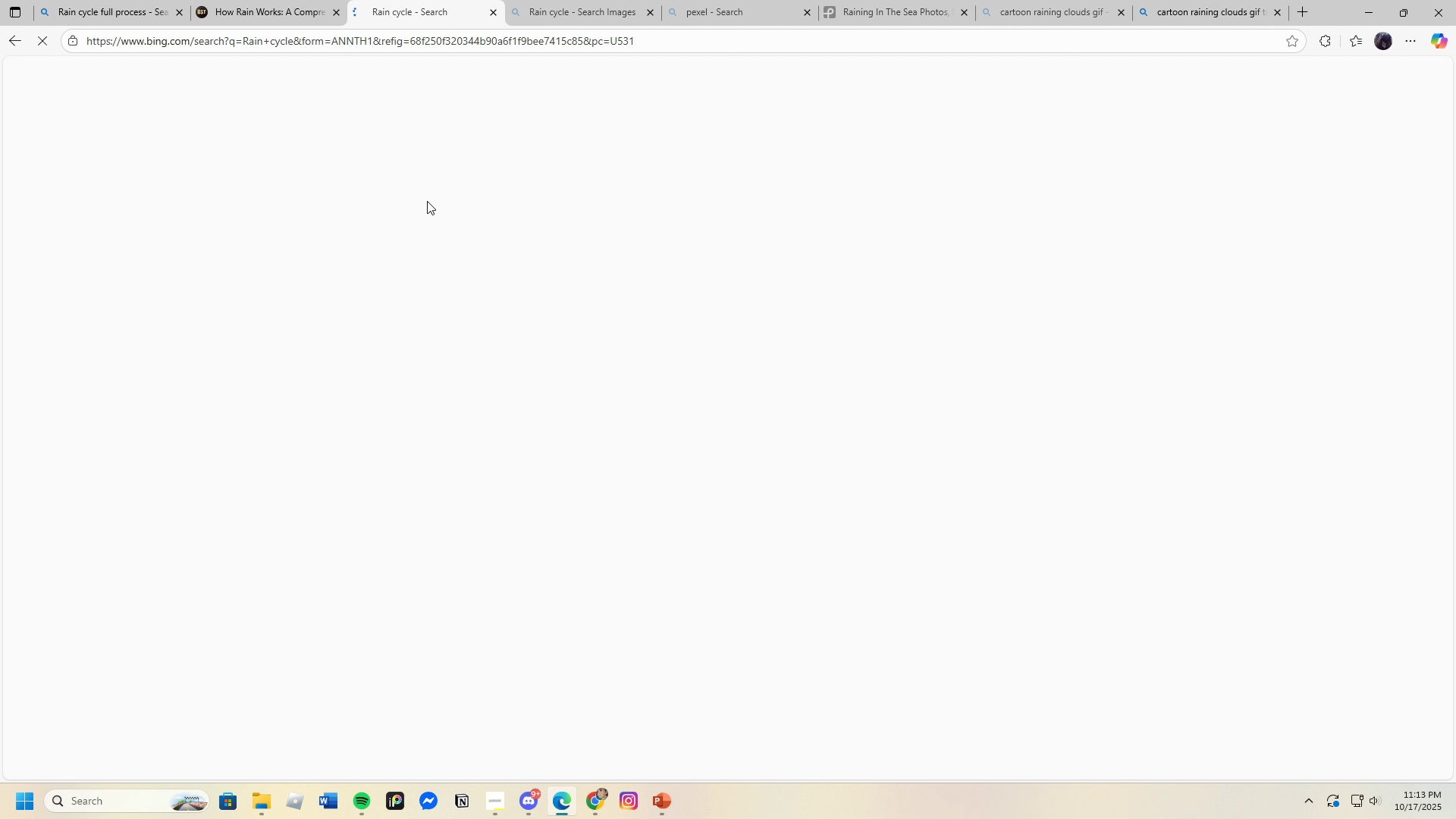 
scroll: coordinate [425, 206], scroll_direction: up, amount: 3.0
 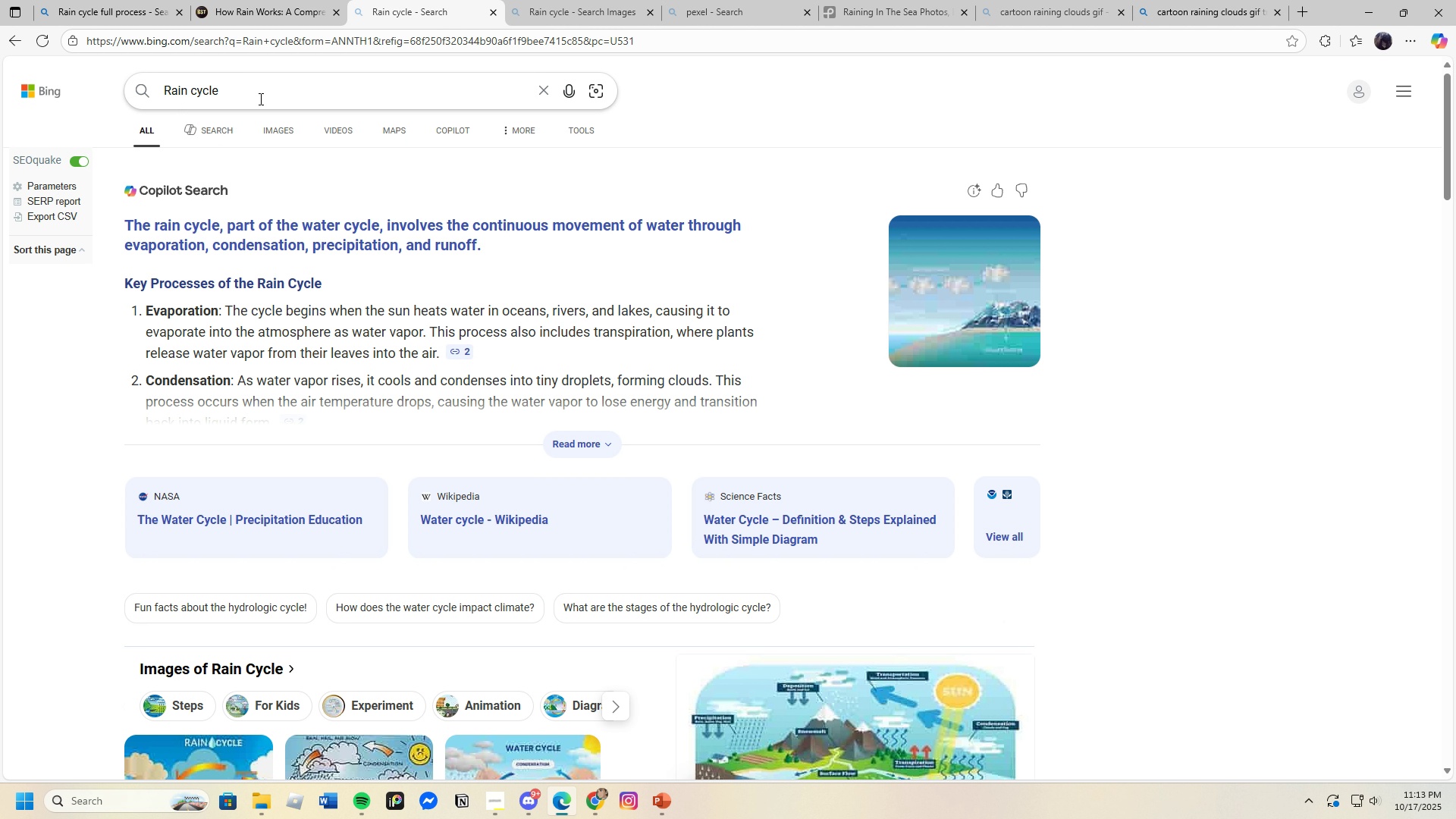 
left_click_drag(start_coordinate=[263, 99], to_coordinate=[131, 103])
 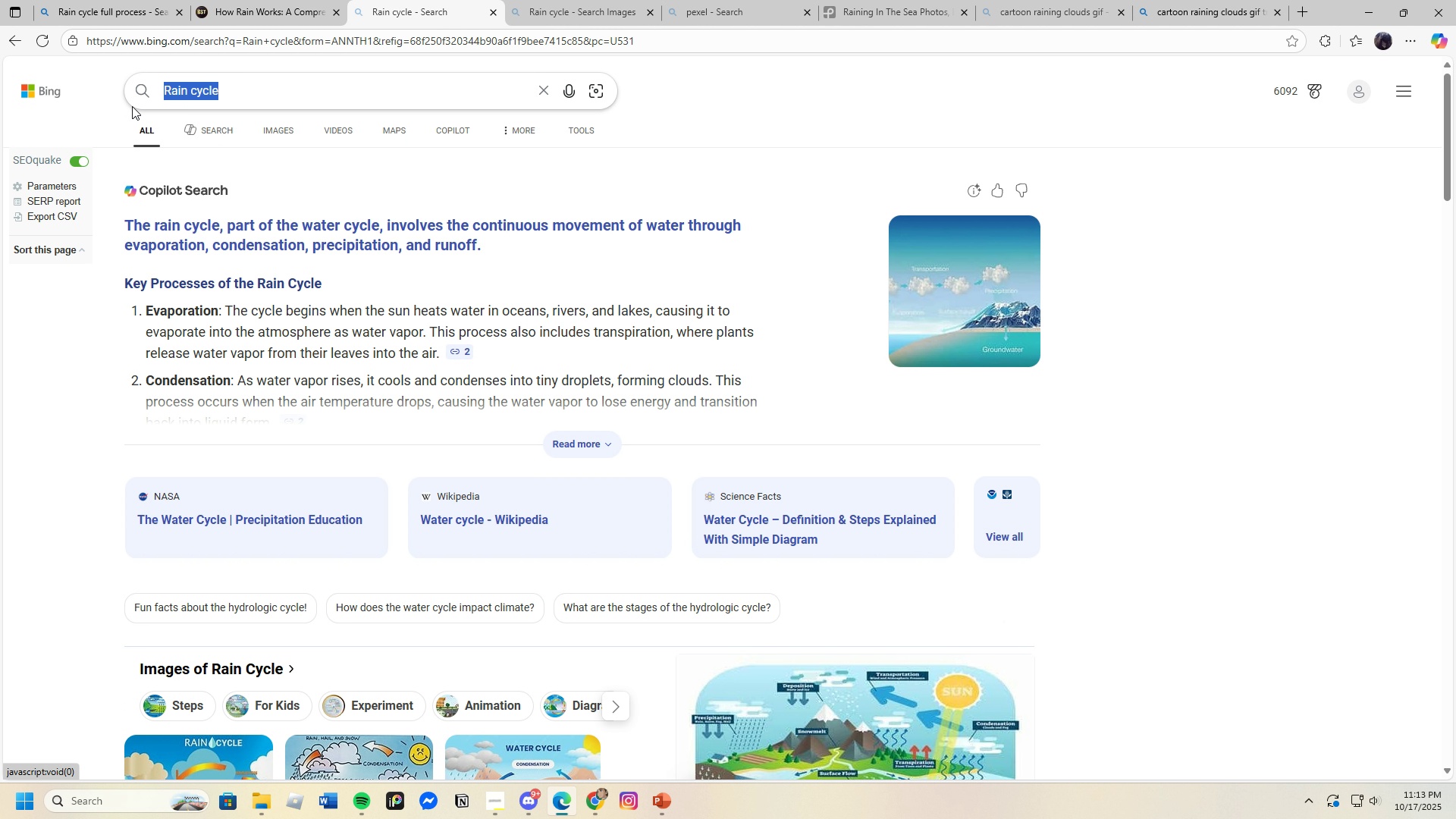 
key(Backspace)
type(Evaporation in rin cycle)
 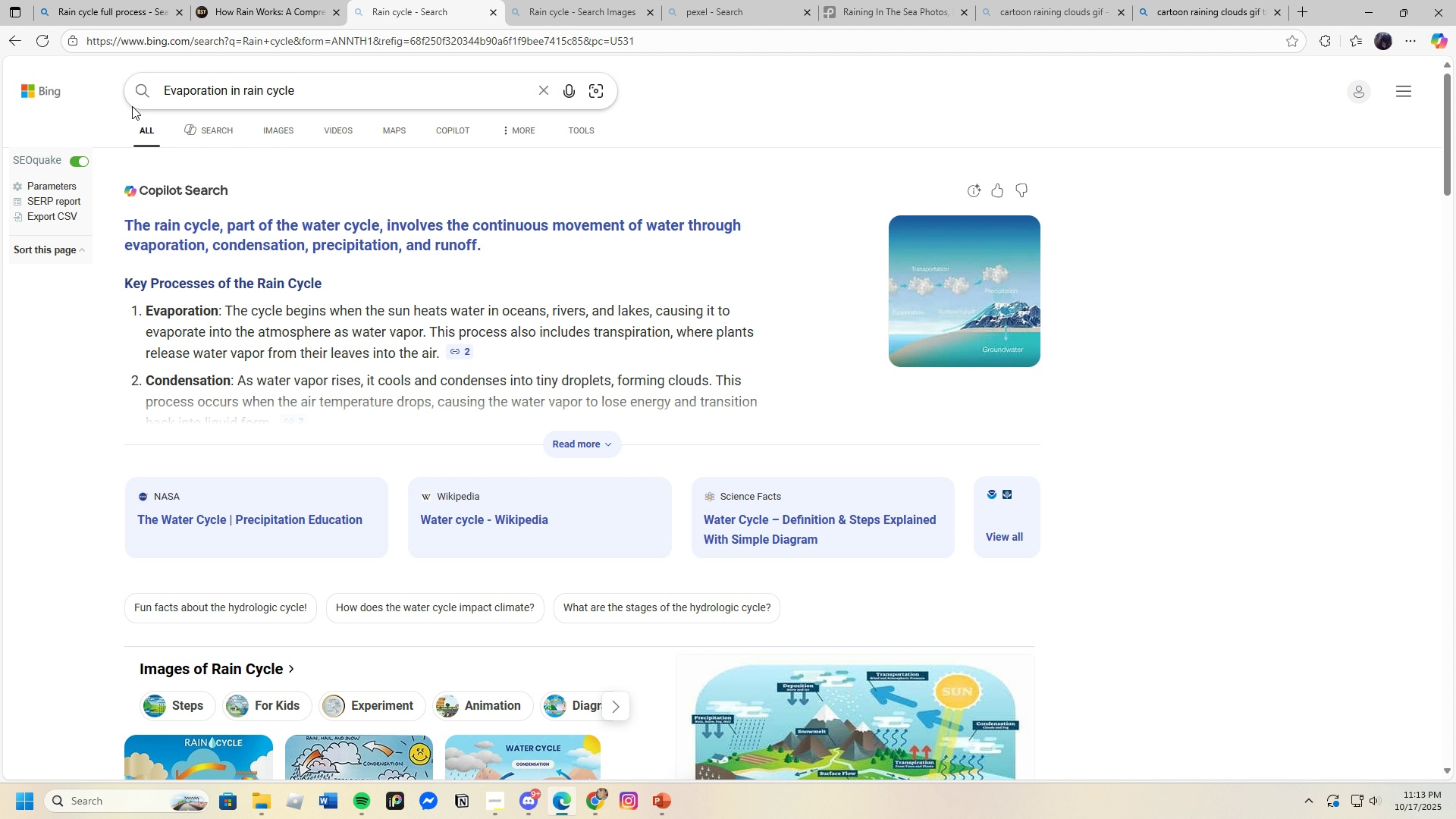 
 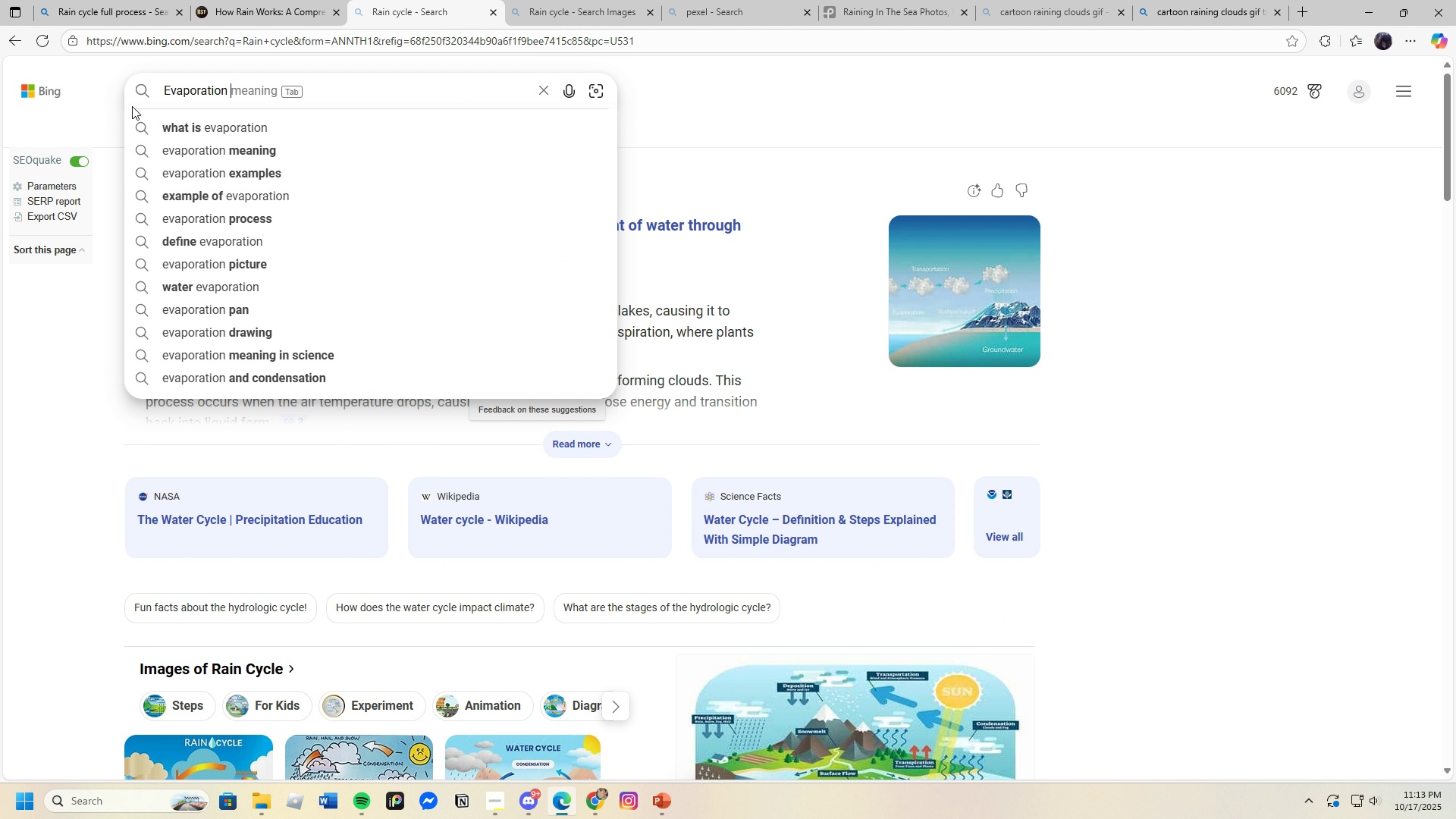 
key(Enter)
 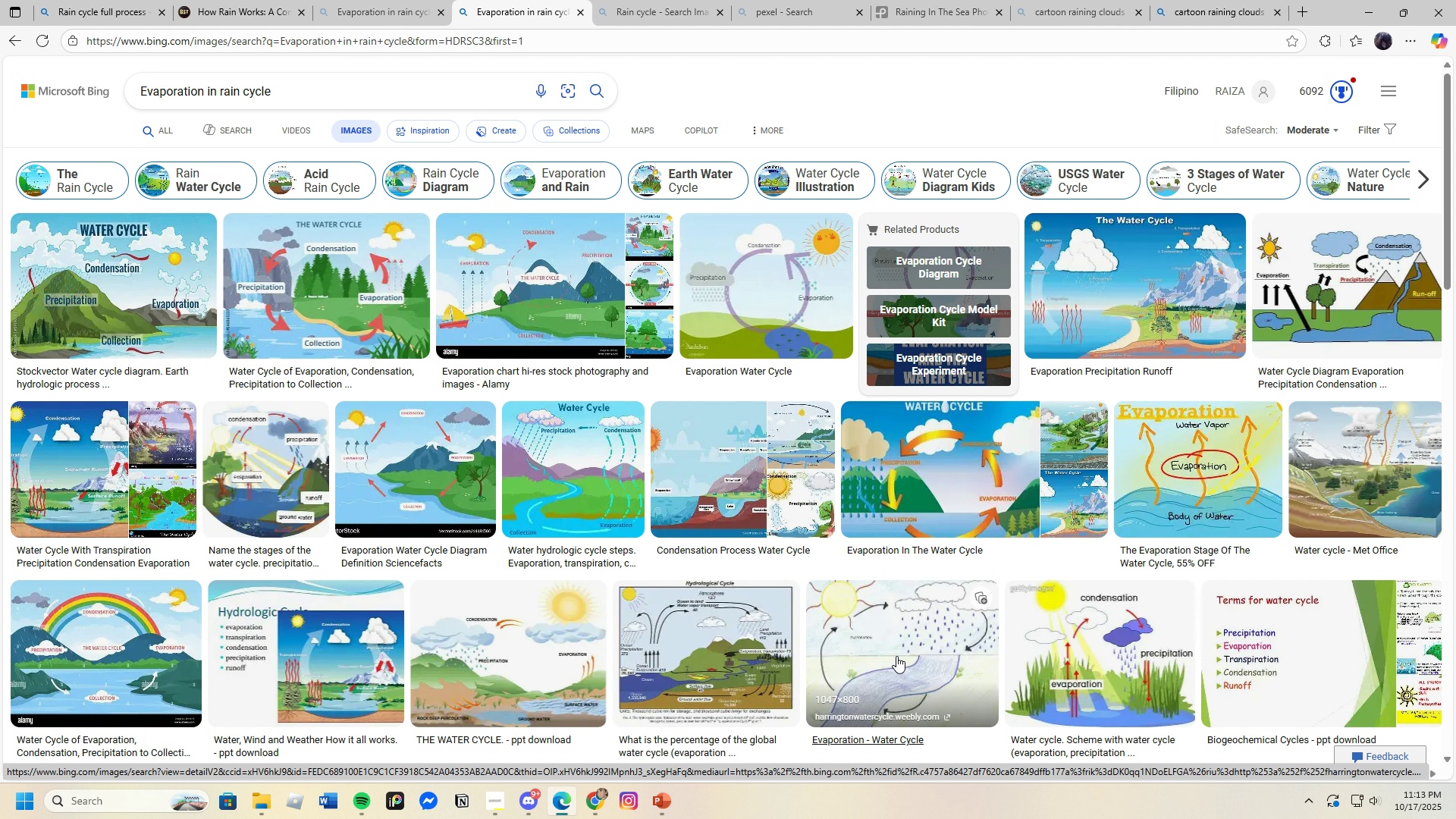 
wait(15.35)
 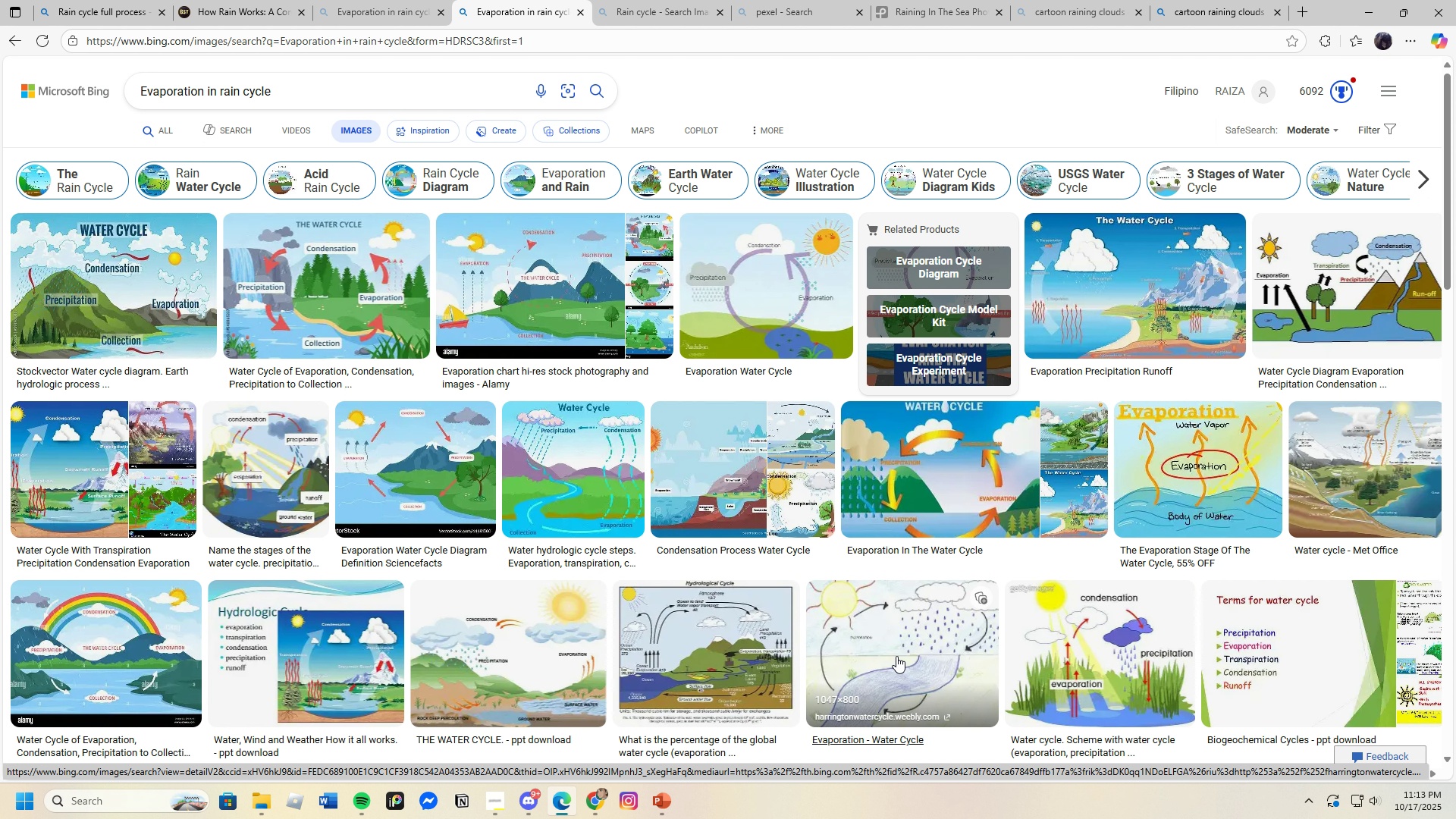 
left_click([1205, 495])
 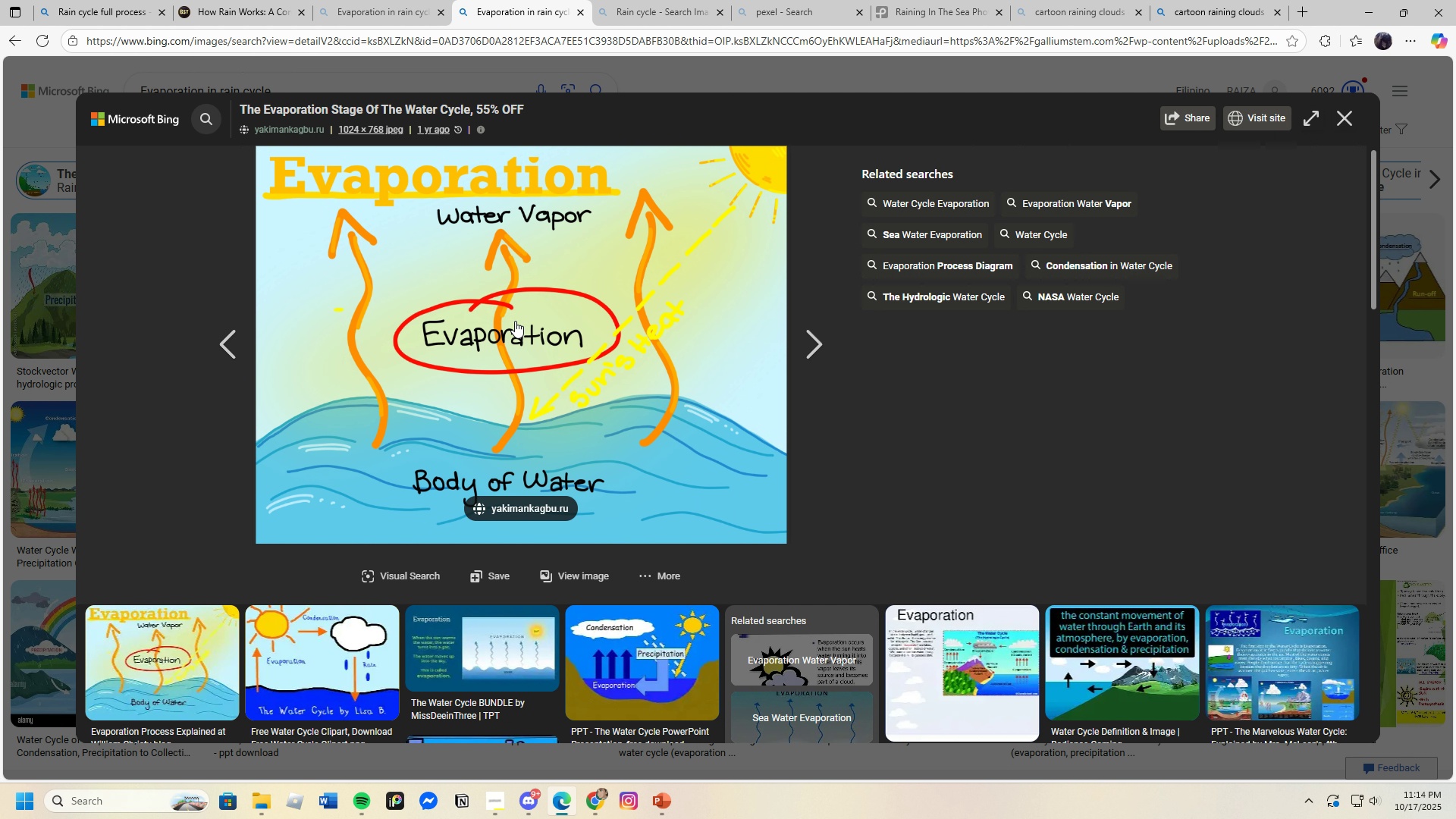 
left_click([576, 367])
 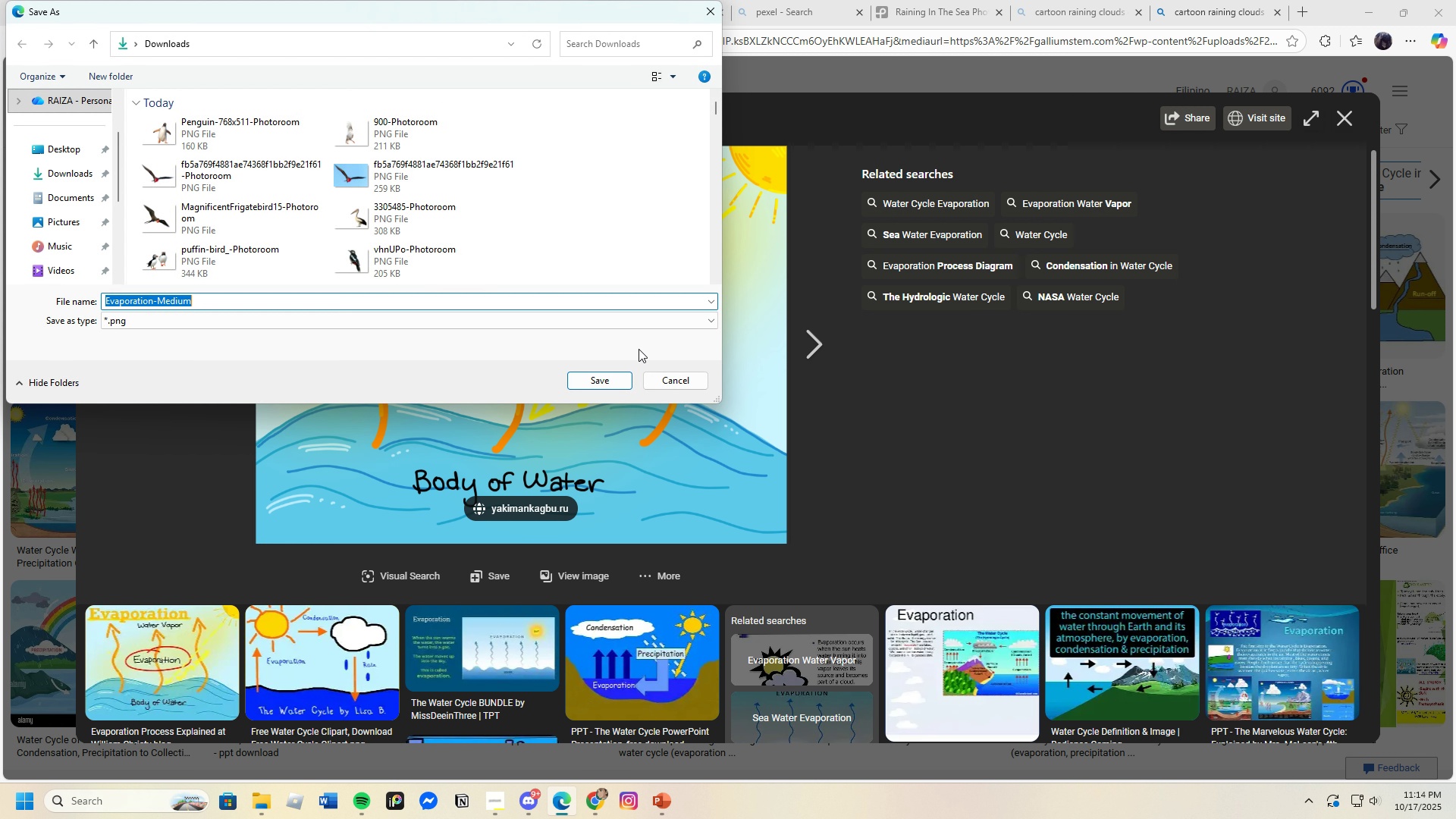 
left_click([598, 379])
 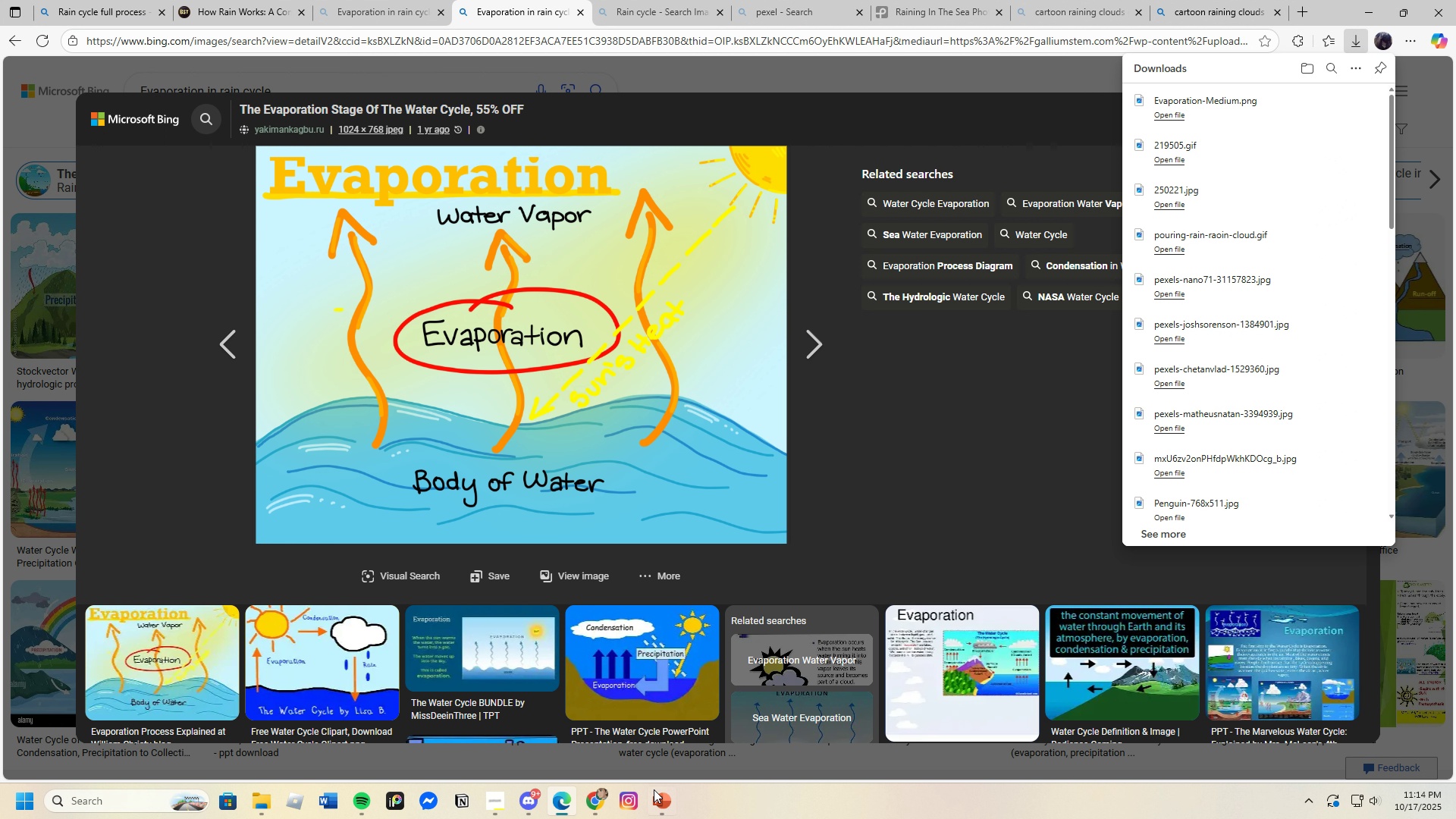 
left_click([657, 792])
 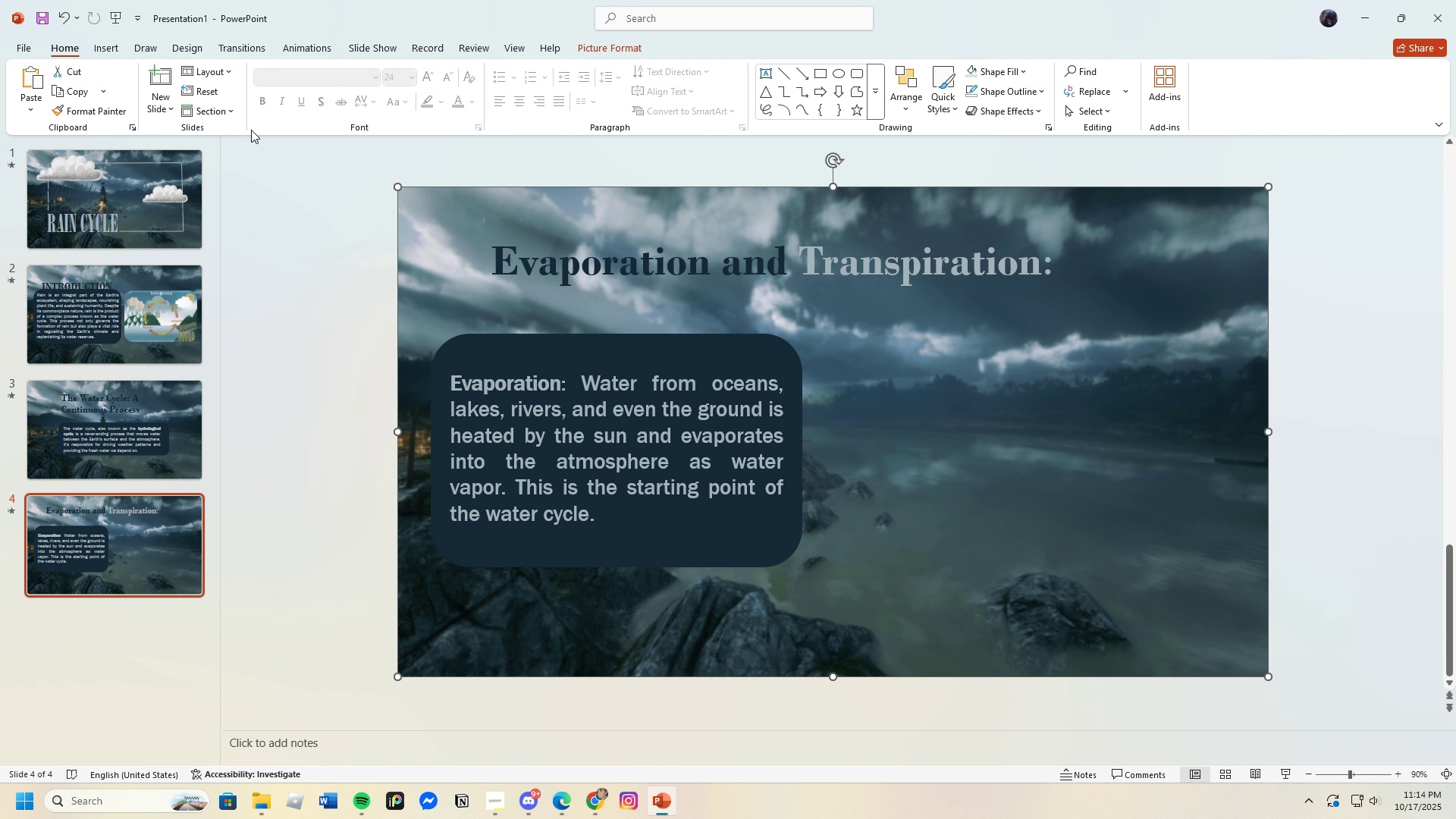 
left_click([132, 83])
 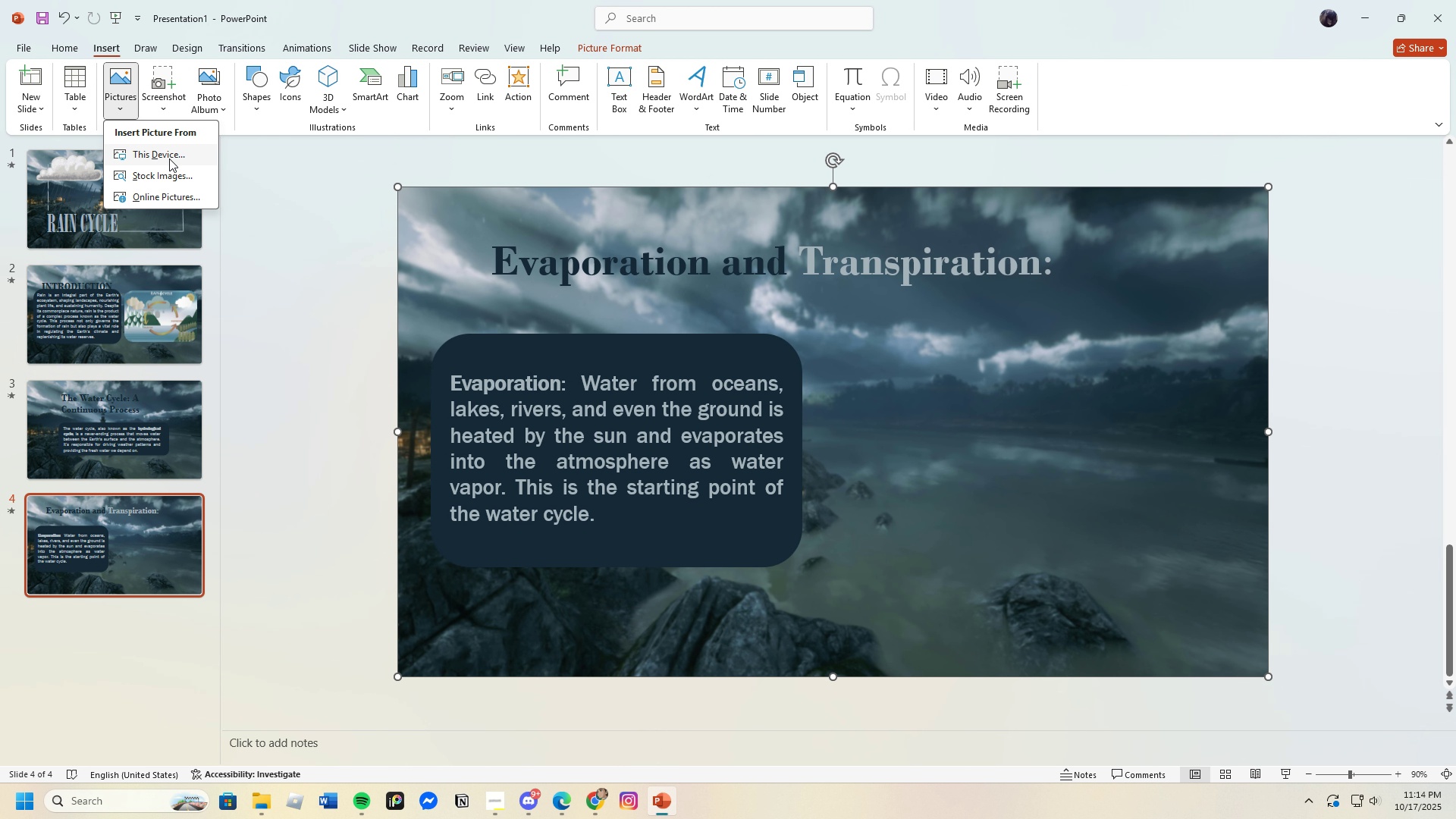 
left_click([169, 158])
 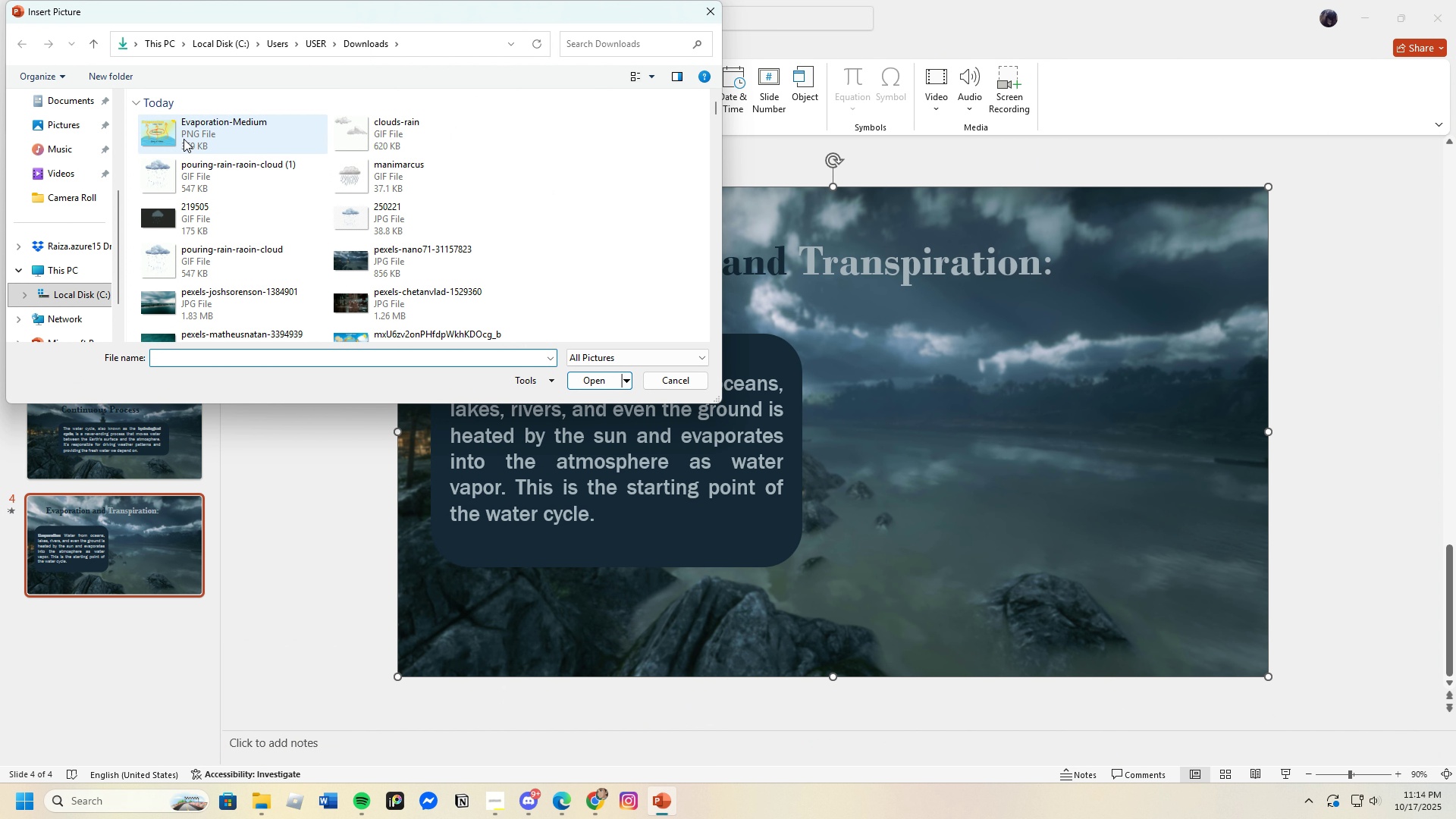 
left_click([184, 137])
 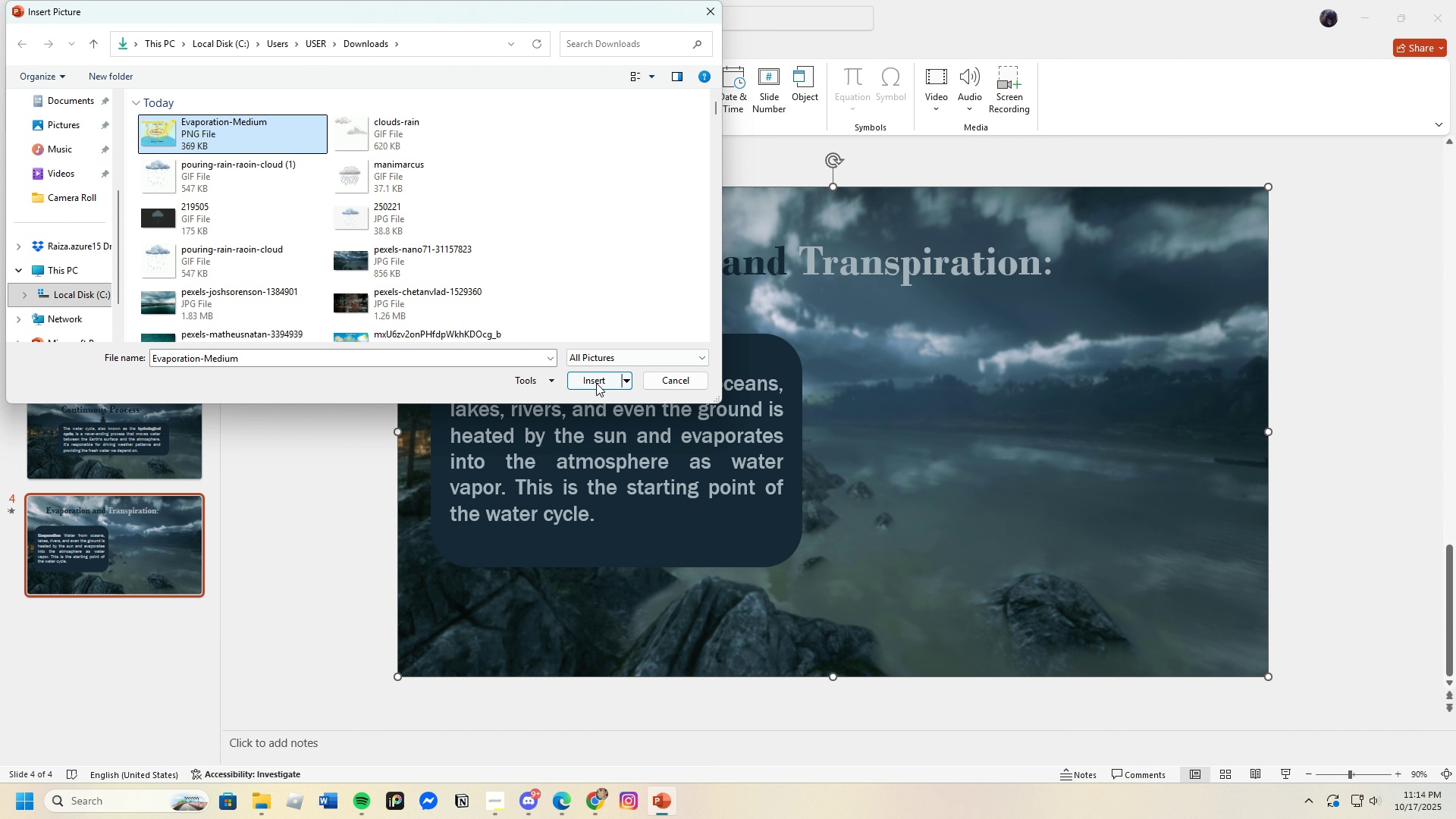 
left_click([596, 383])
 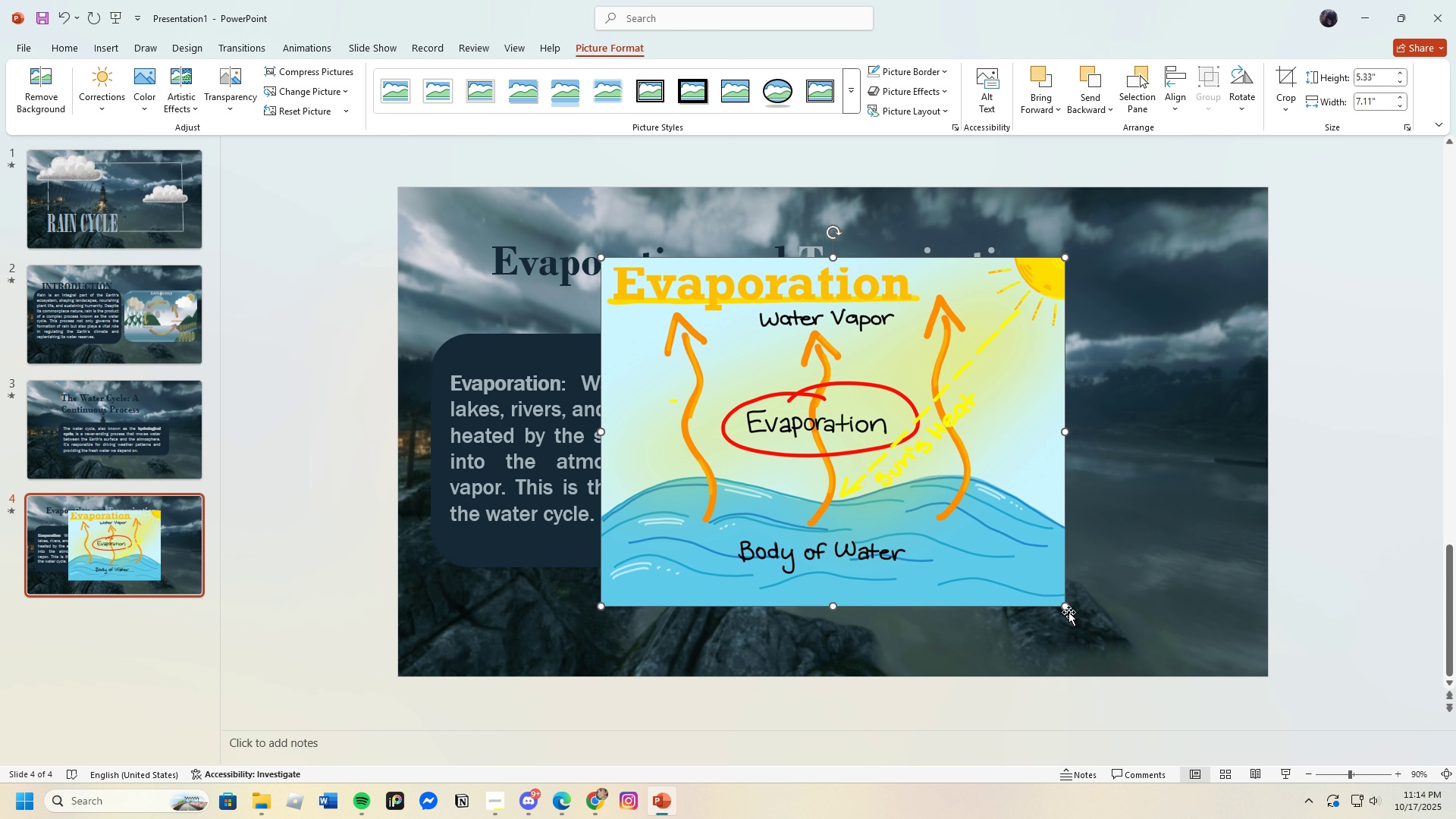 
left_click_drag(start_coordinate=[1067, 607], to_coordinate=[735, 496])
 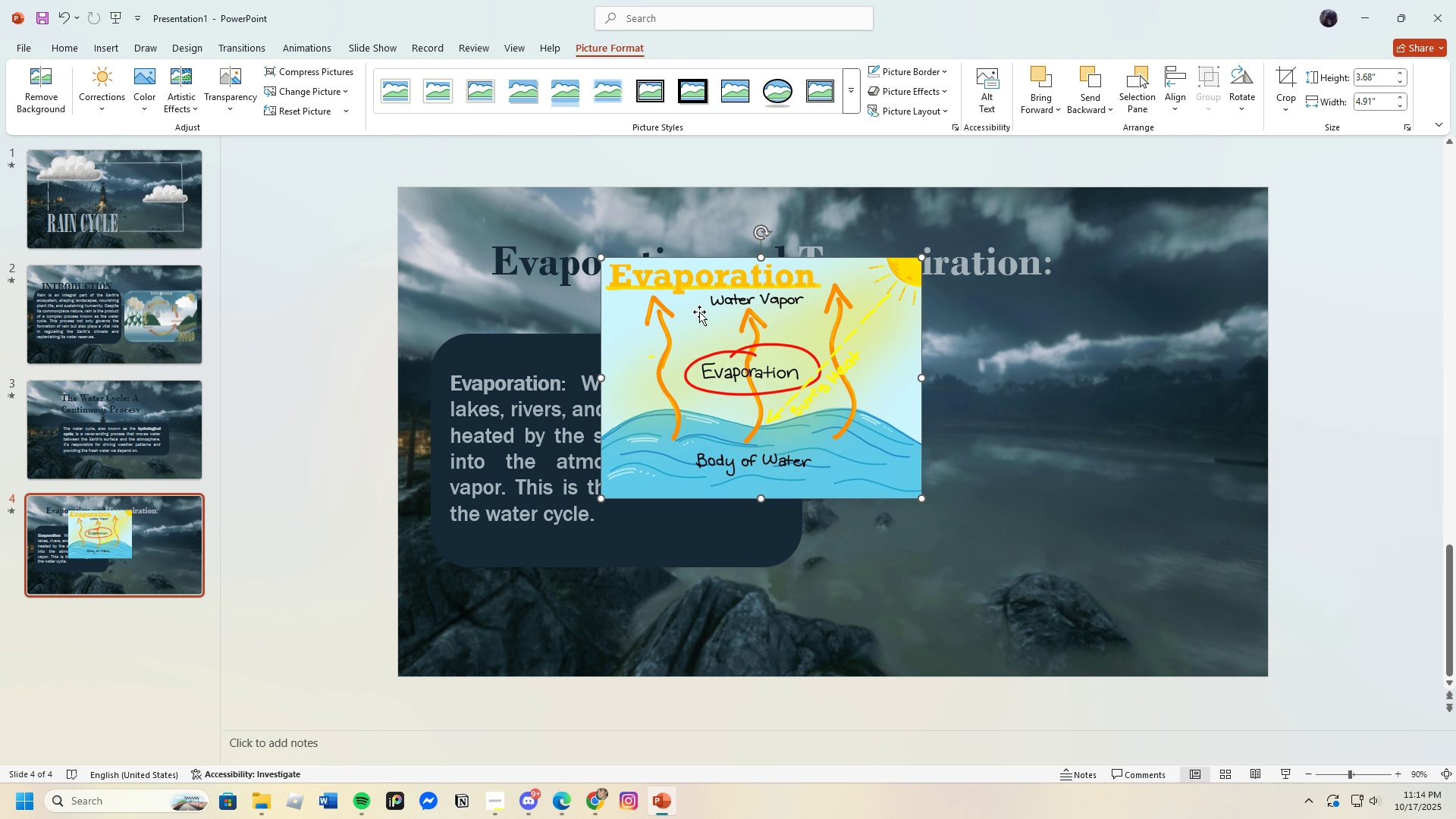 
left_click_drag(start_coordinate=[699, 316], to_coordinate=[965, 391])
 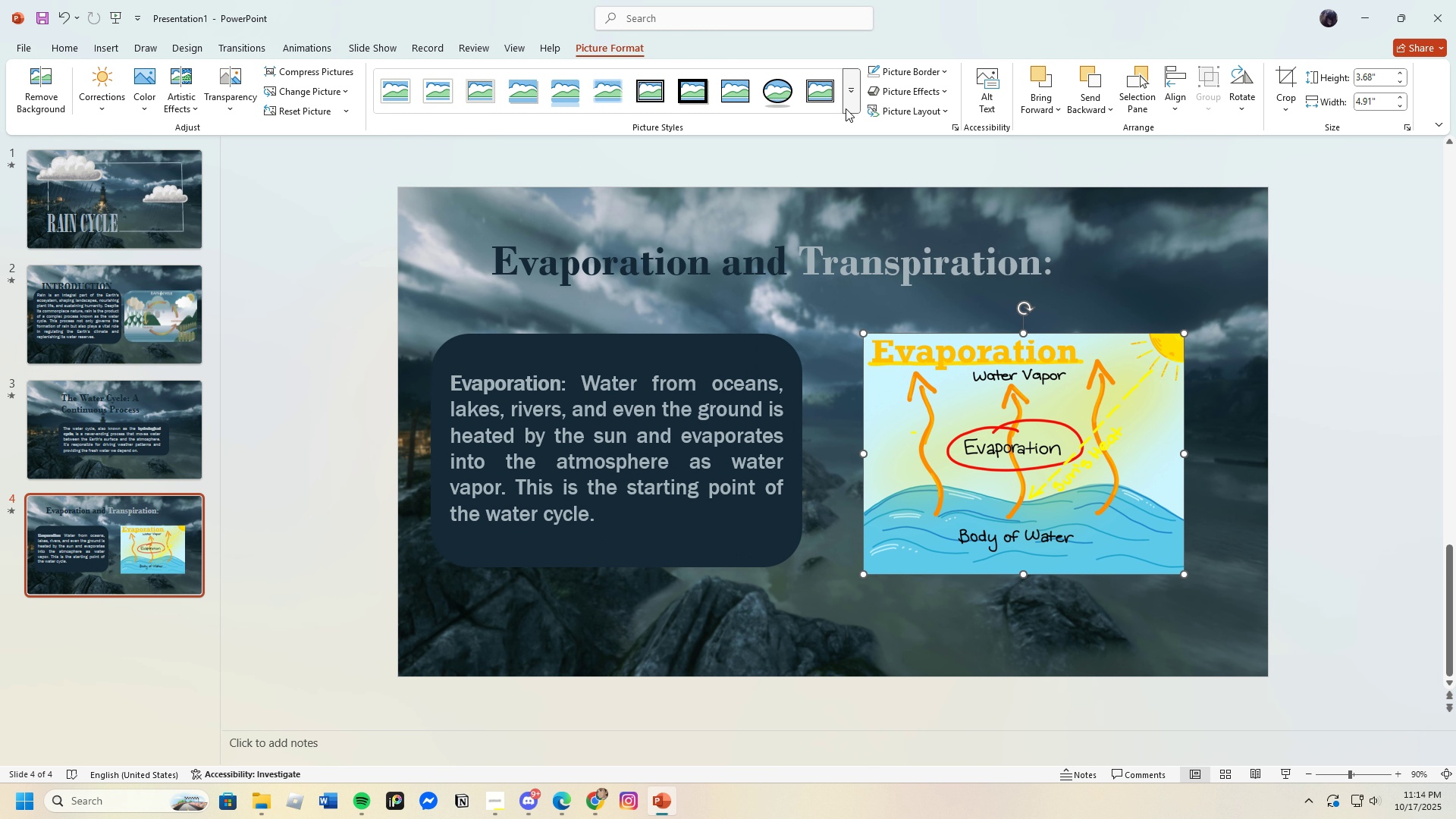 
left_click([846, 108])
 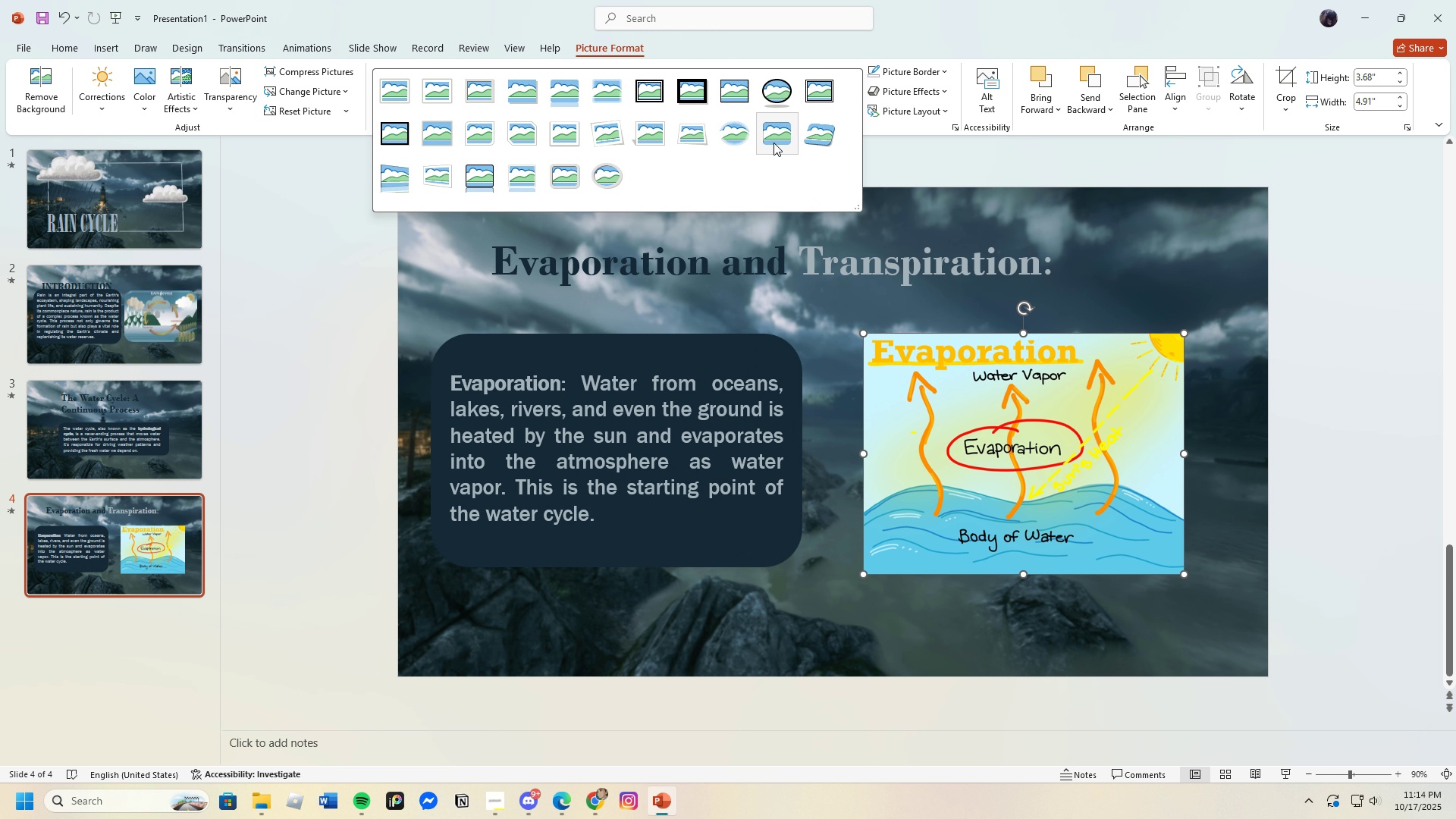 
left_click([774, 139])
 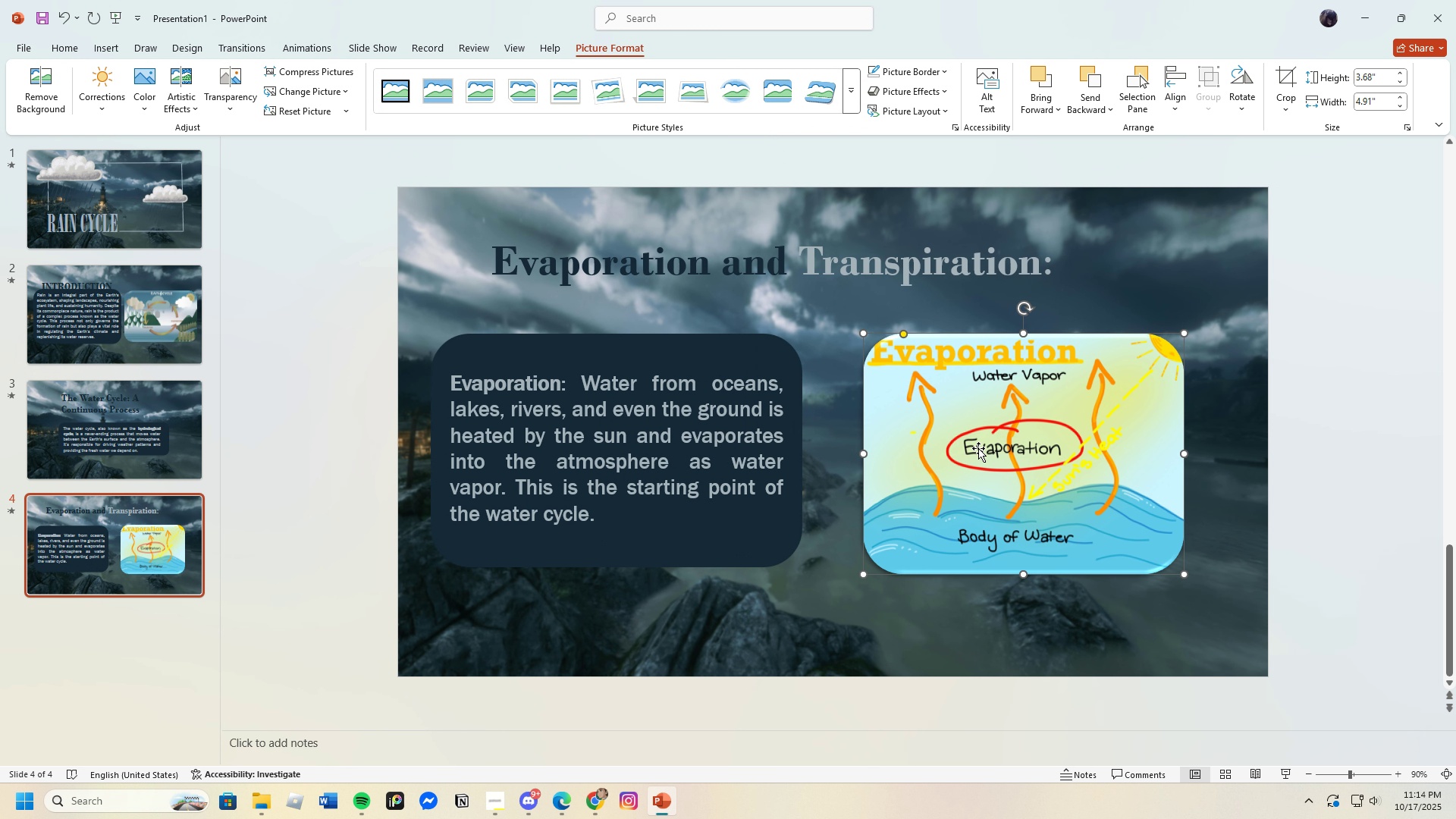 
left_click_drag(start_coordinate=[978, 448], to_coordinate=[998, 444])
 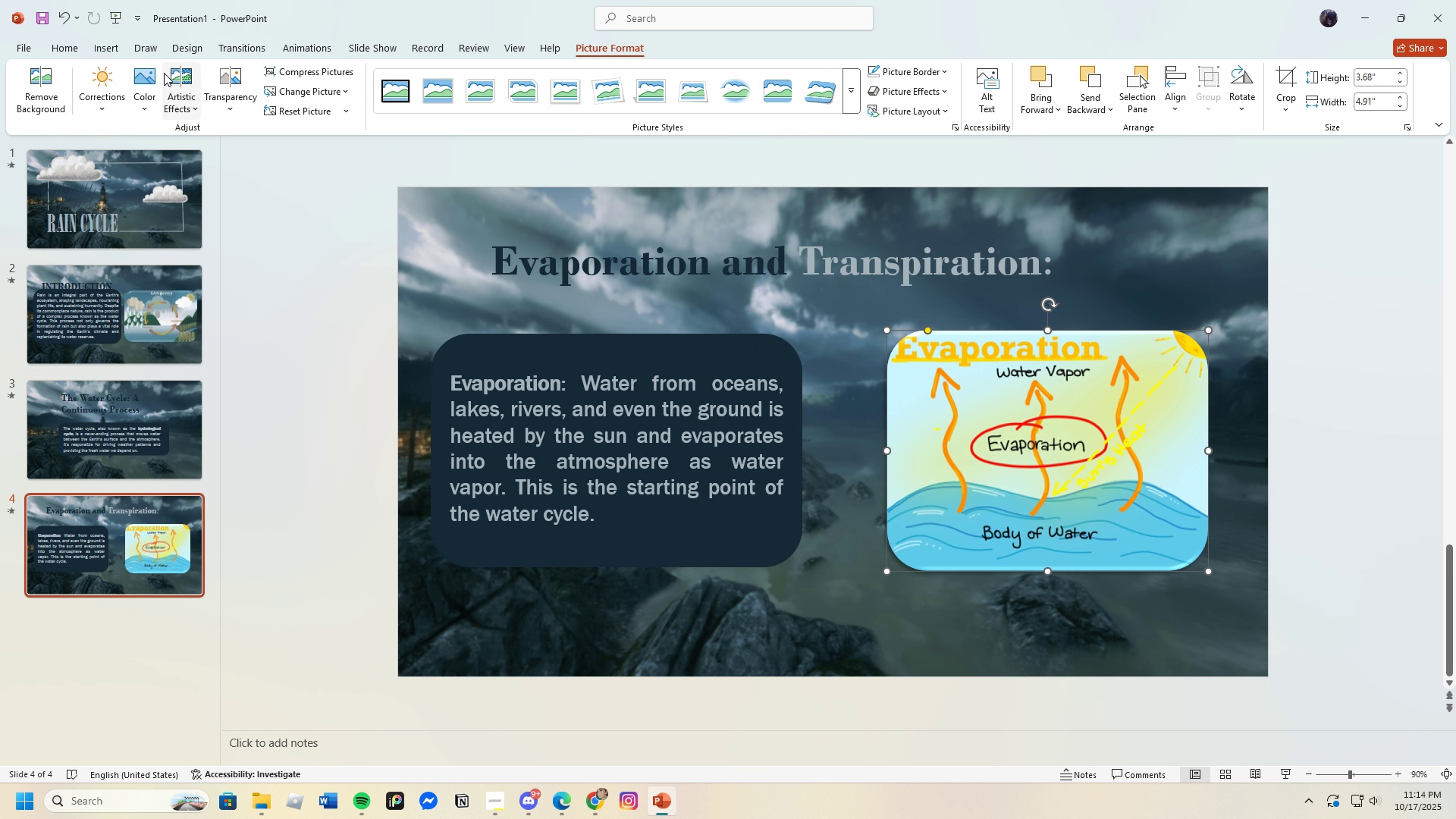 
left_click([146, 74])
 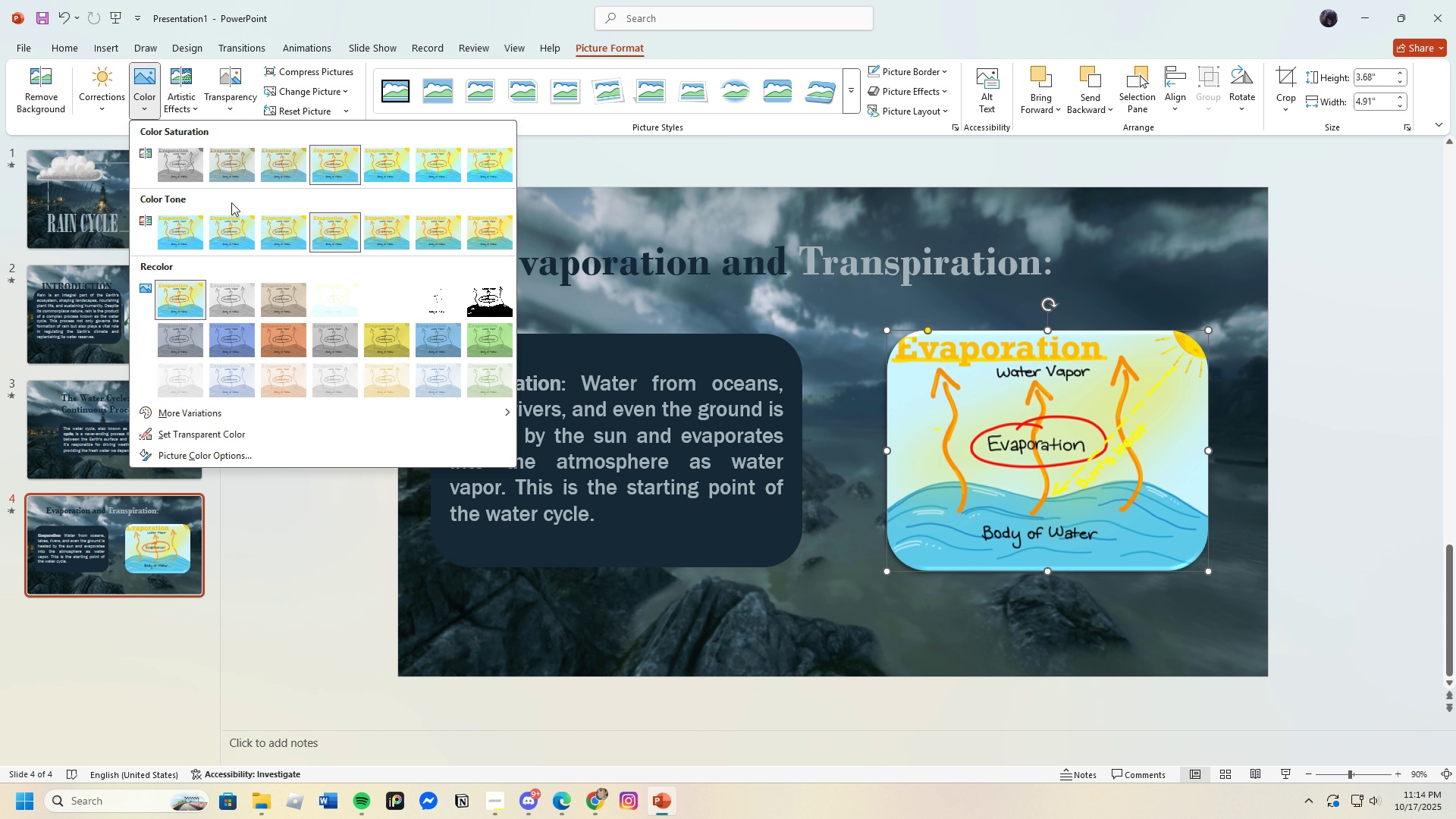 
mouse_move([196, 231])
 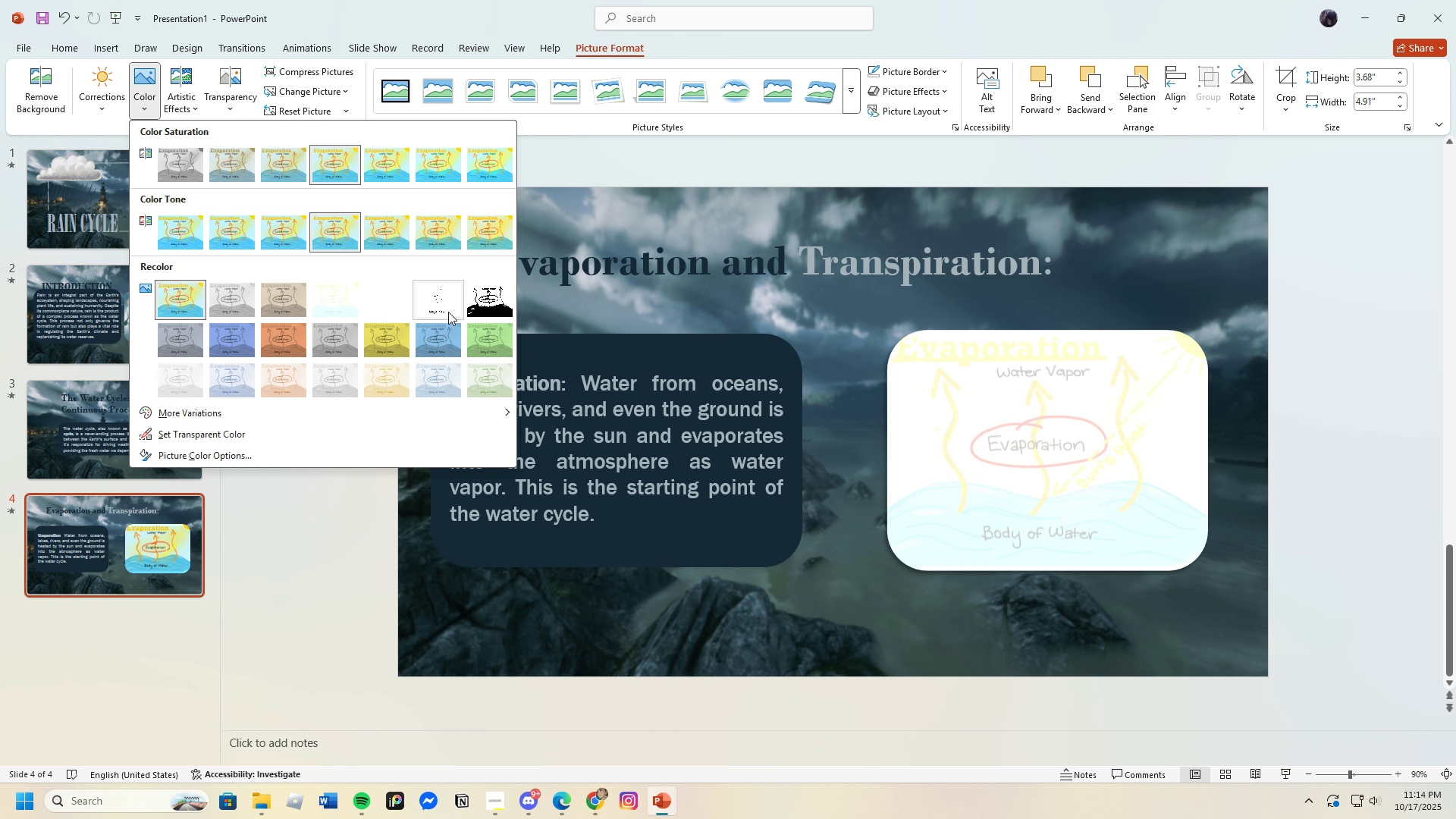 
mouse_move([436, 307])
 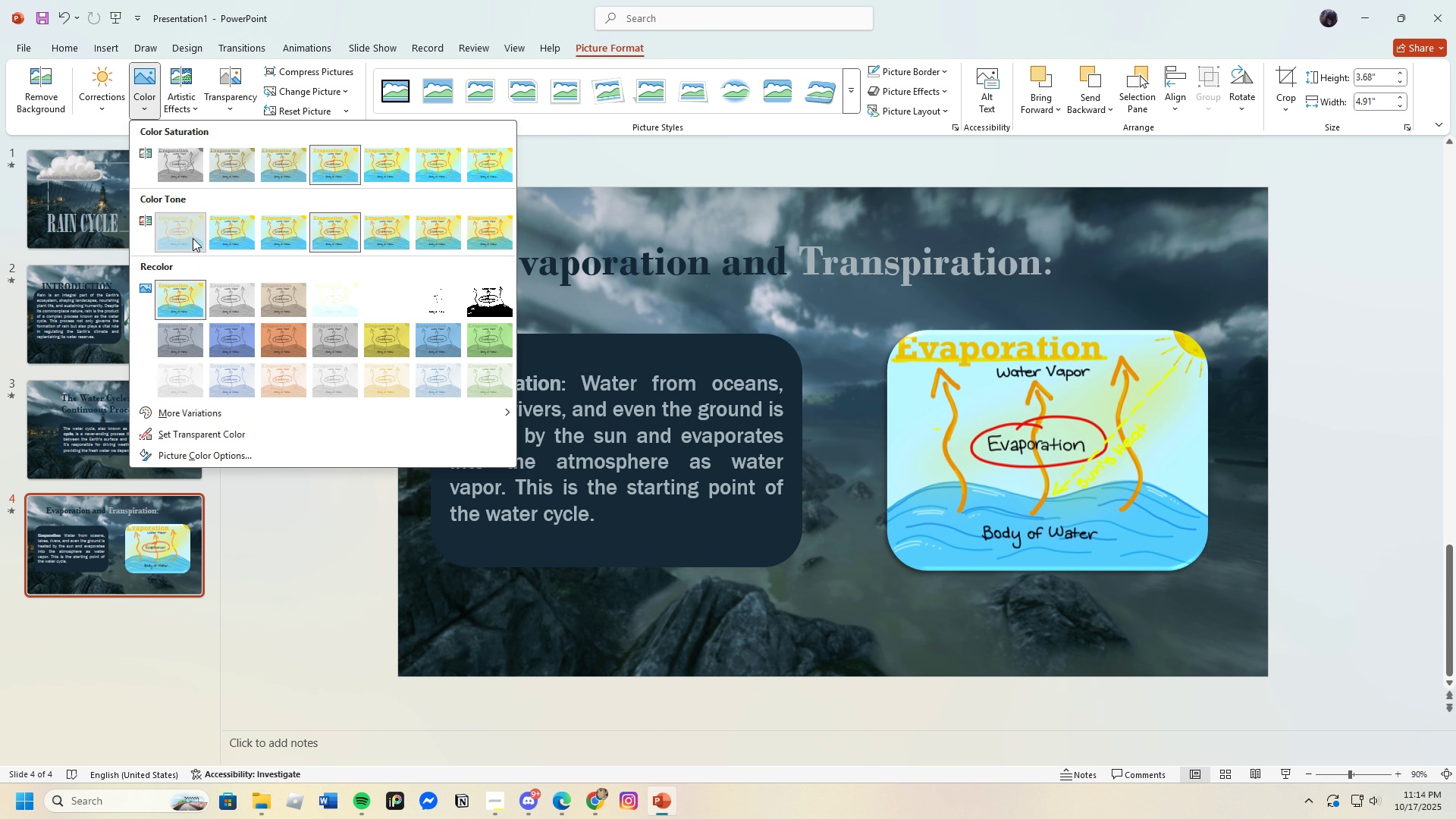 
left_click([193, 238])
 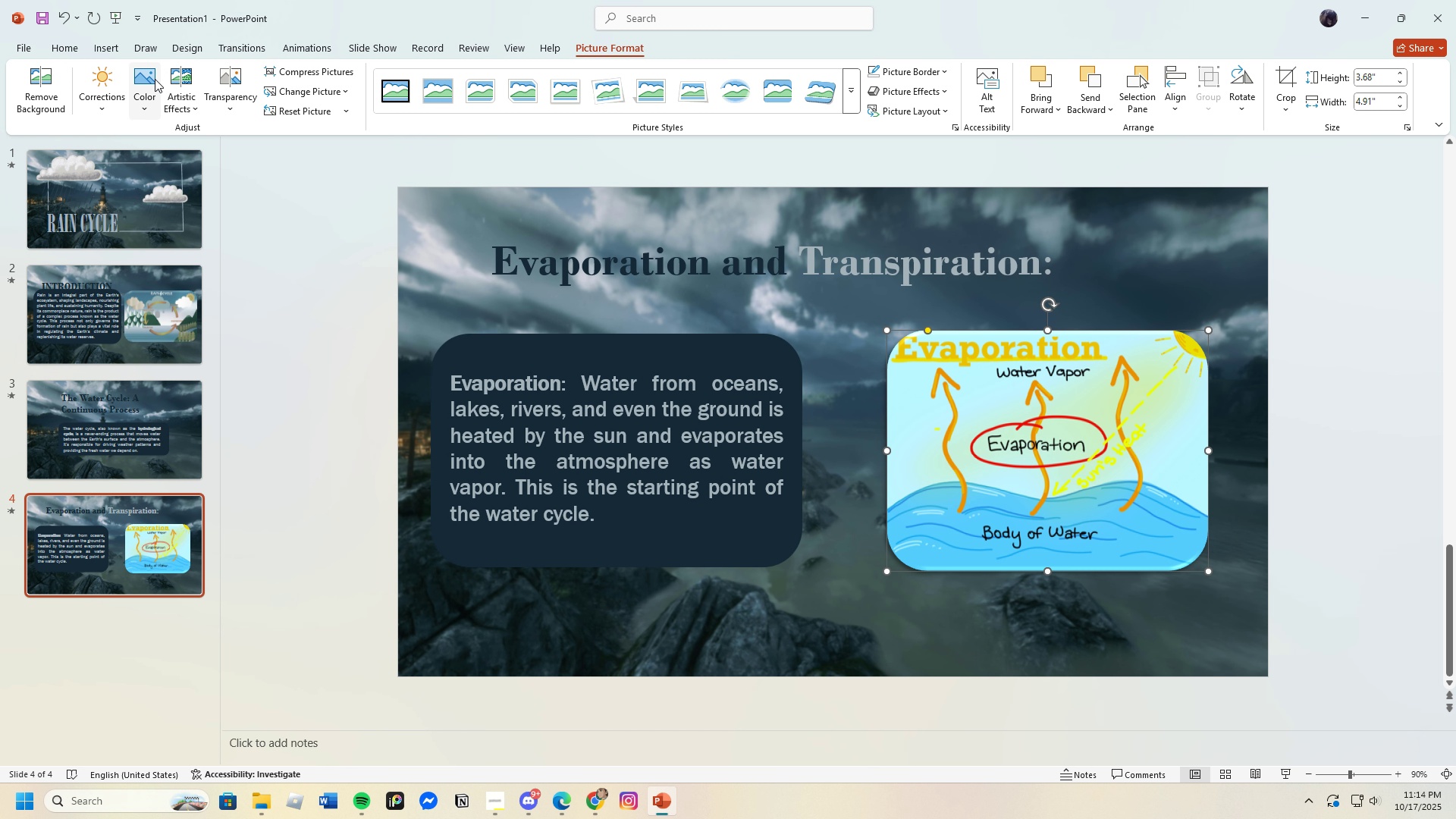 
left_click([153, 79])
 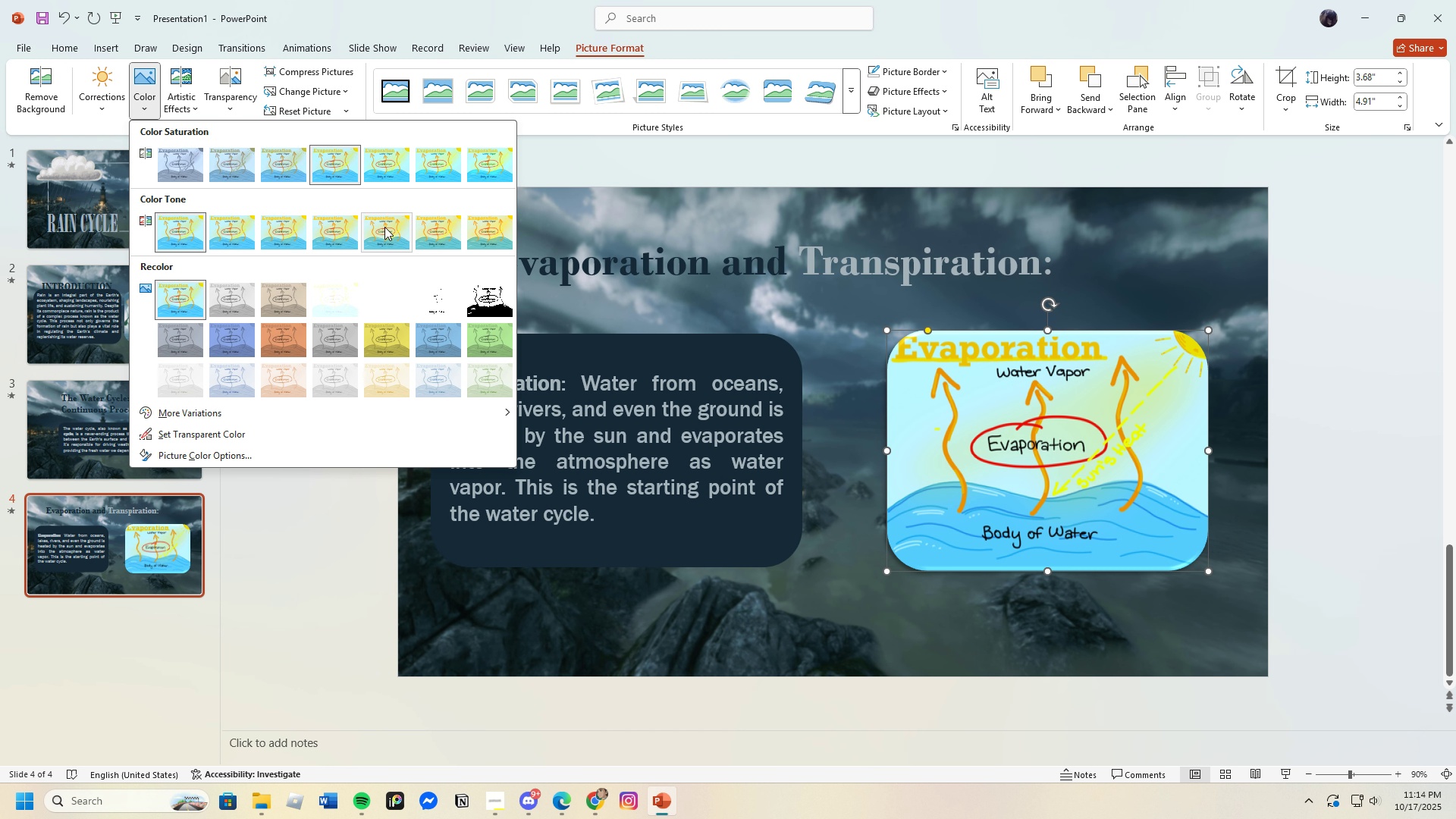 
left_click([381, 225])
 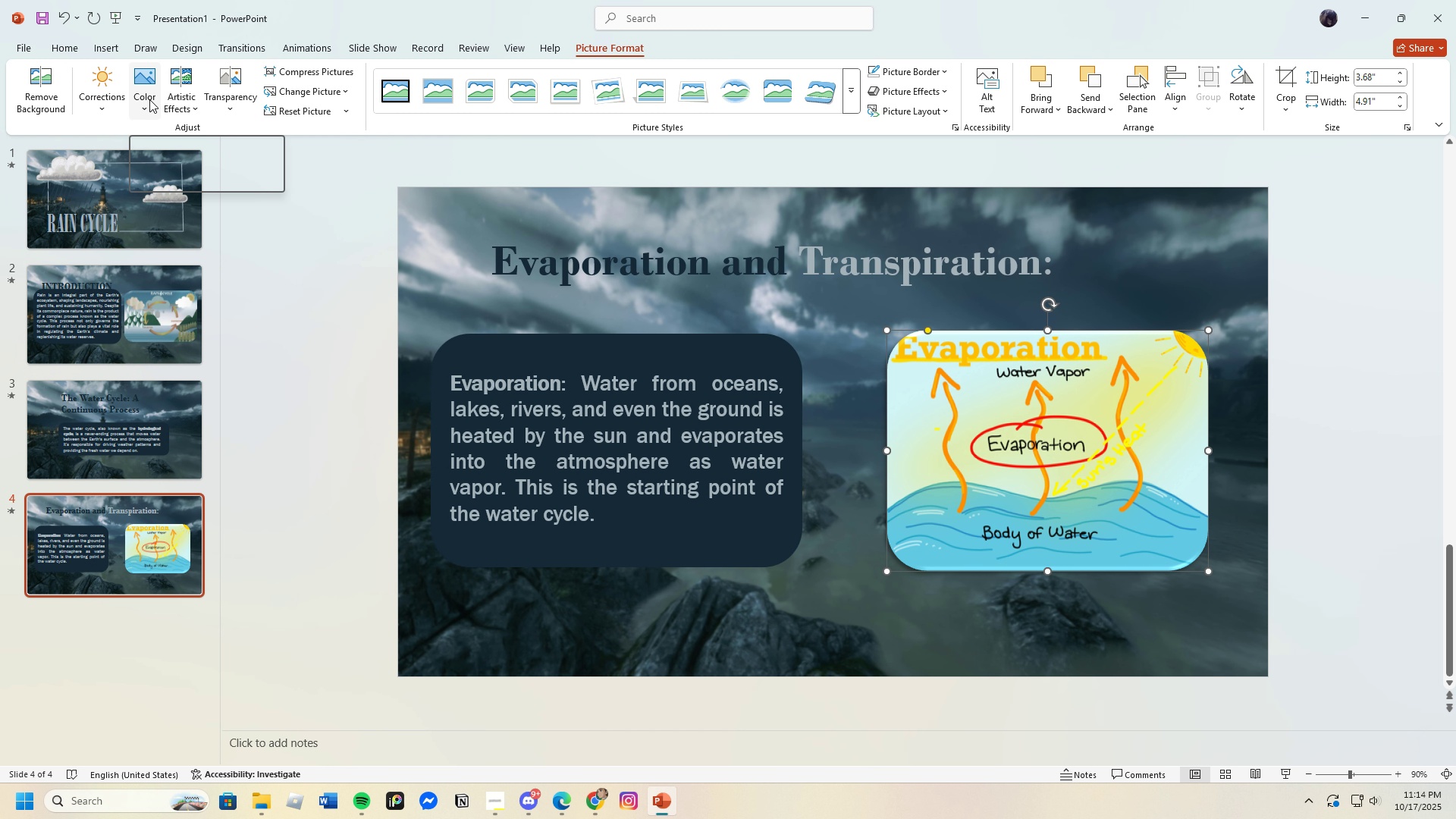 
left_click([149, 99])
 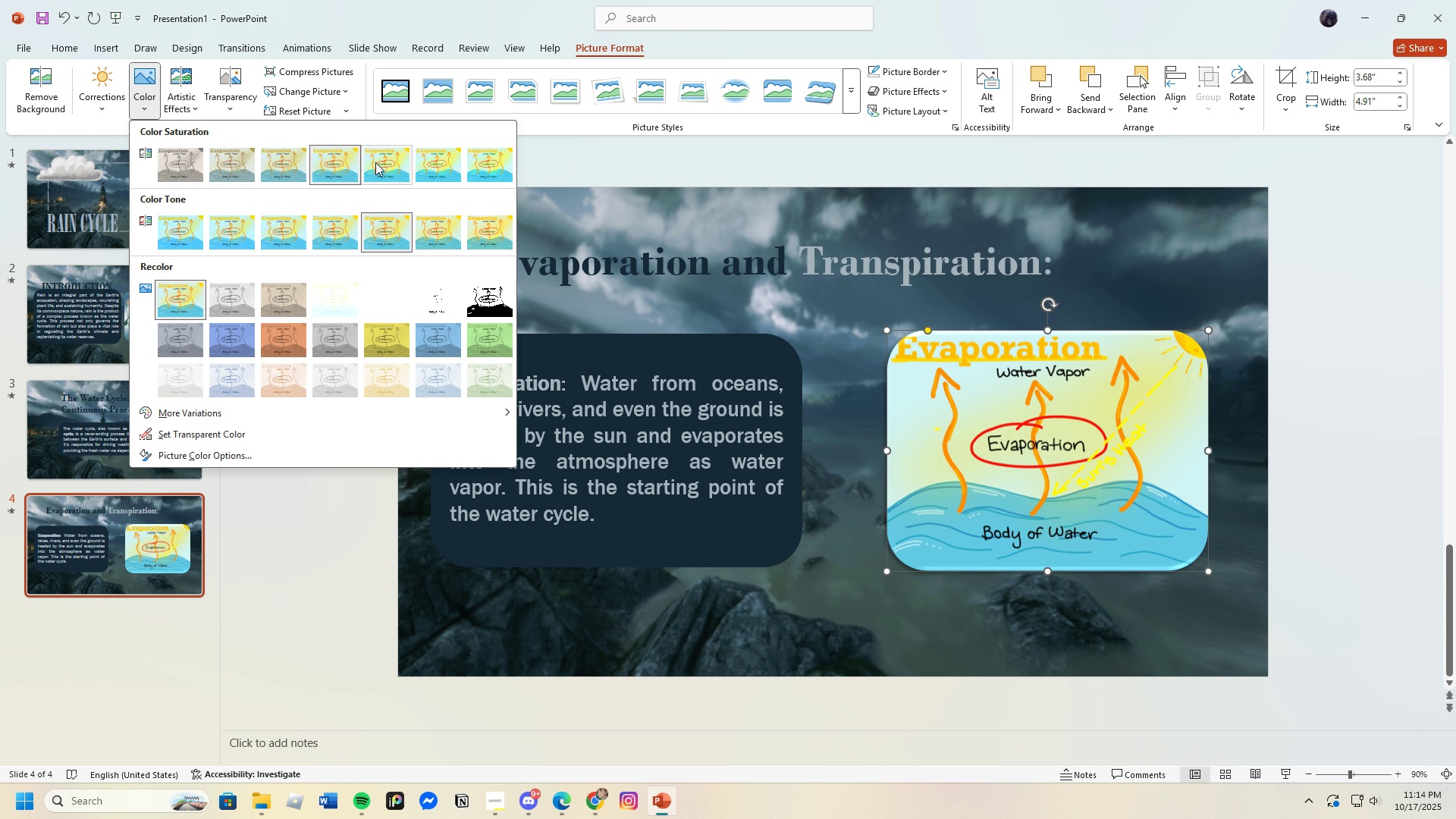 
left_click_drag(start_coordinate=[375, 161], to_coordinate=[380, 161])
 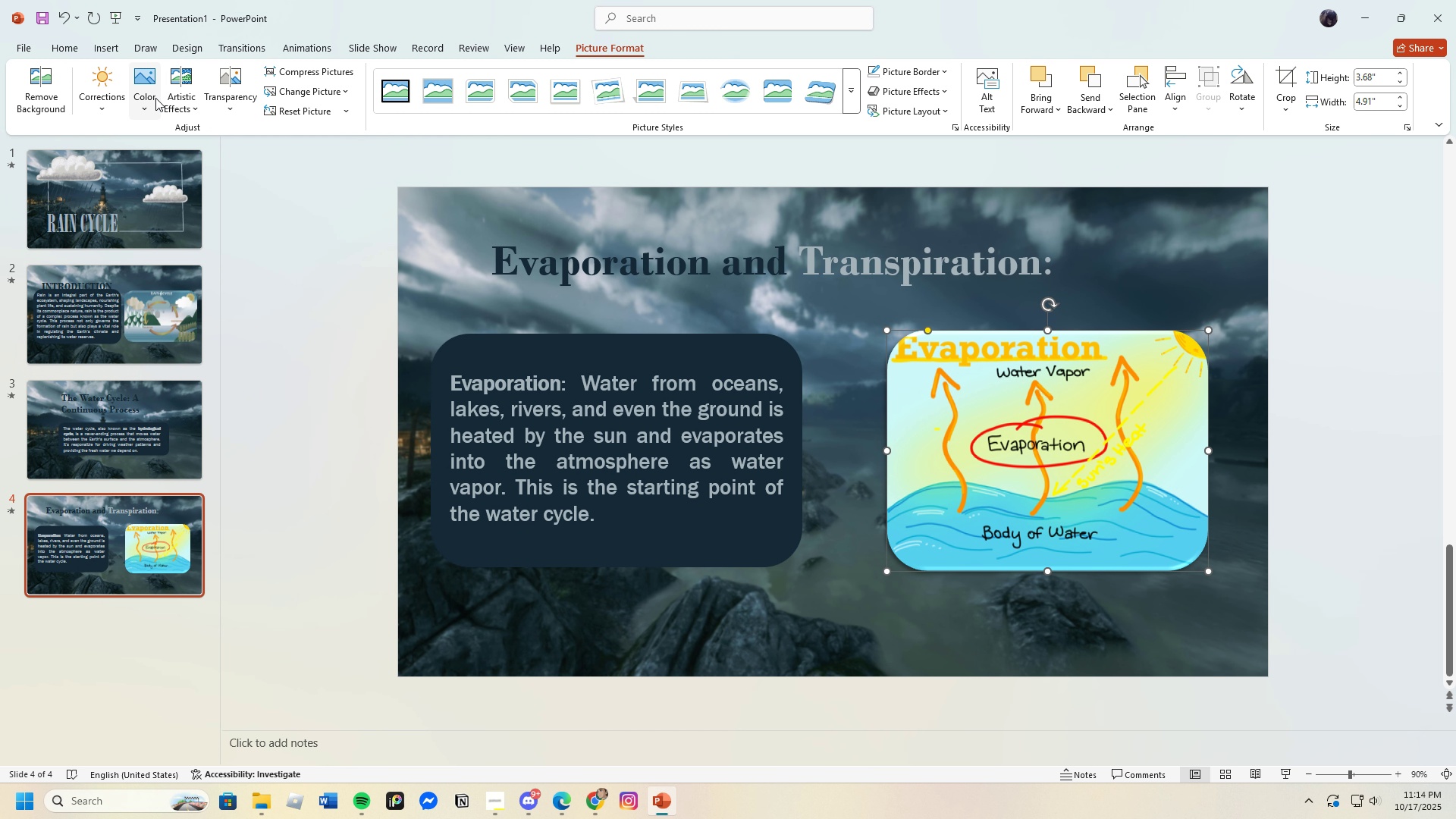 
left_click([155, 96])
 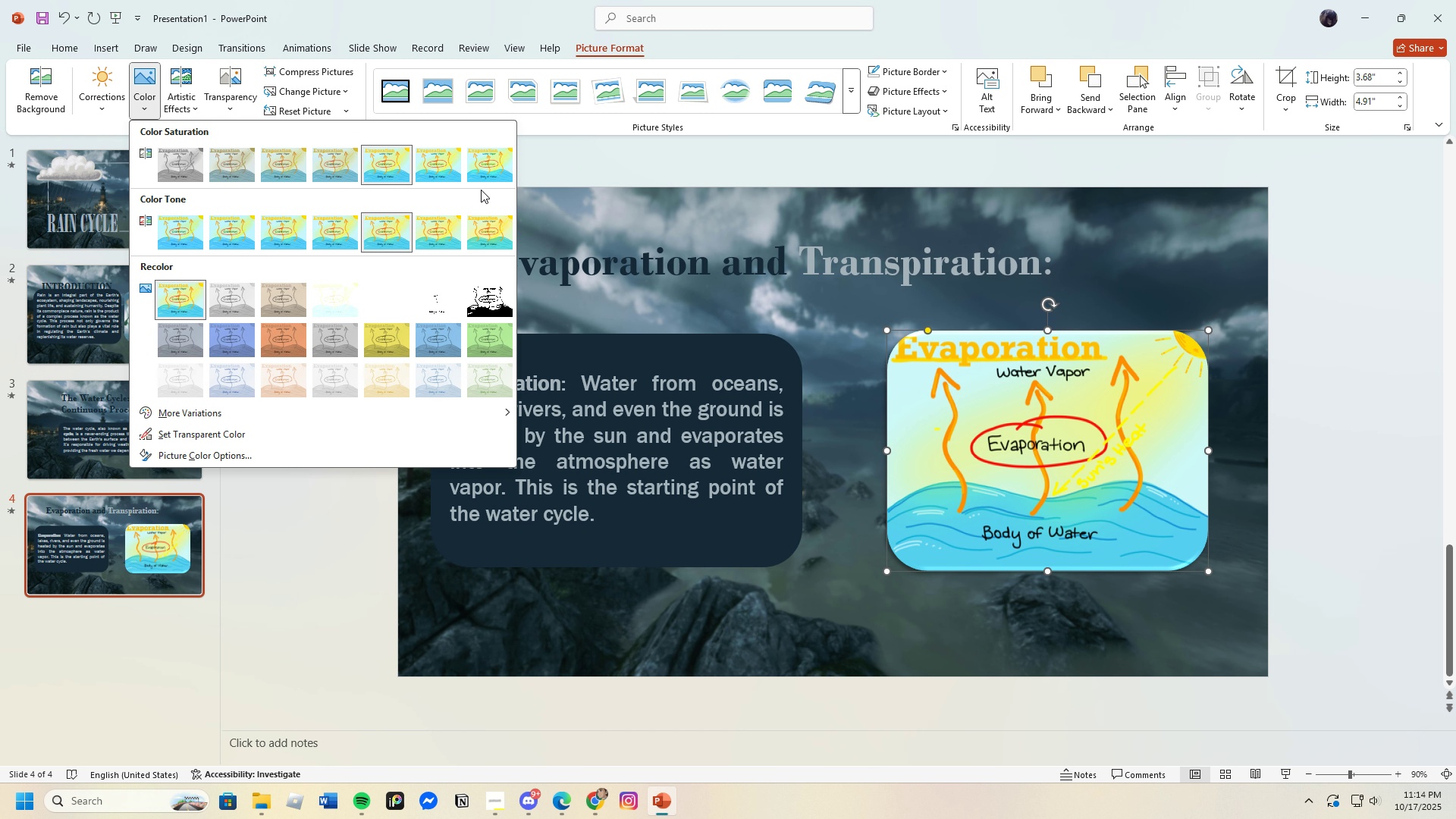 
left_click([485, 170])
 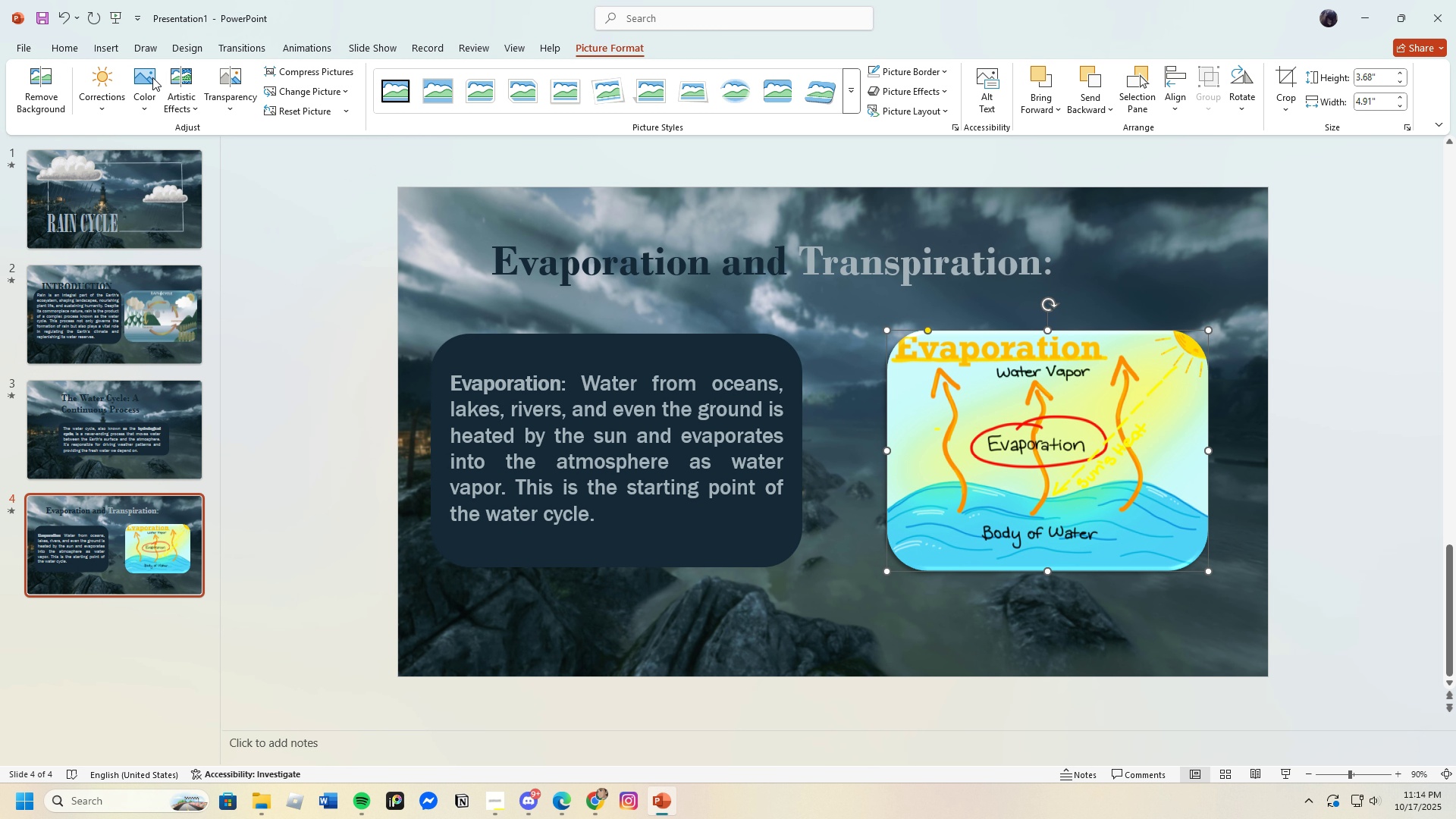 
left_click([149, 77])
 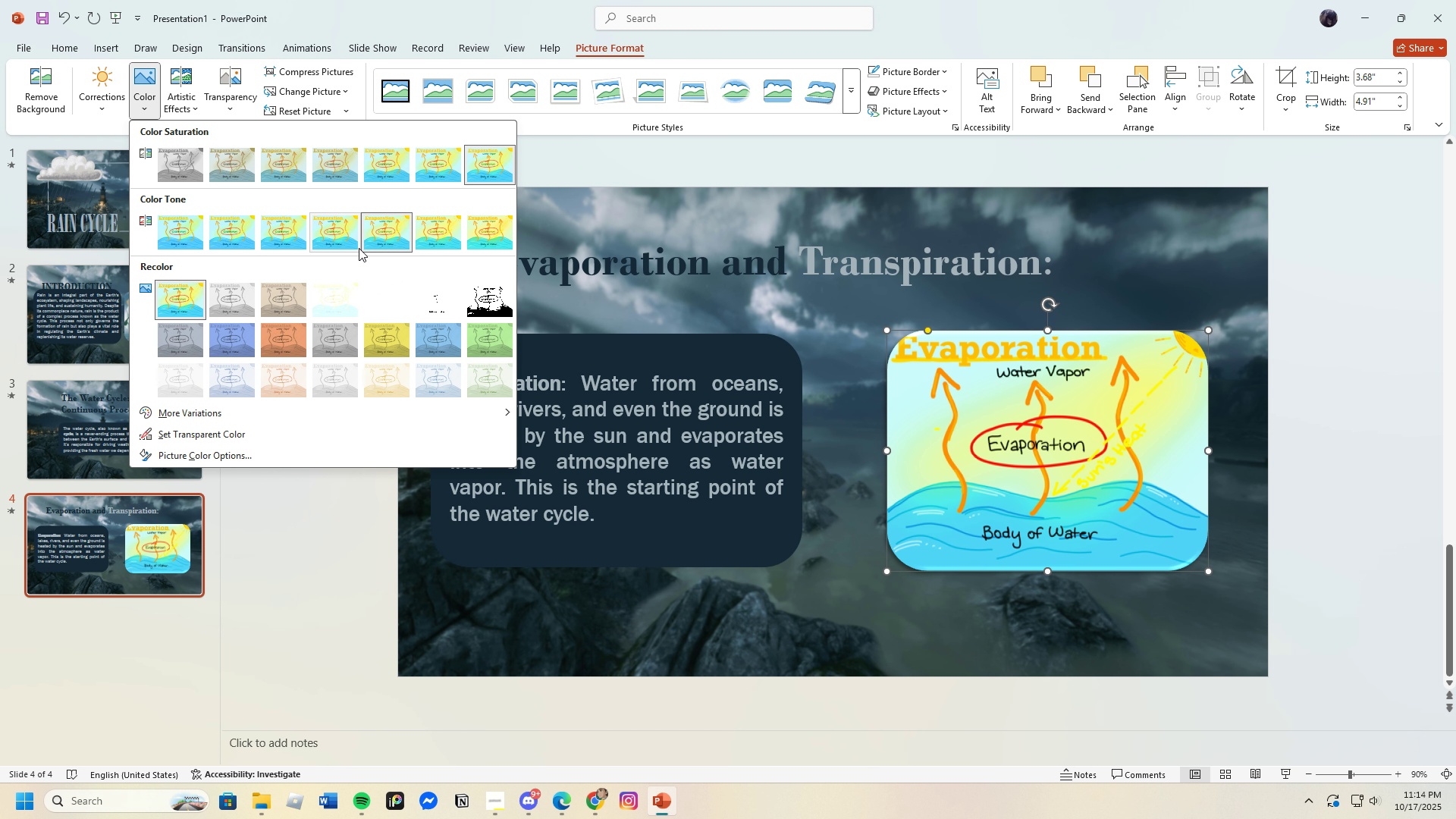 
left_click([328, 235])
 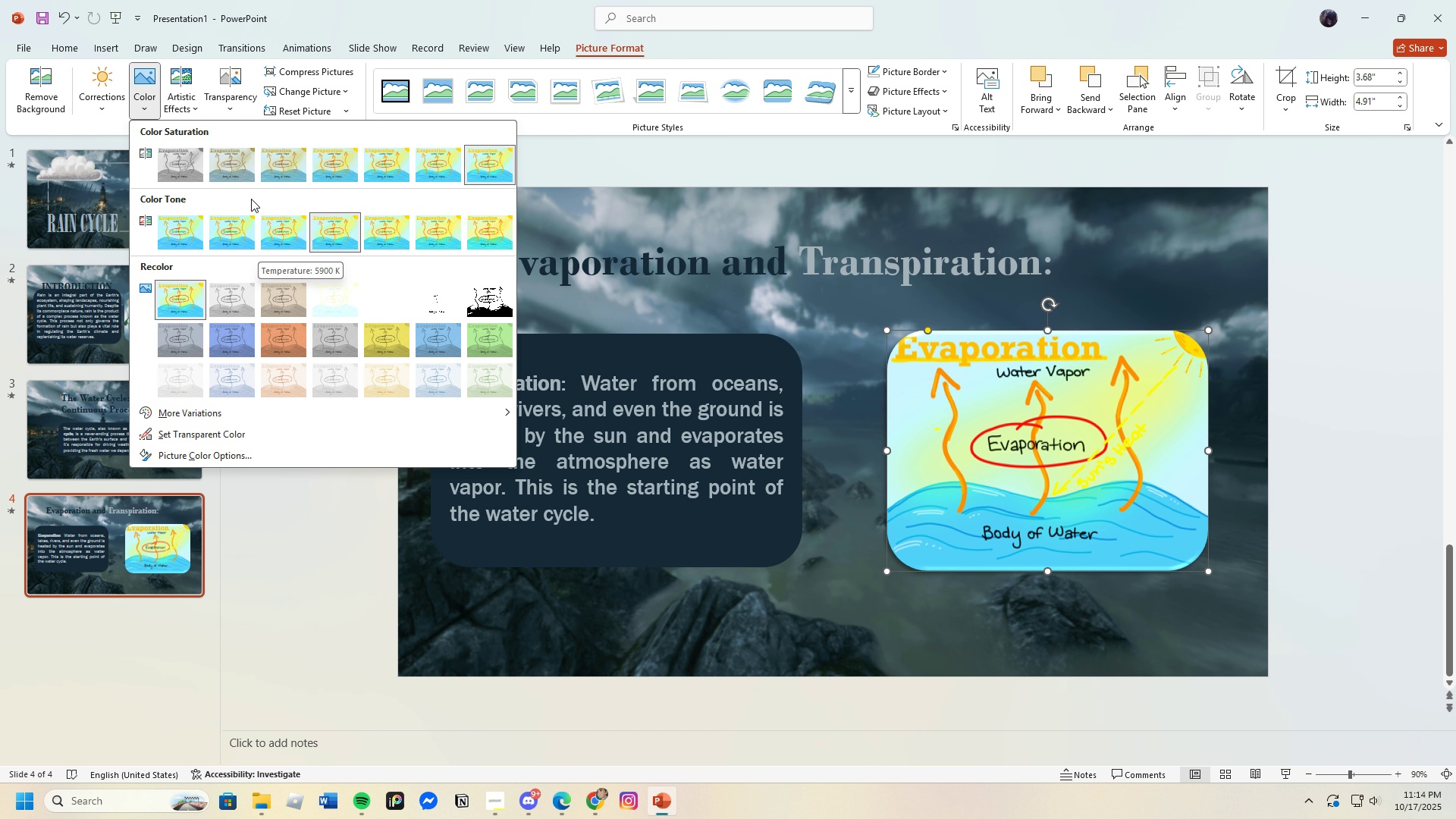 
wait(6.45)
 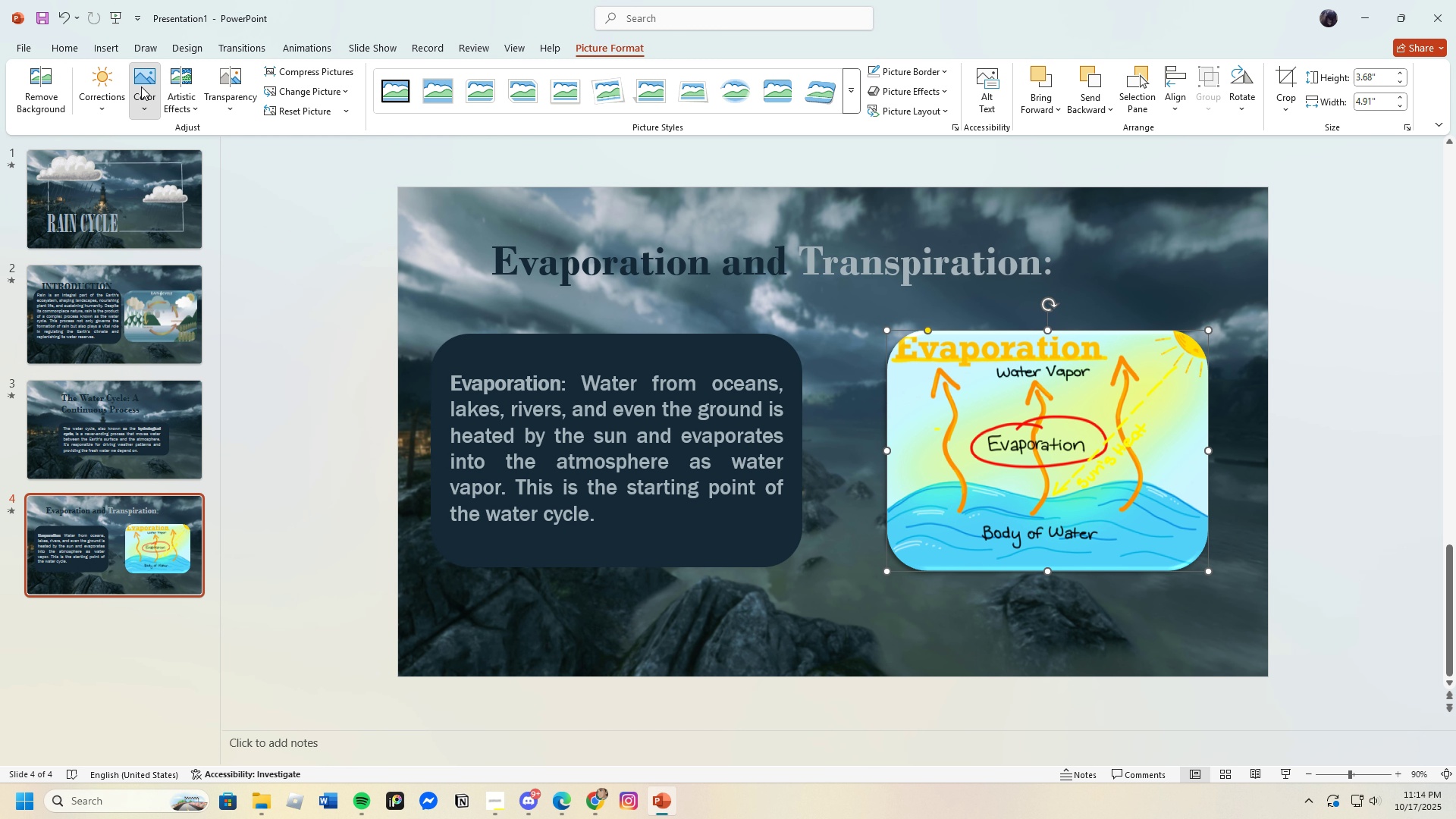 
left_click([240, 173])
 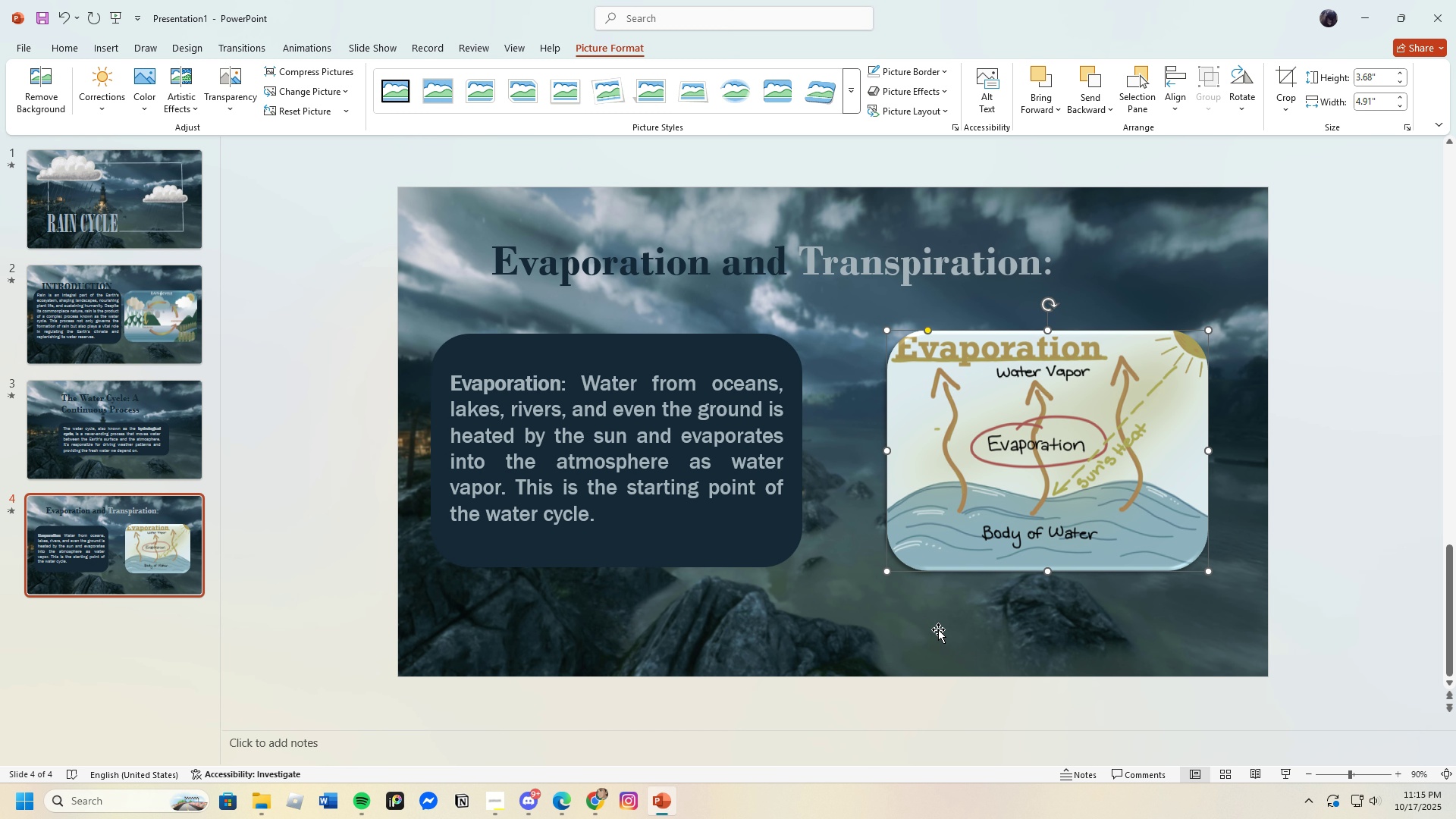 
left_click([917, 630])
 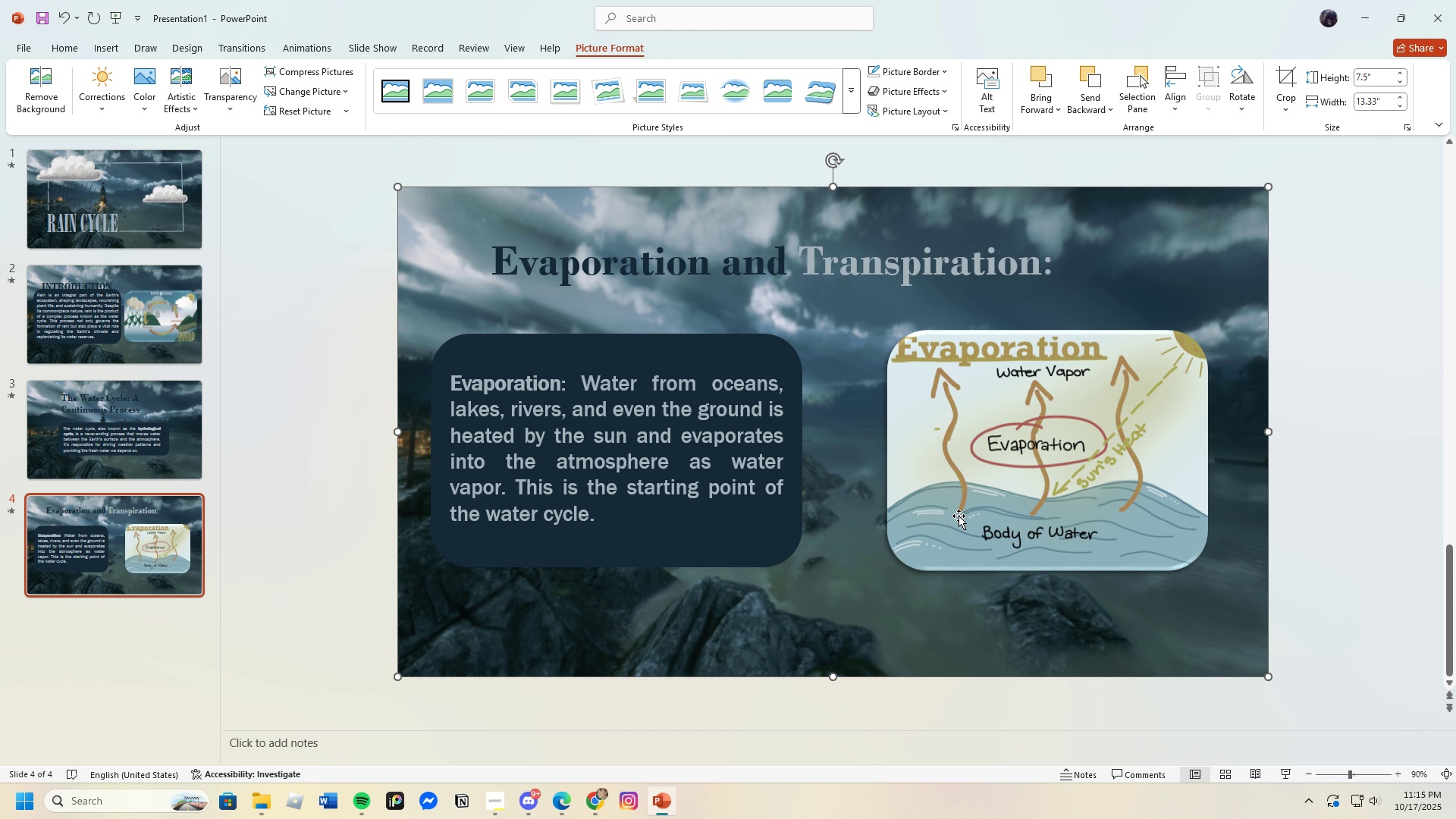 
left_click([974, 536])
 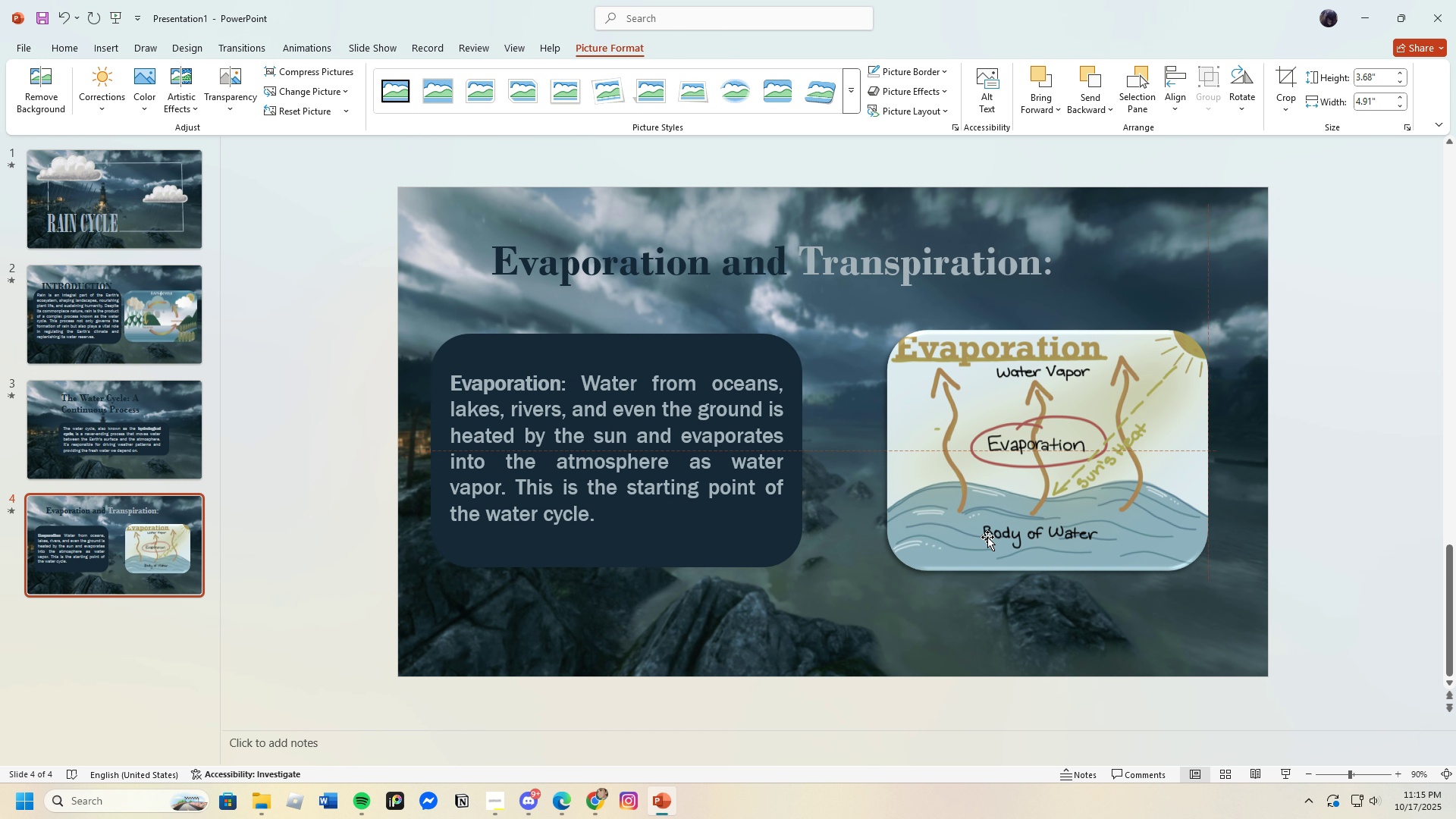 
left_click([910, 607])
 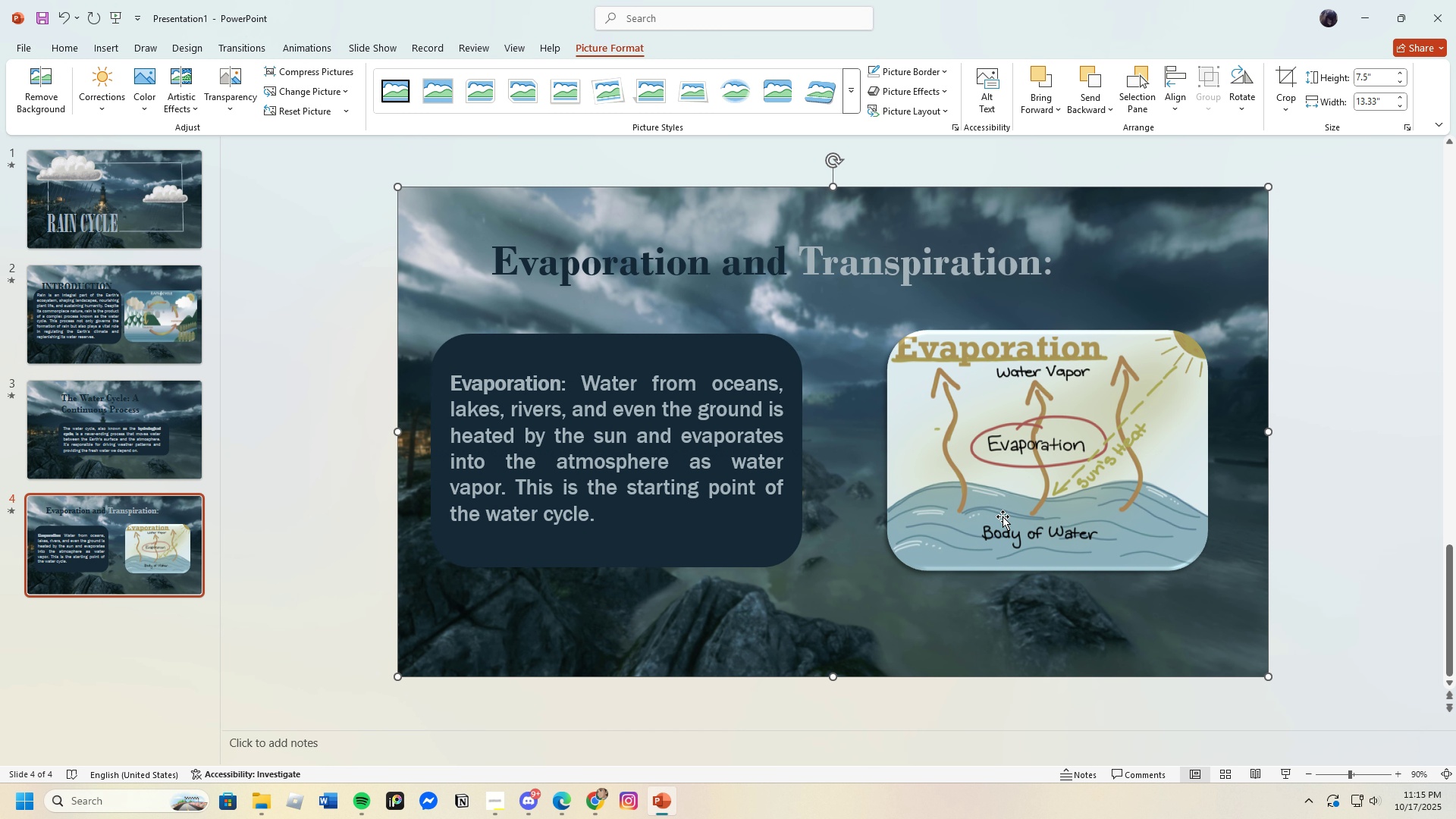 
left_click([1003, 516])
 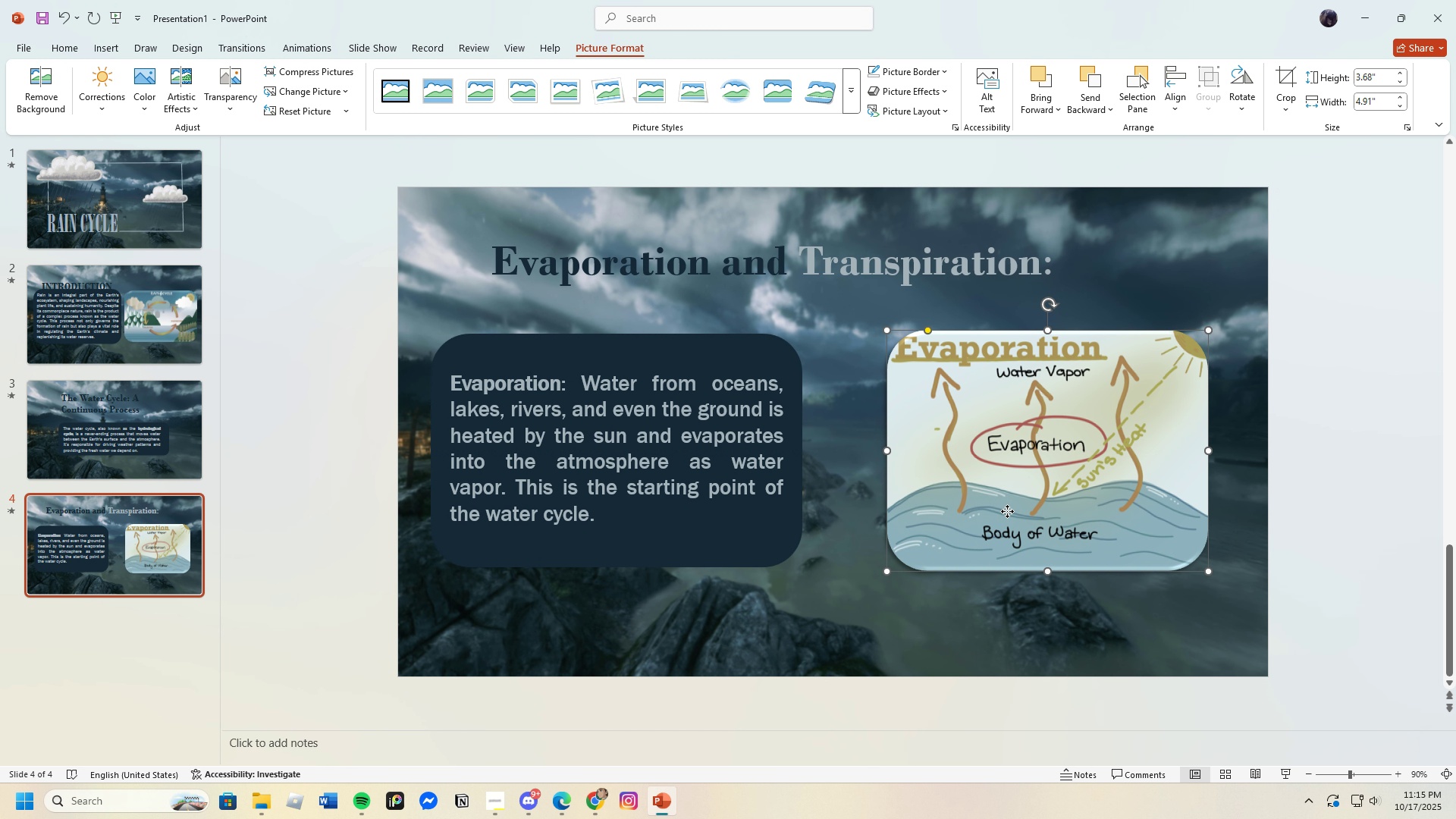 
left_click_drag(start_coordinate=[1007, 511], to_coordinate=[1019, 513])
 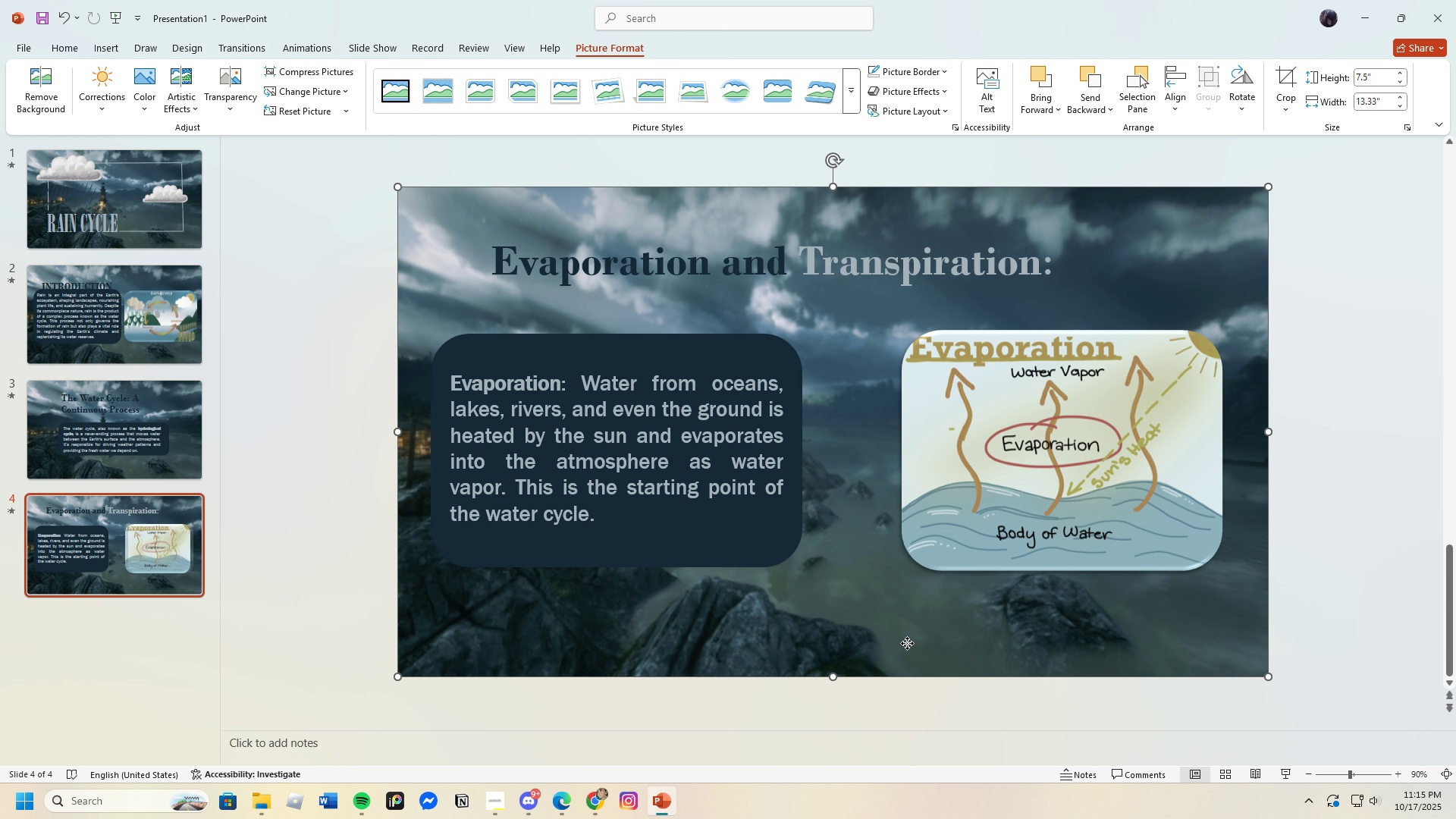 
left_click([907, 643])
 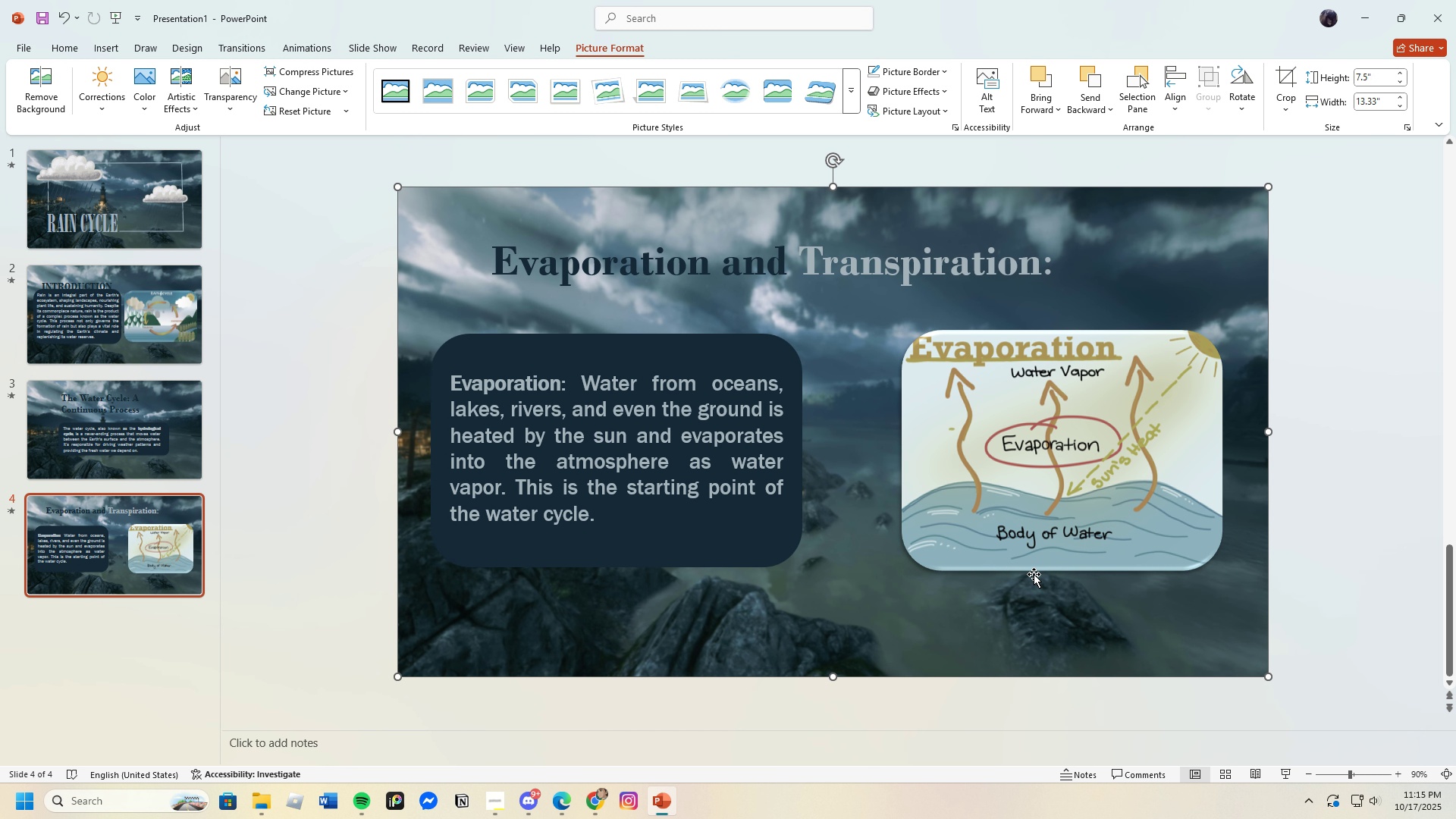 
left_click([1034, 561])
 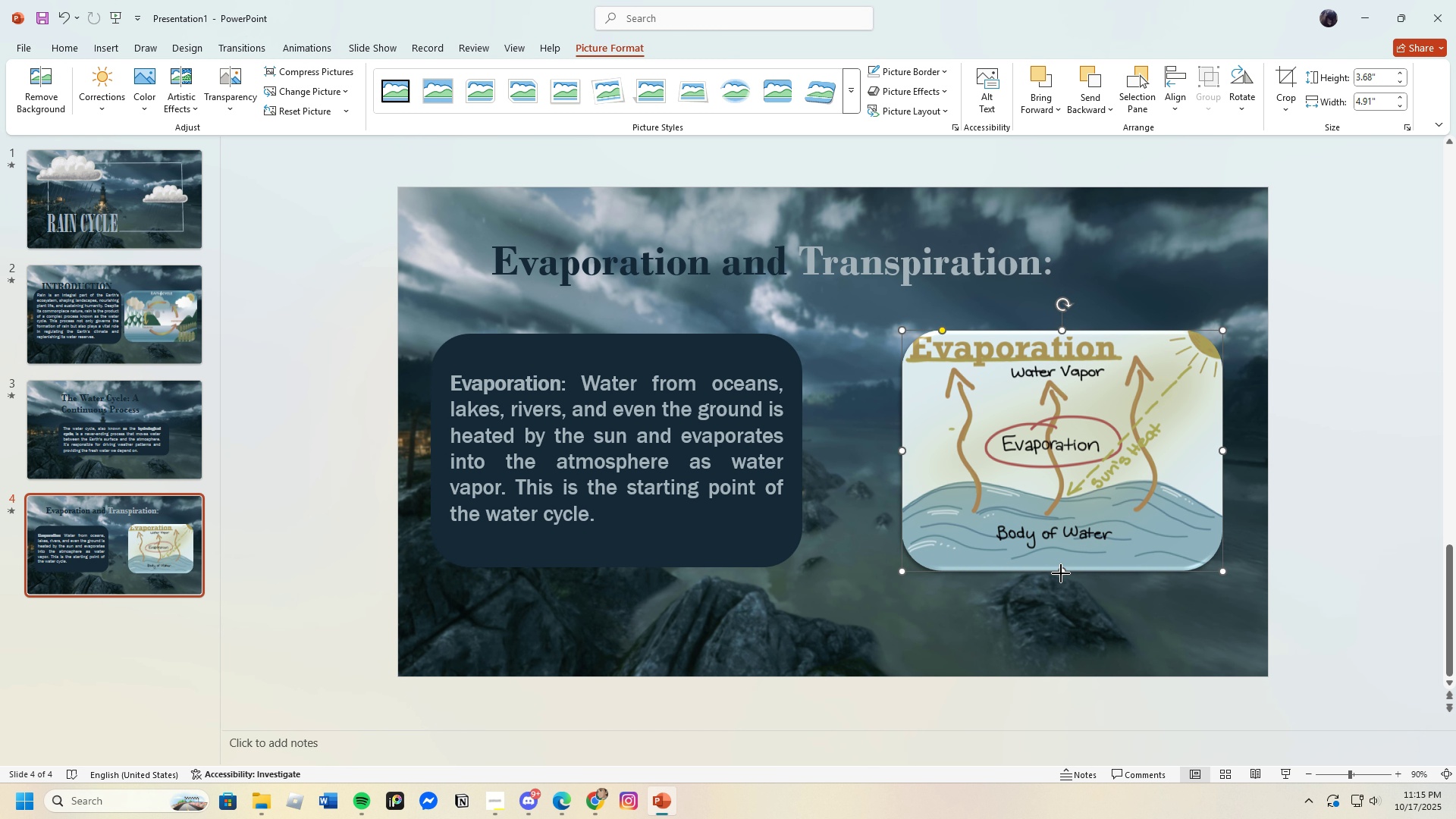 
left_click_drag(start_coordinate=[1061, 573], to_coordinate=[1063, 617])
 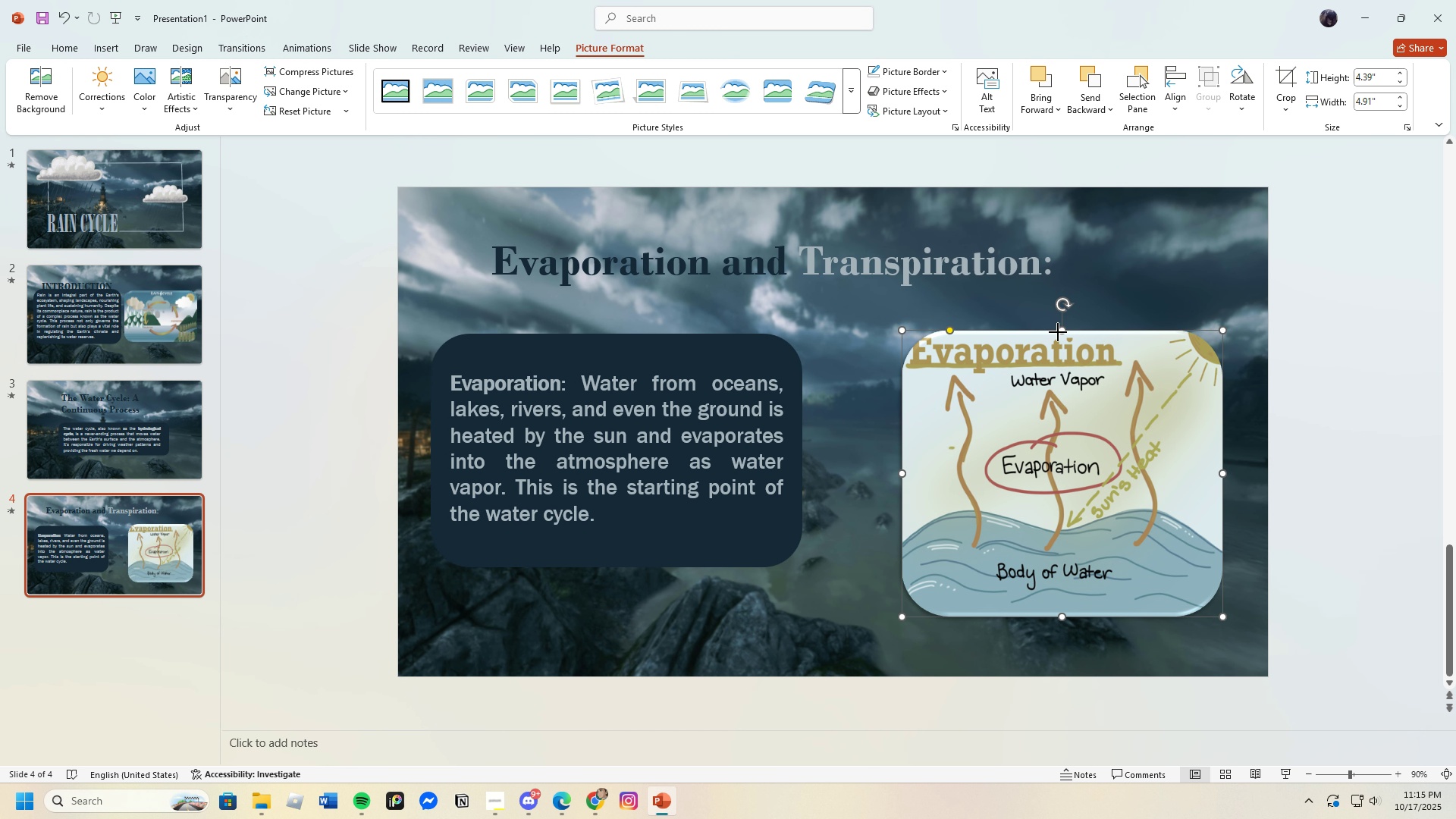 
left_click_drag(start_coordinate=[1058, 332], to_coordinate=[1062, 312])
 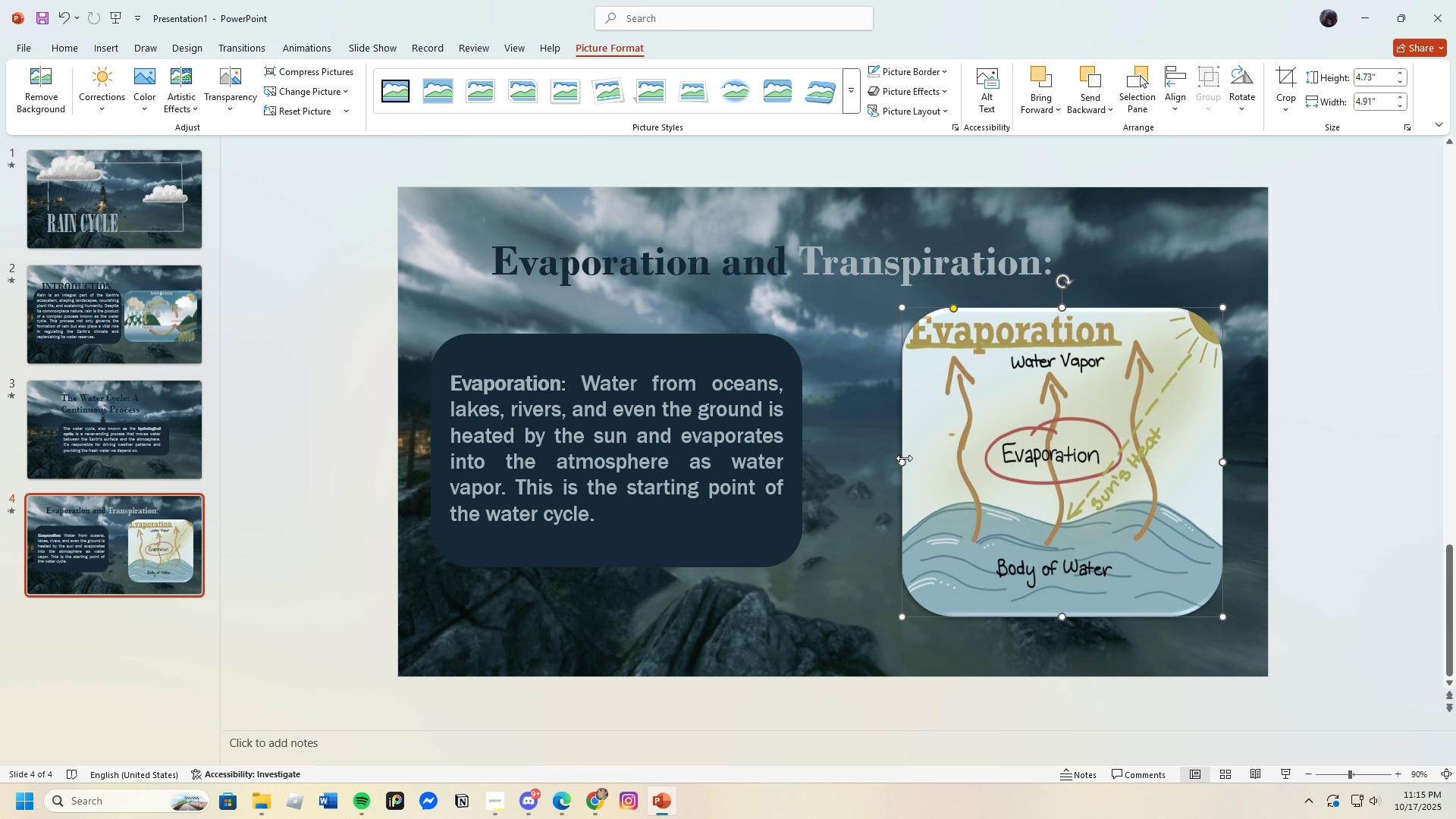 
left_click_drag(start_coordinate=[904, 458], to_coordinate=[835, 468])
 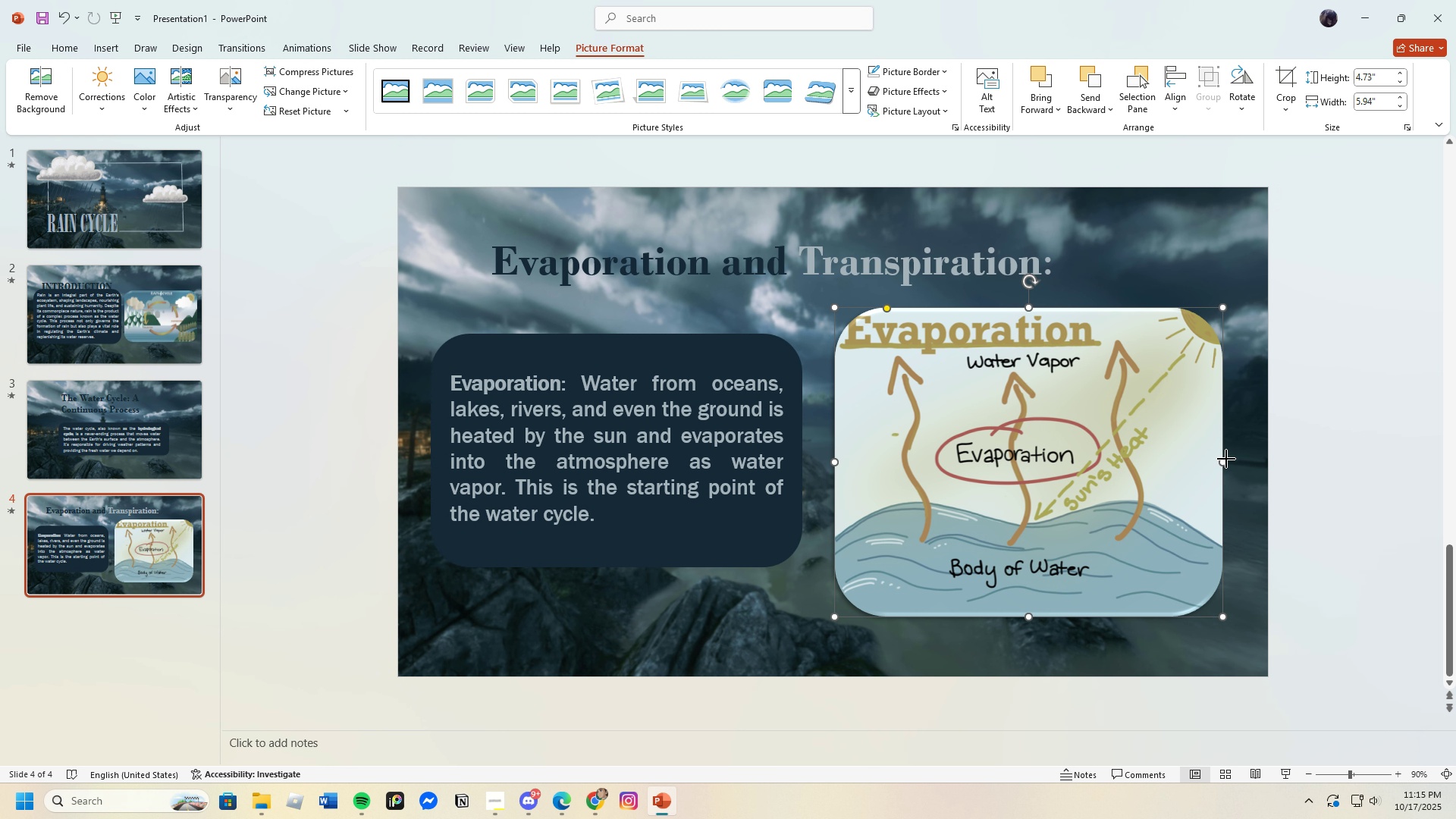 
left_click_drag(start_coordinate=[1226, 459], to_coordinate=[1241, 459])
 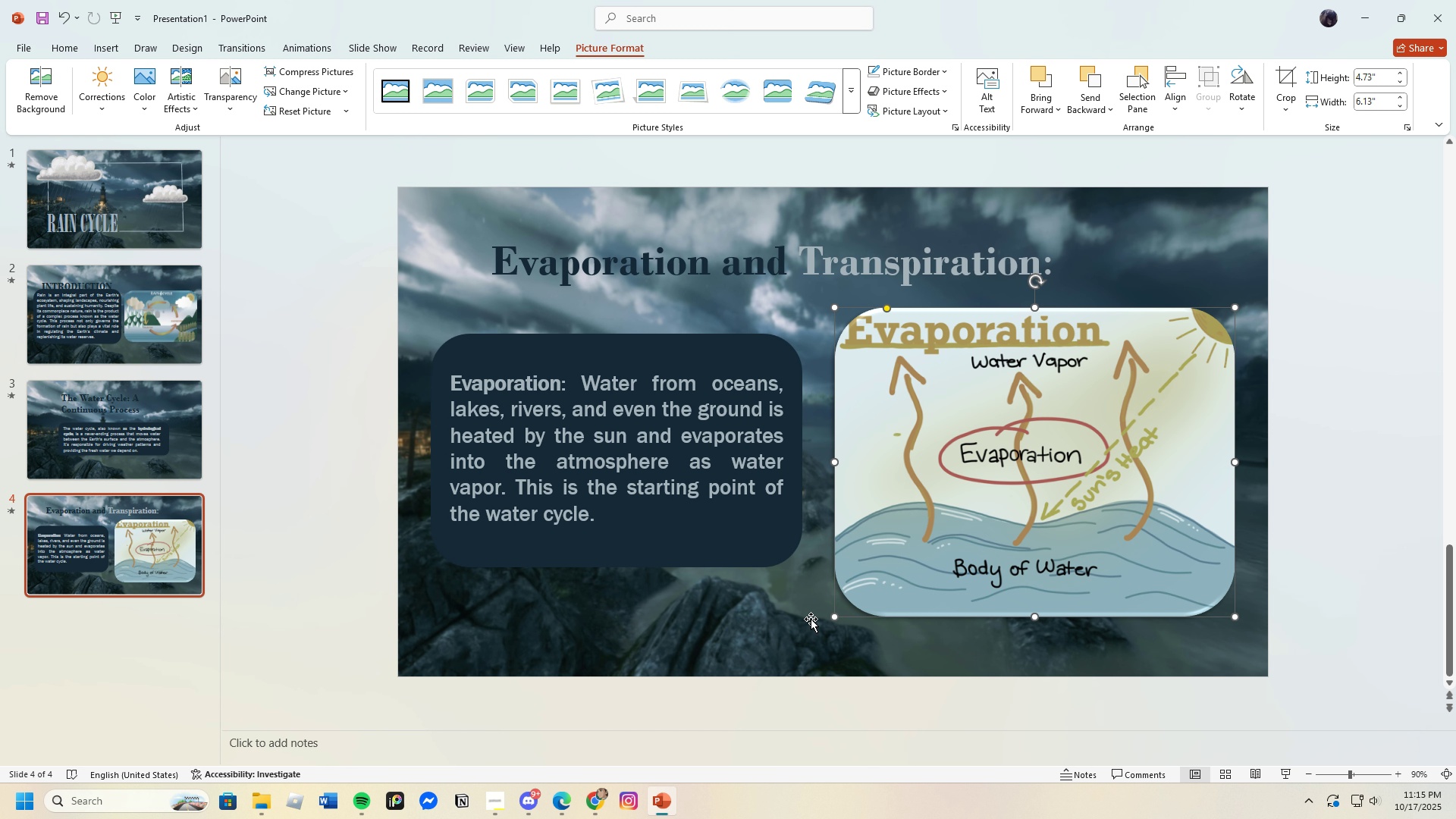 
left_click([811, 620])
 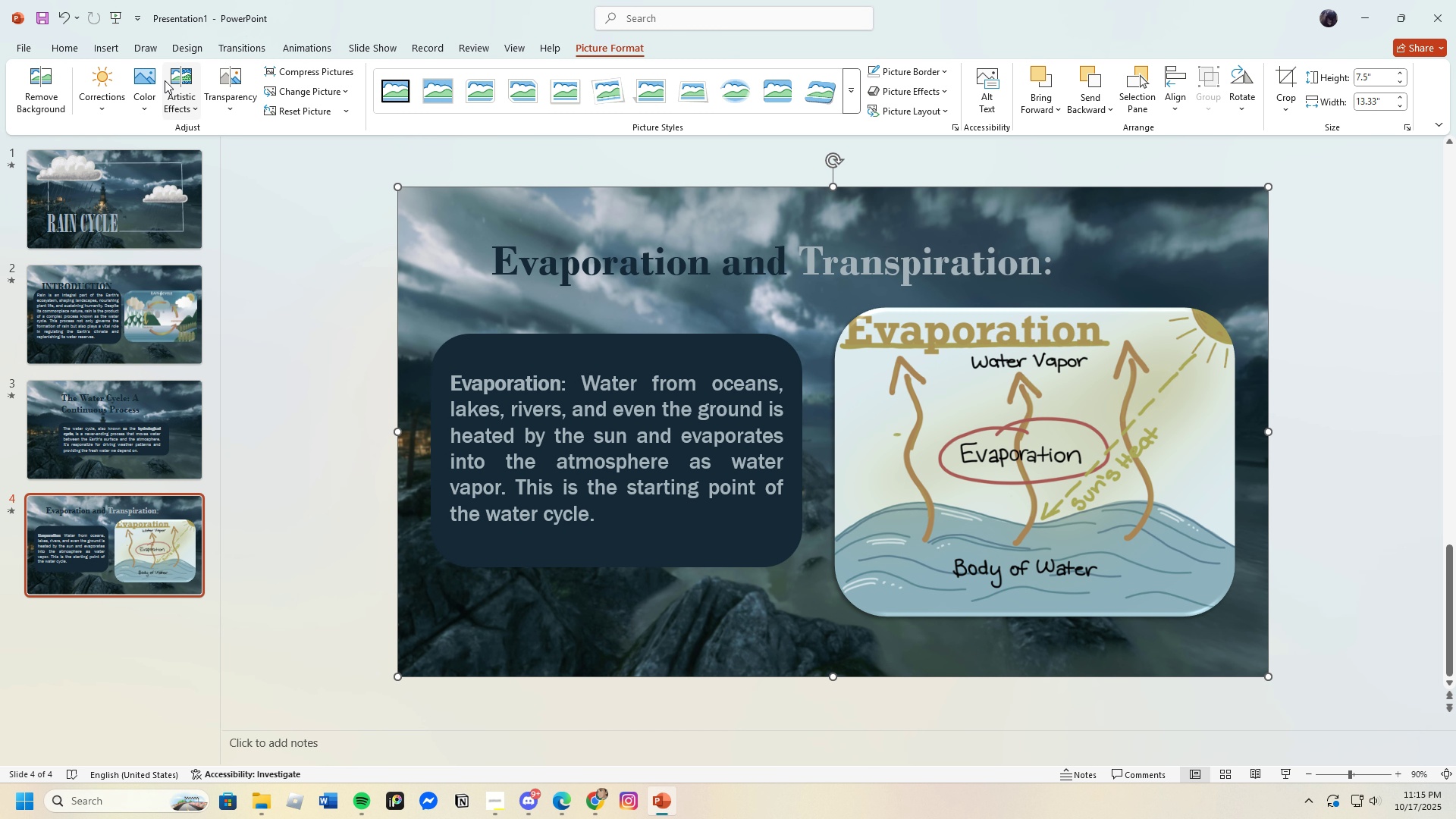 
left_click([323, 51])
 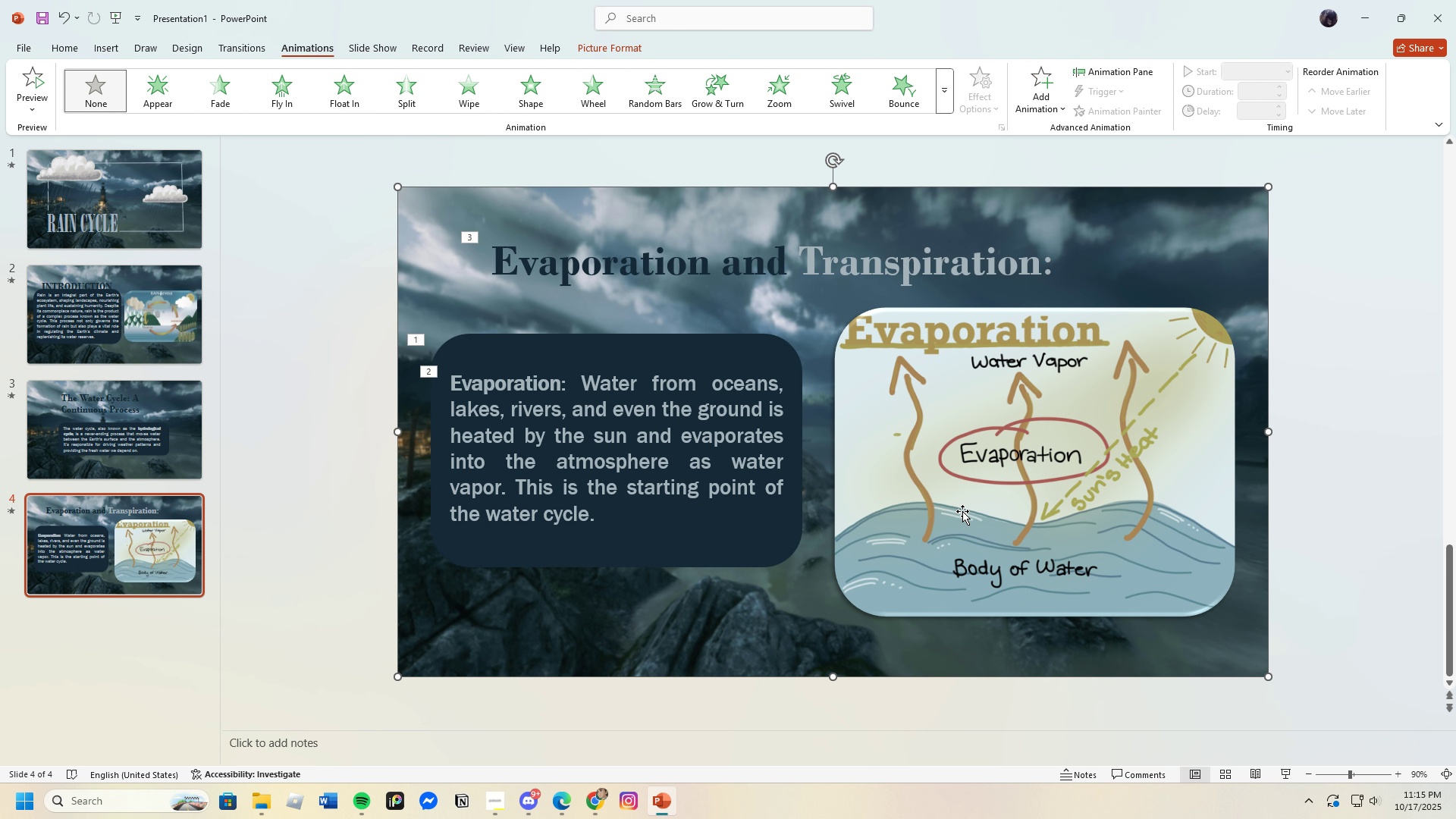 
left_click([962, 507])
 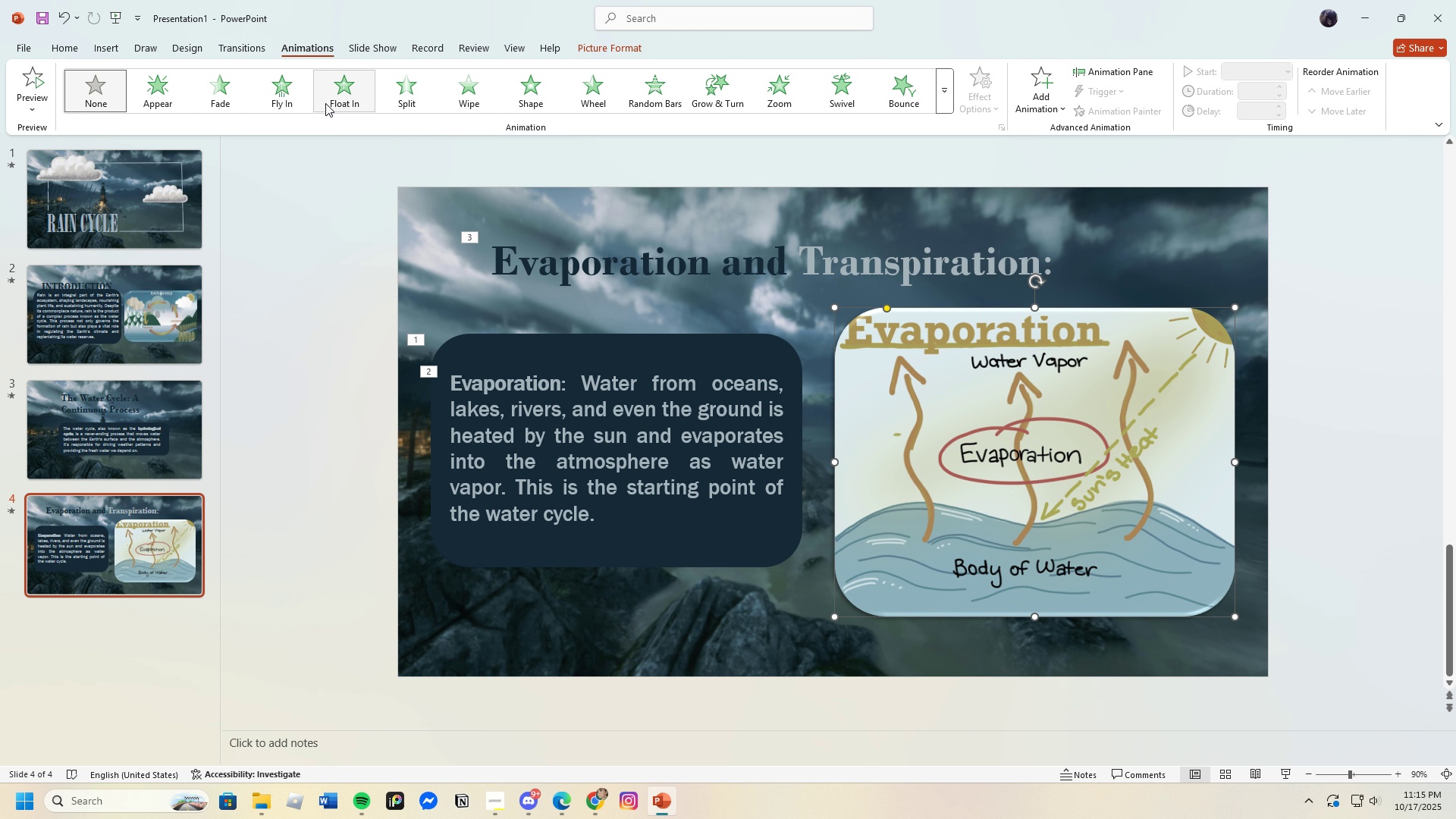 
left_click([287, 95])
 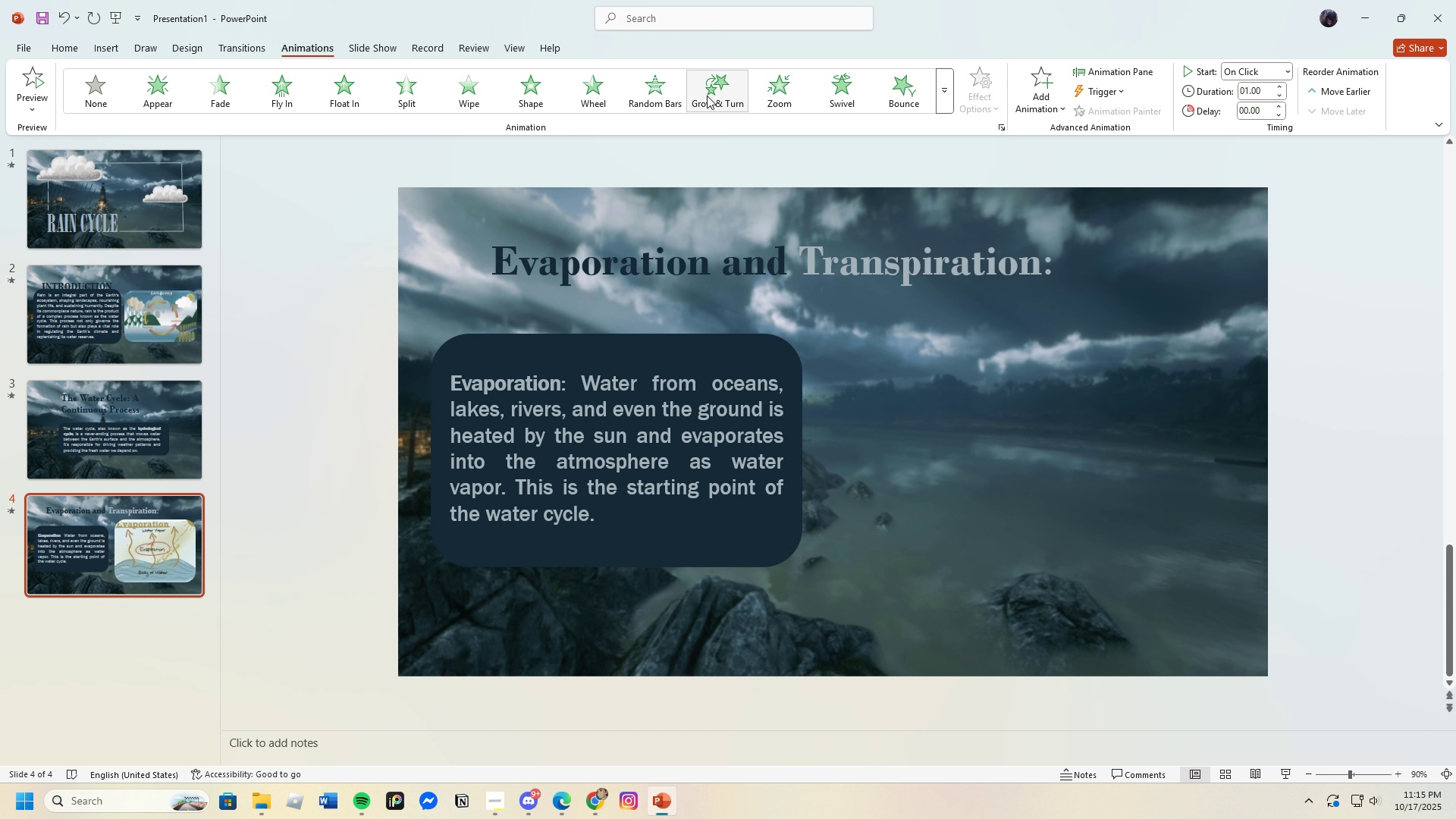 
wait(10.26)
 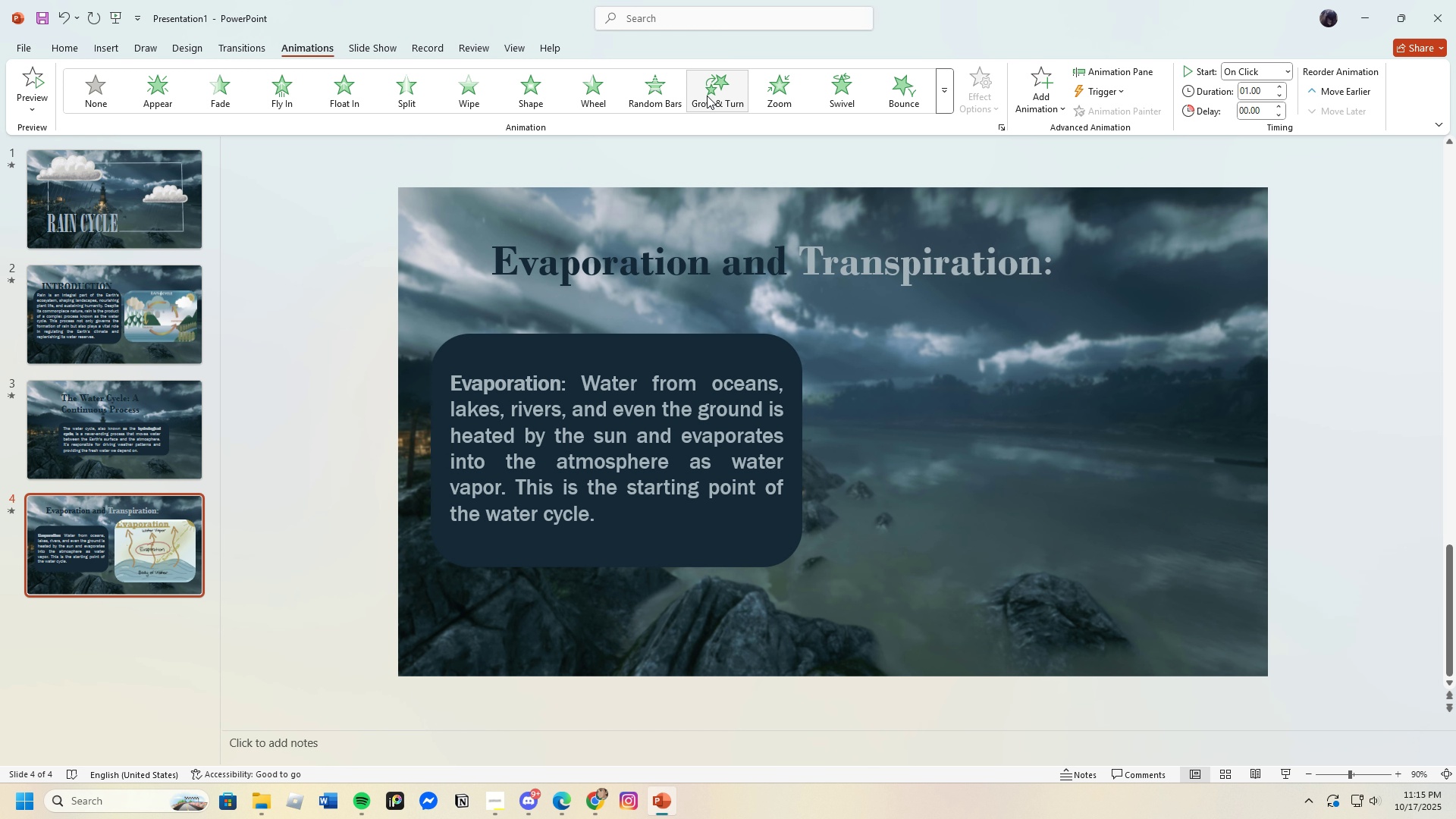 
left_click([349, 101])
 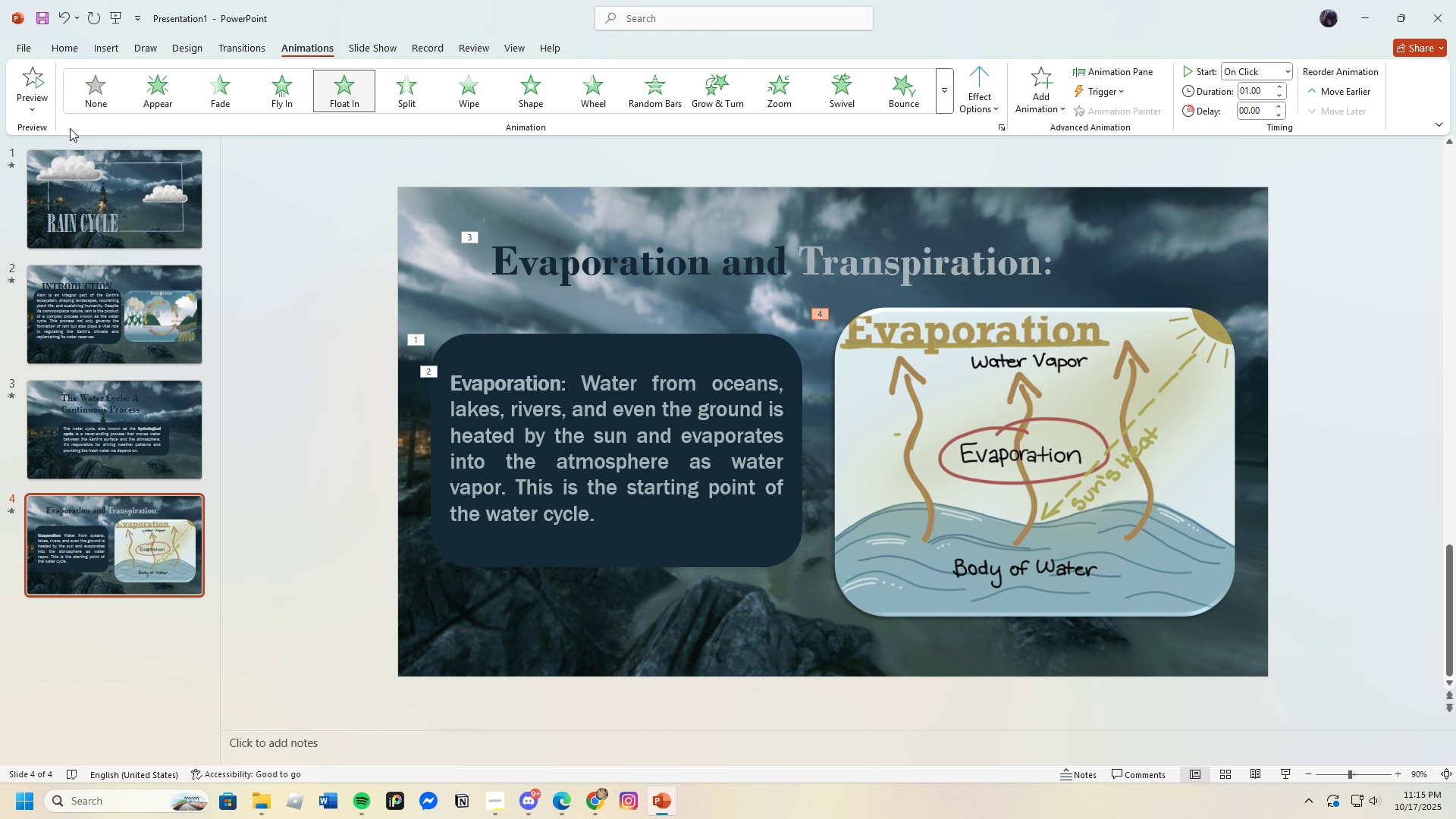 
left_click([41, 80])
 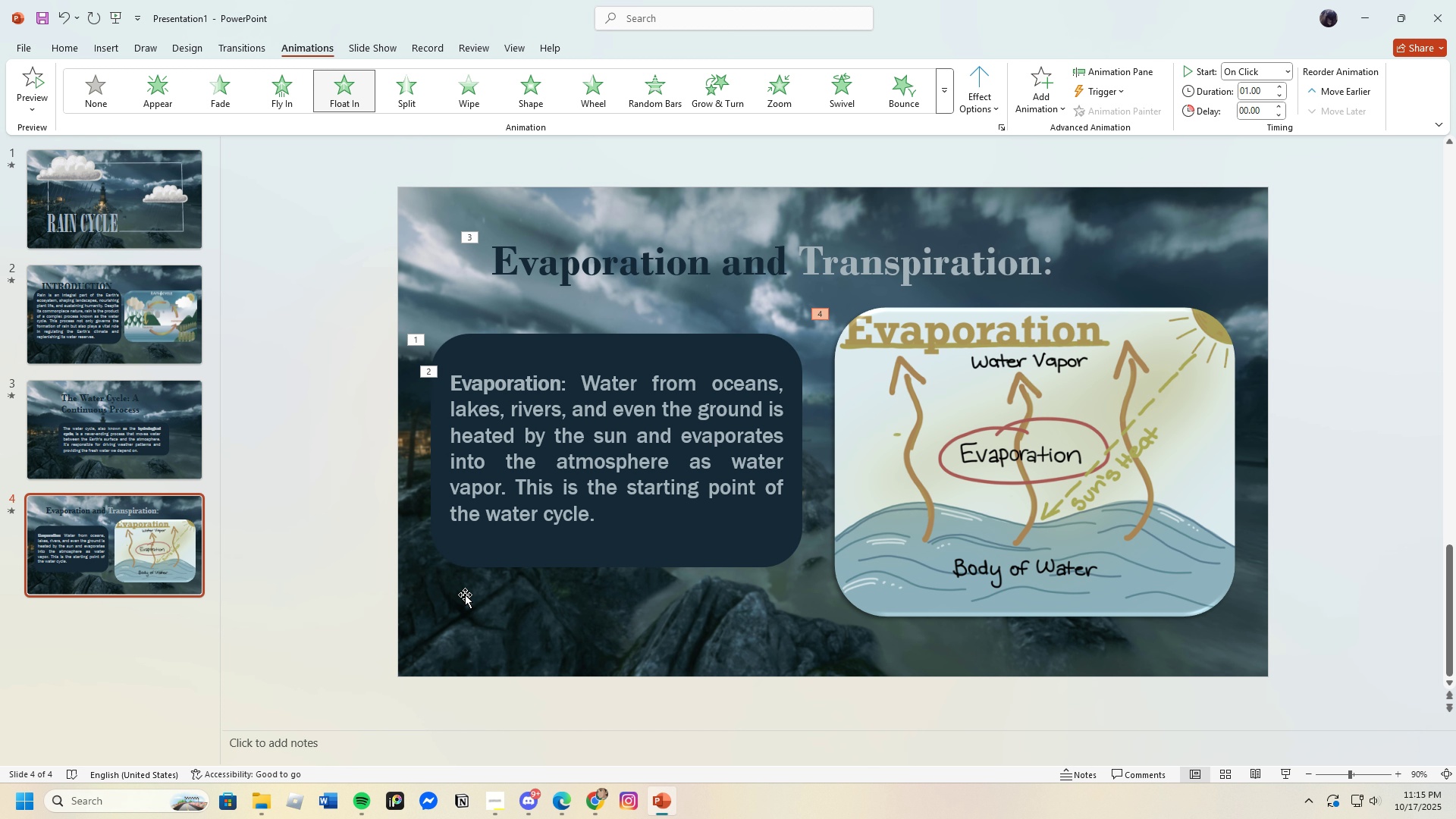 
wait(17.59)
 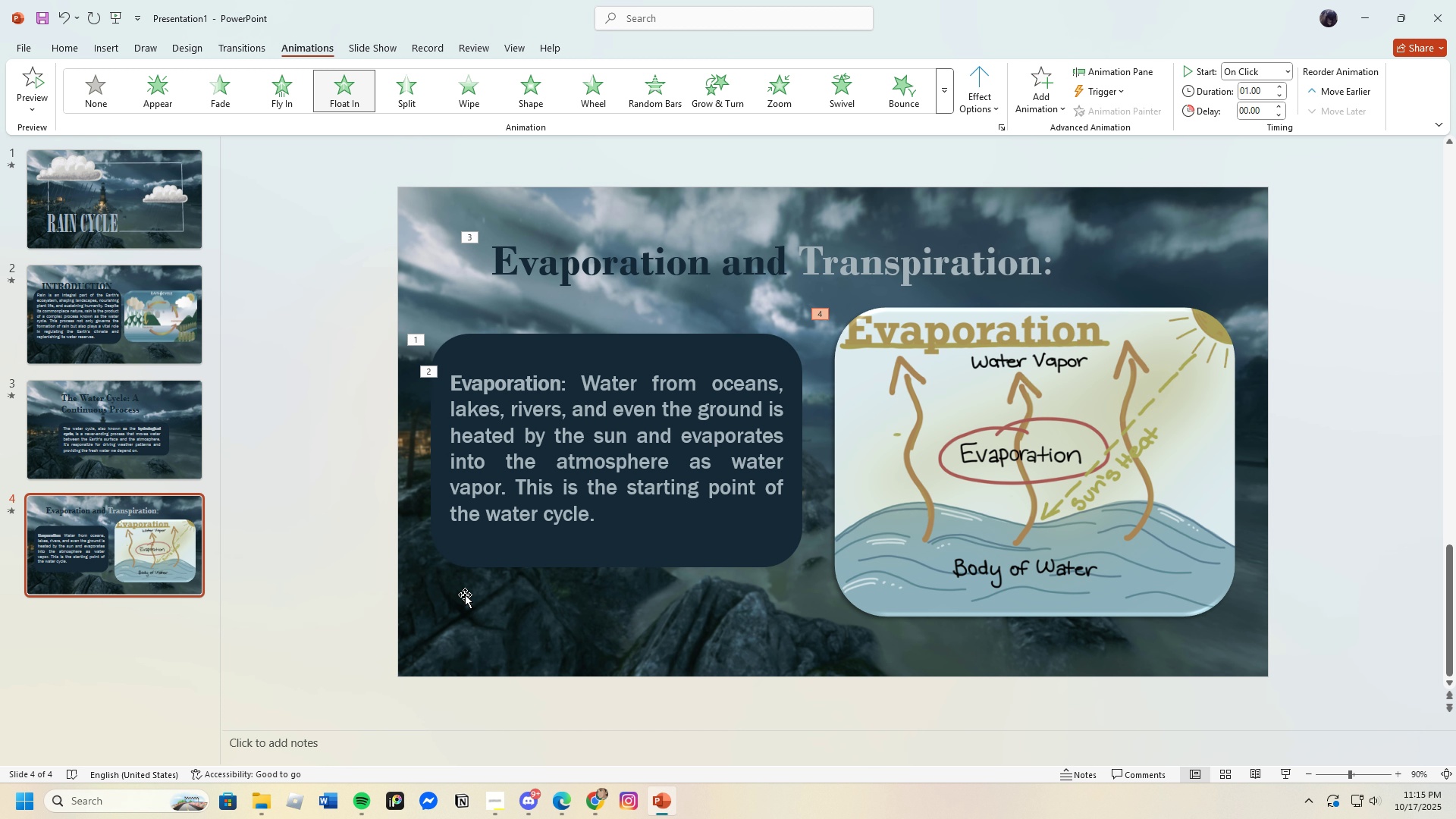 
left_click([65, 52])
 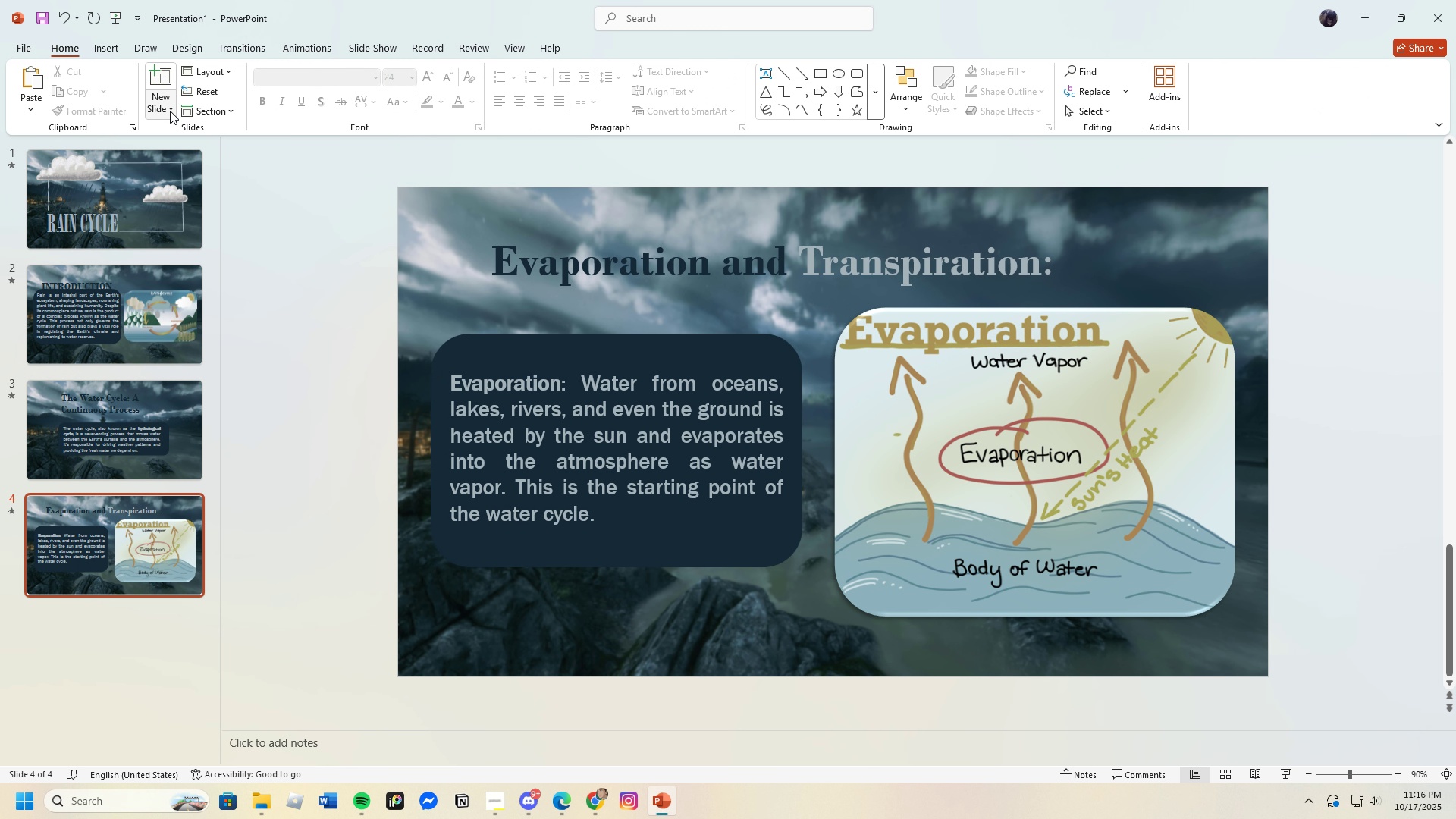 
left_click([173, 109])
 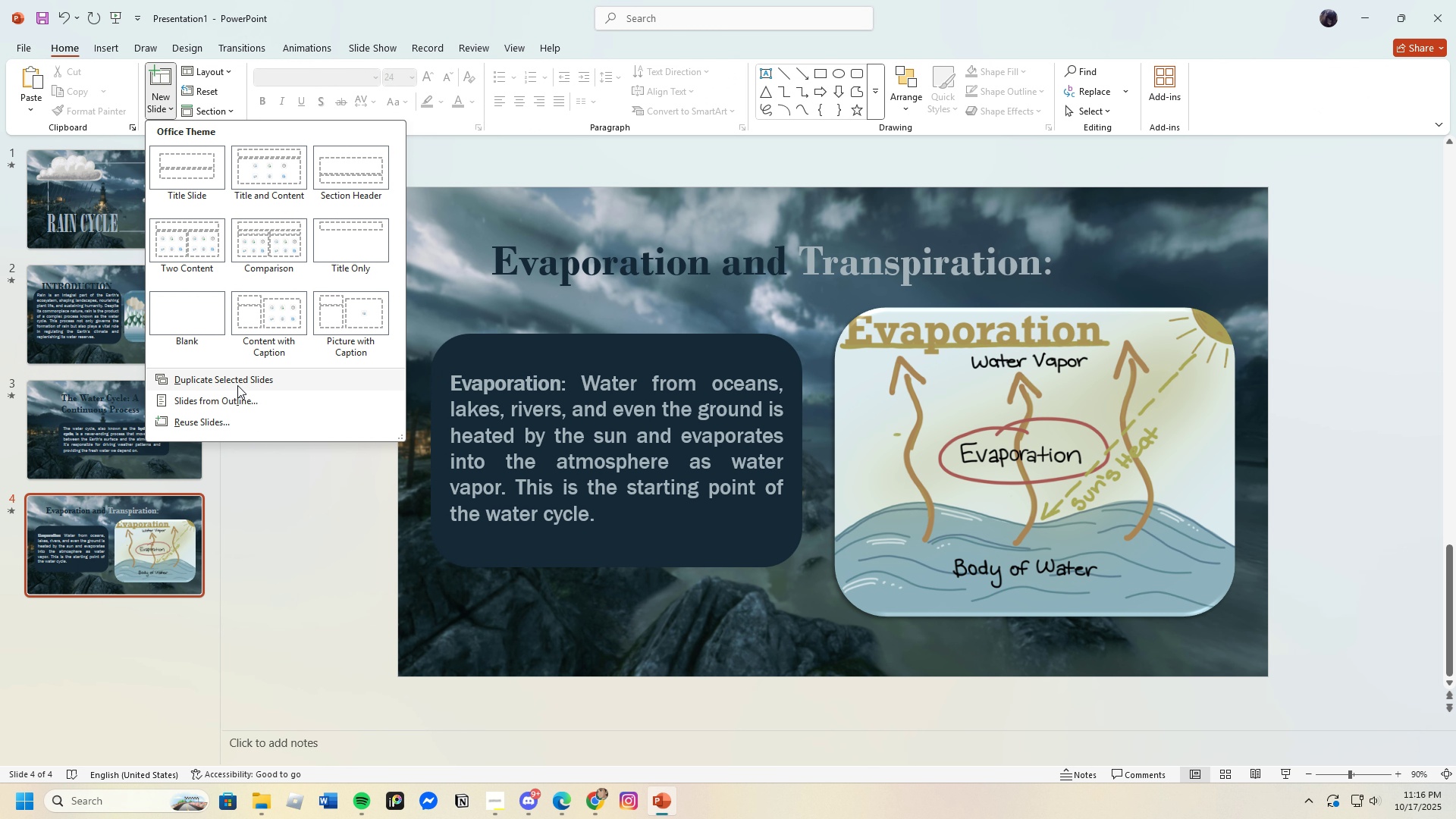 
left_click([237, 385])
 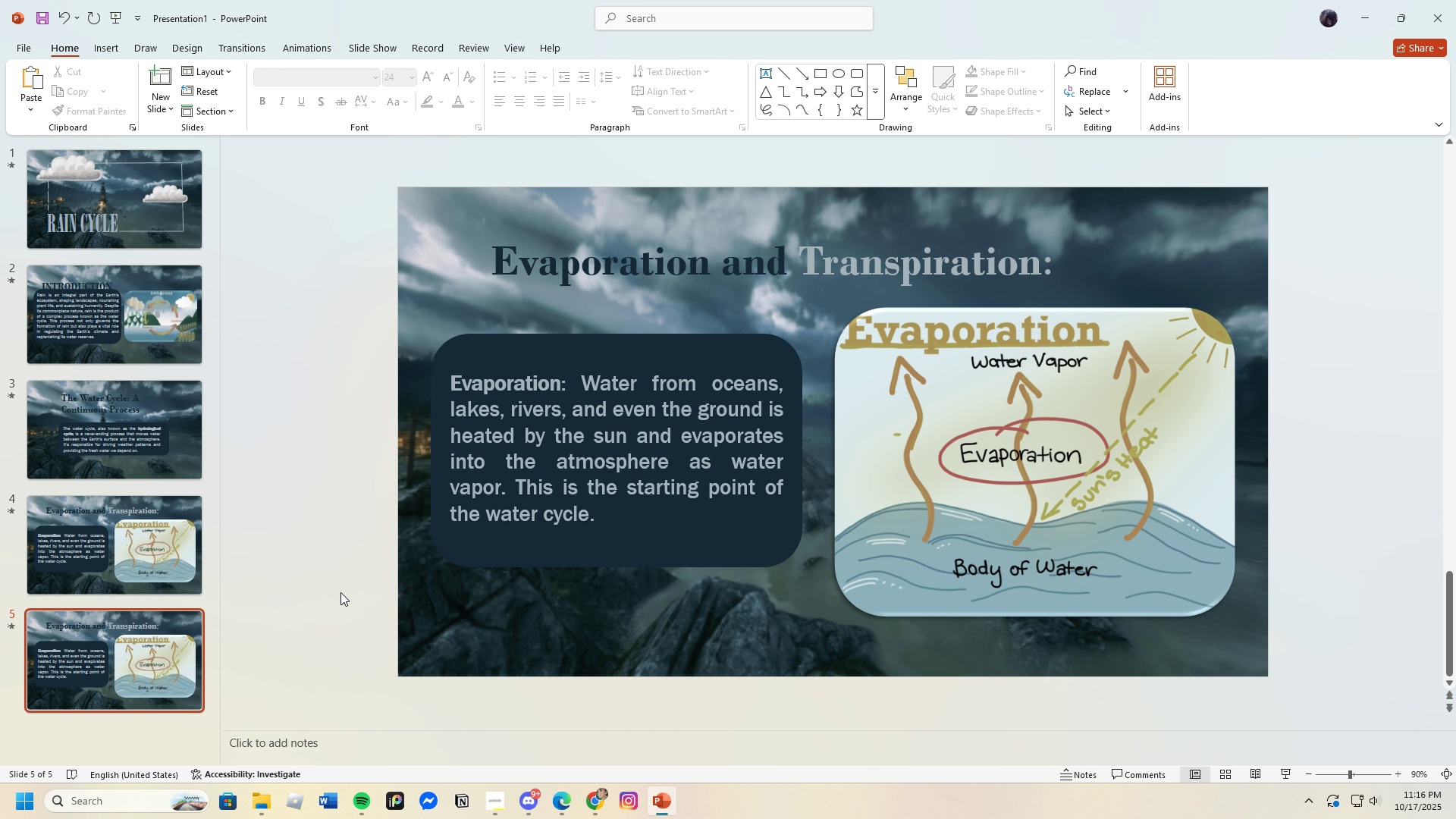 
scroll: coordinate [233, 605], scroll_direction: down, amount: 2.0
 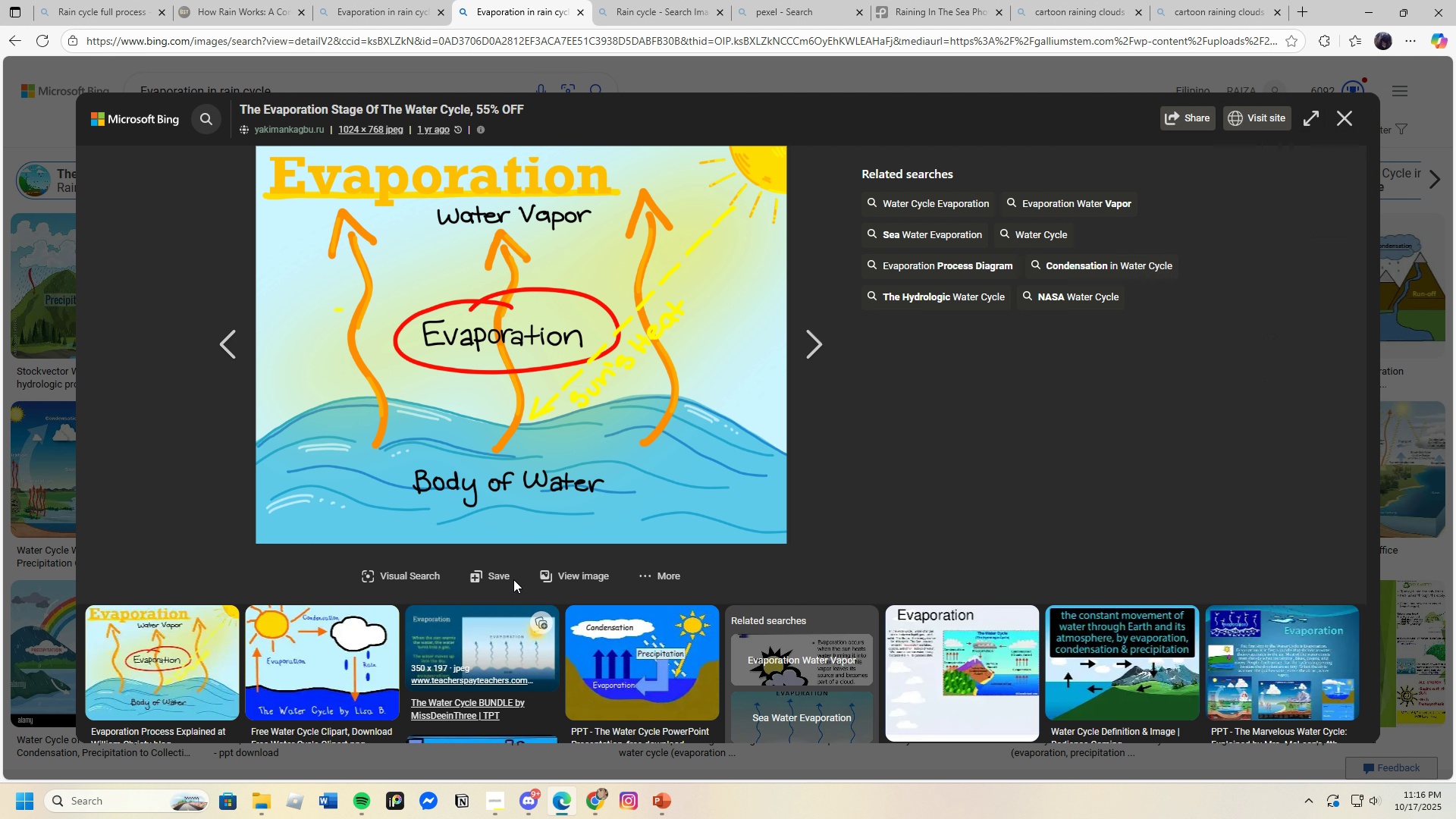 
wait(6.44)
 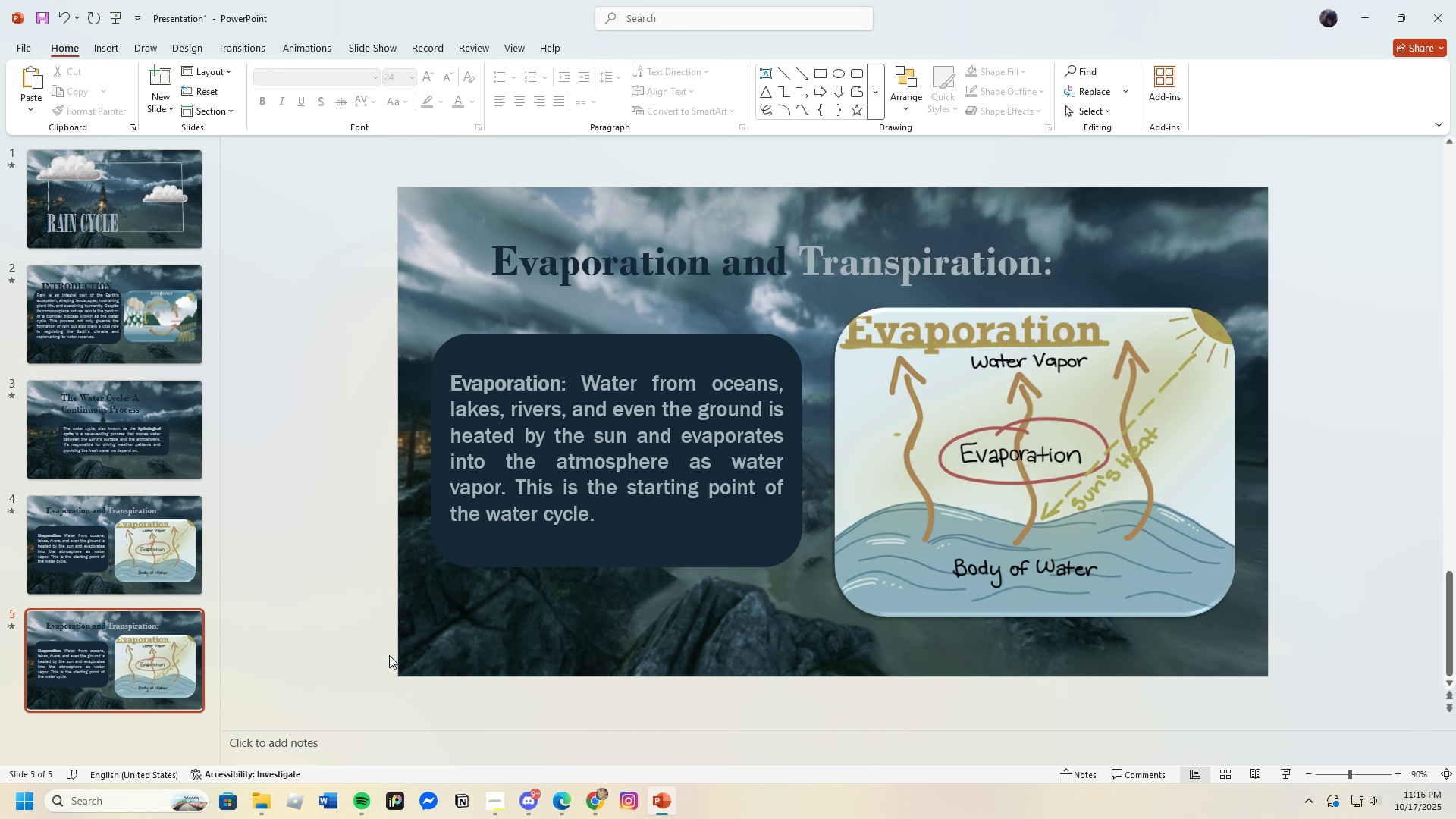 
left_click([344, 8])
 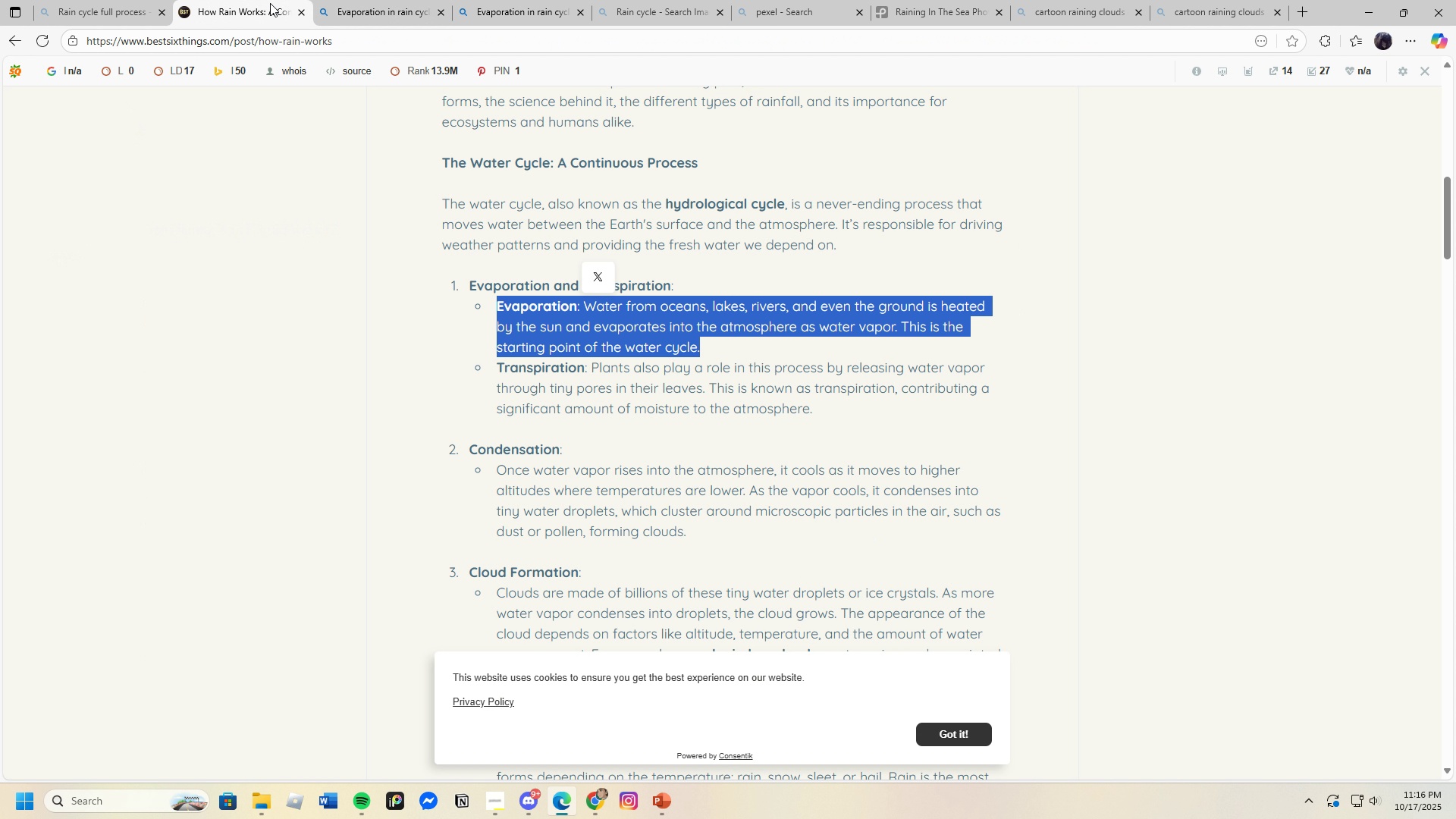 
left_click([270, 3])
 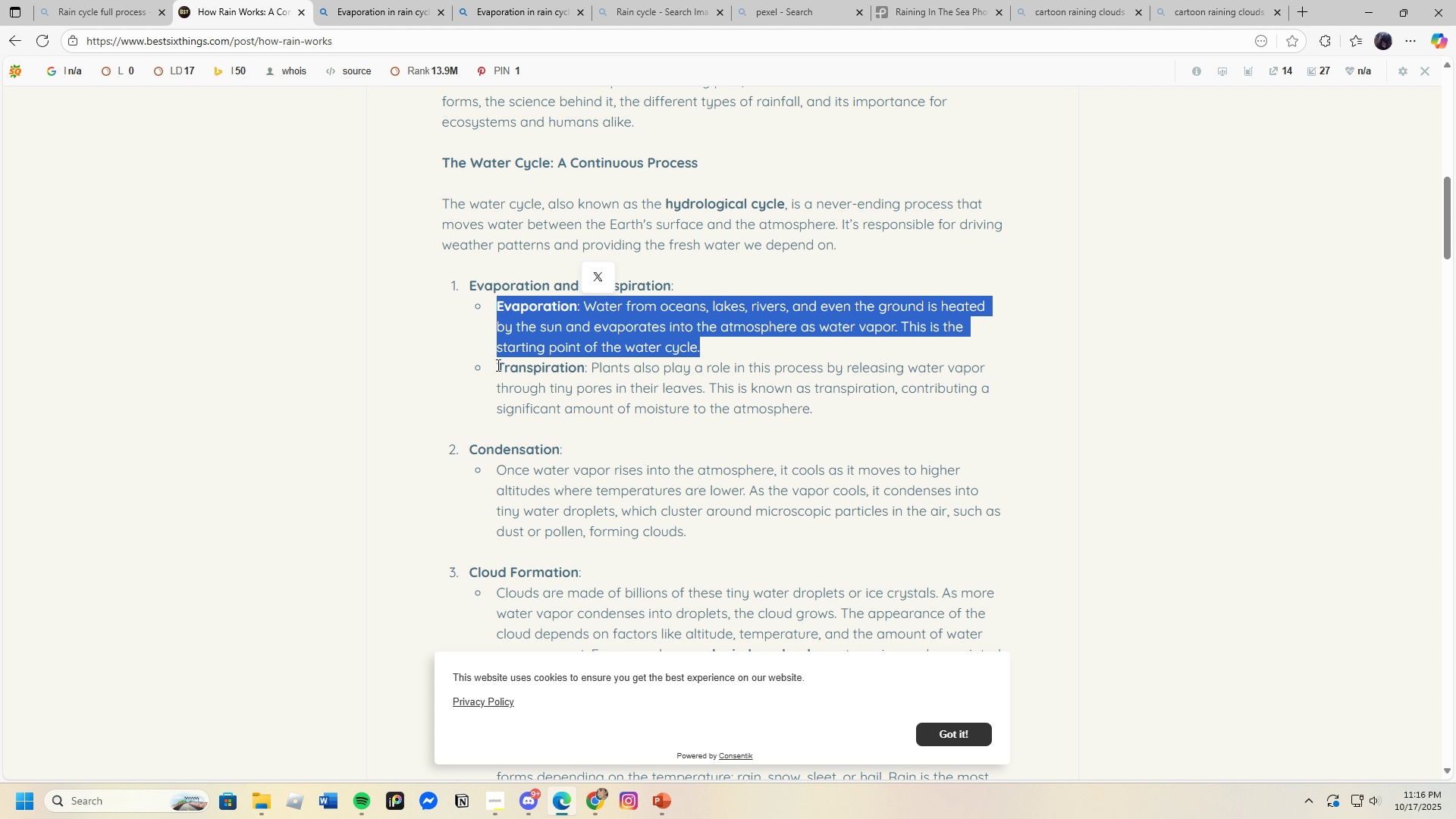 
left_click_drag(start_coordinate=[497, 365], to_coordinate=[814, 420])
 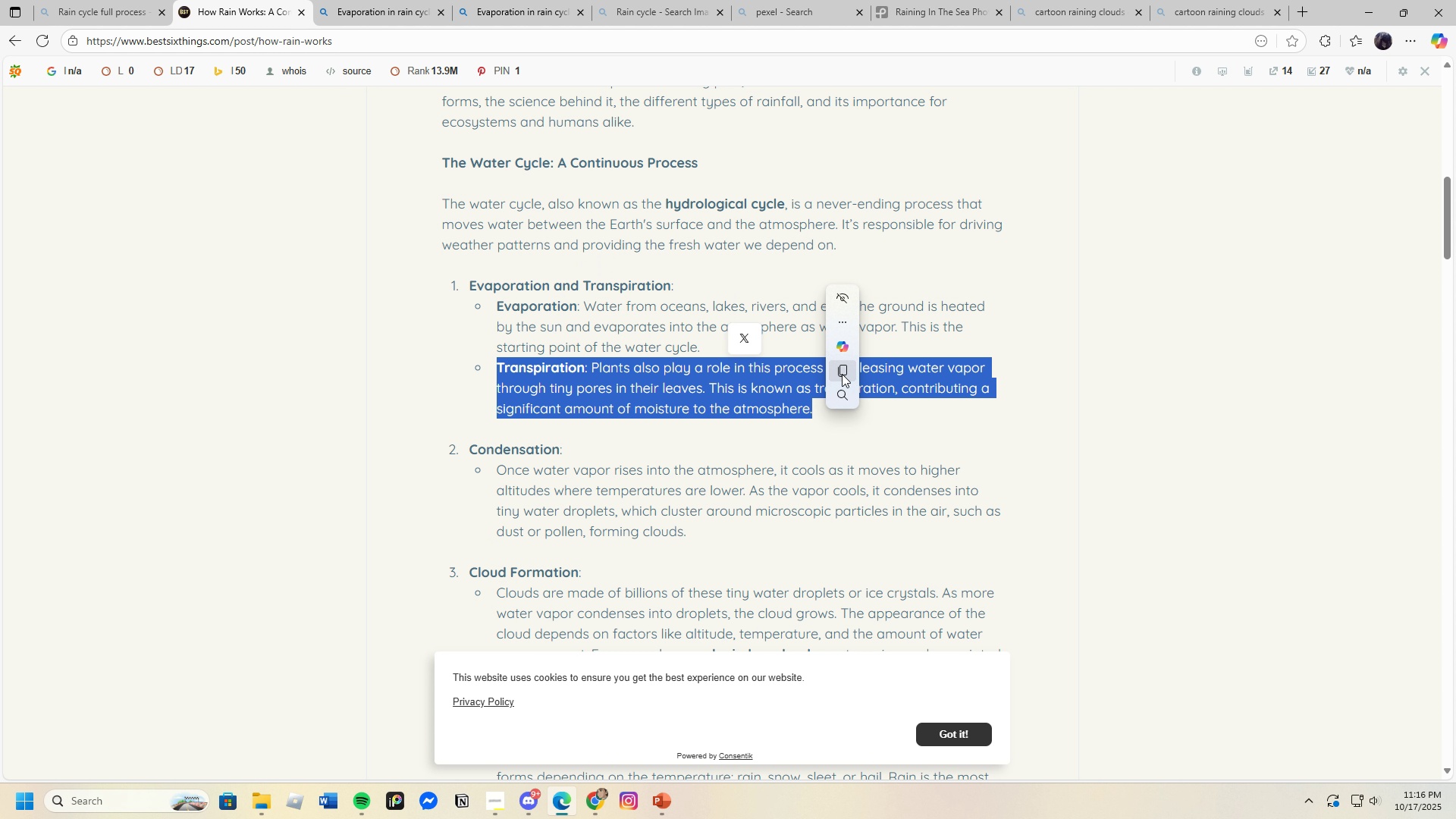 
left_click([842, 374])
 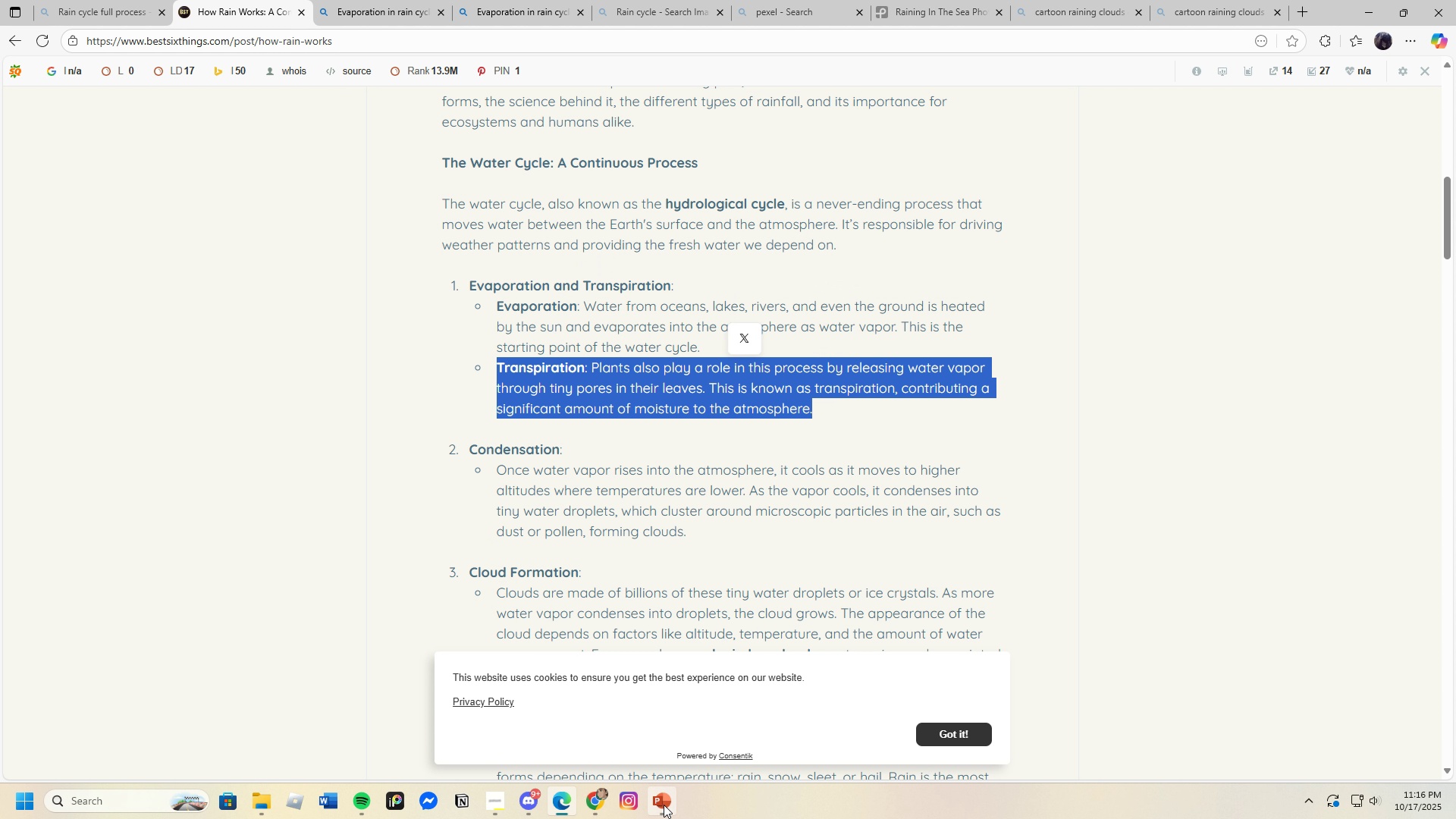 
left_click([662, 807])
 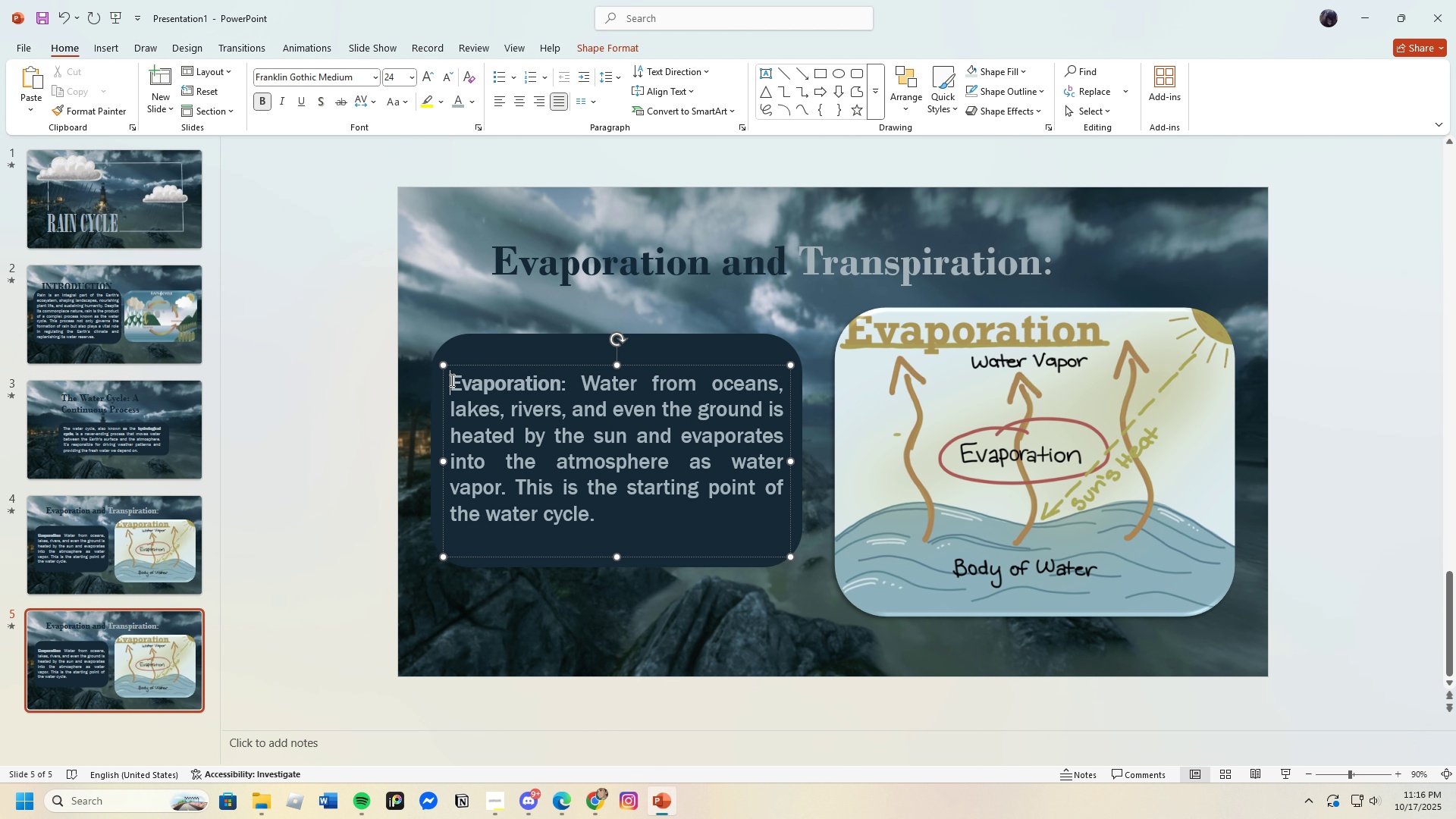 
left_click_drag(start_coordinate=[450, 380], to_coordinate=[673, 523])
 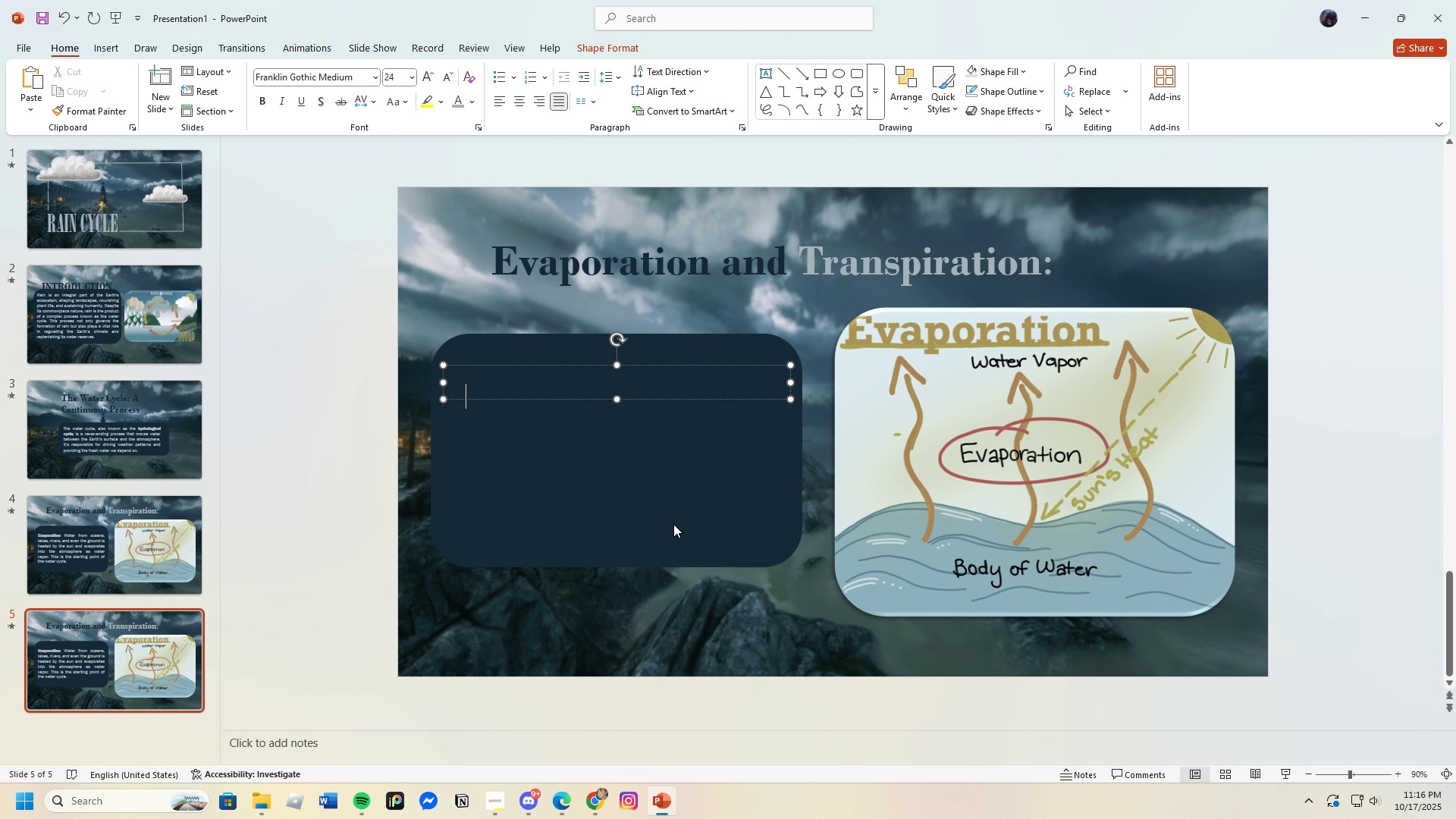 
key(Backspace)
 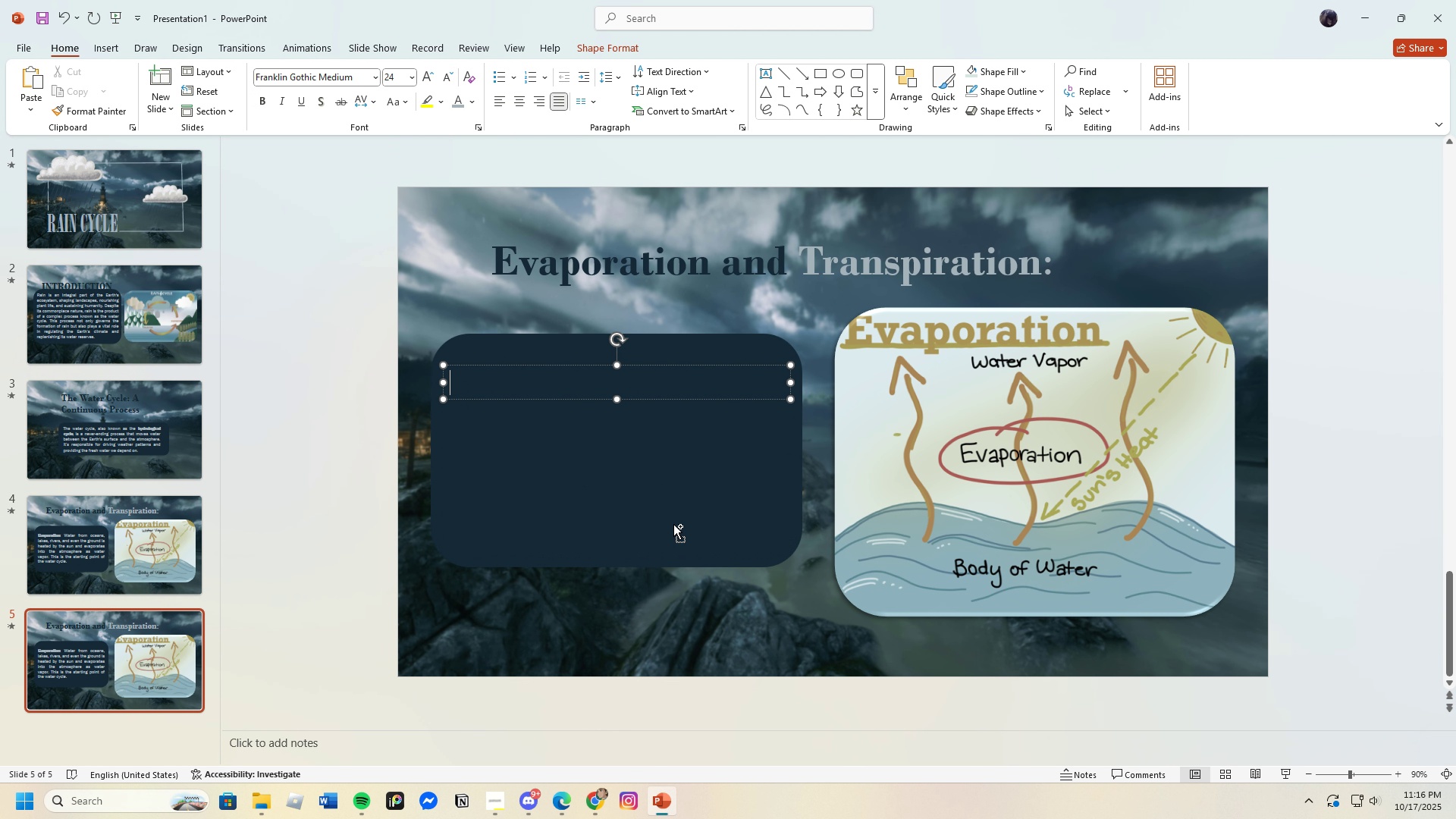 
key(Control+V)
 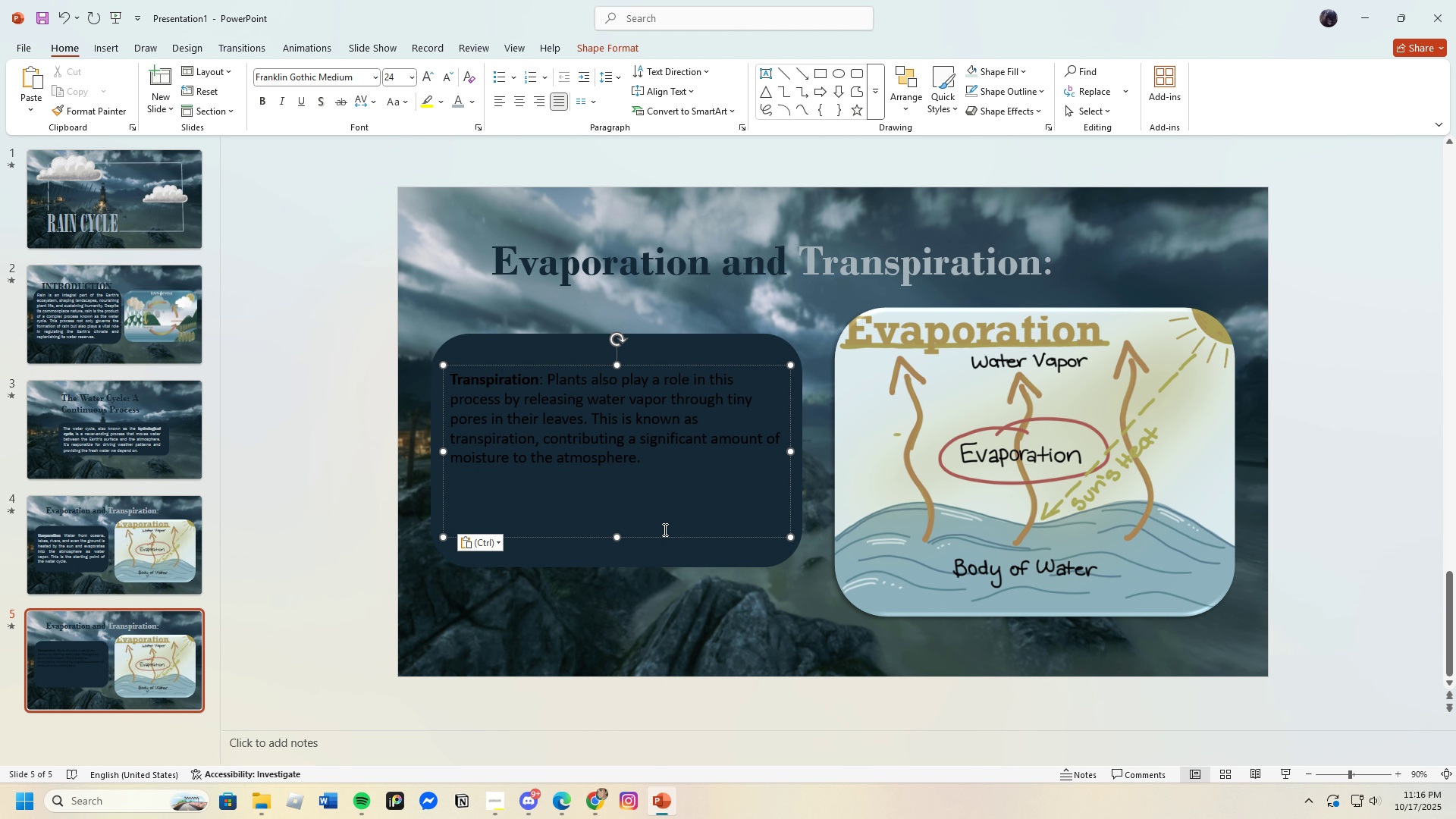 
key(Backspace)
 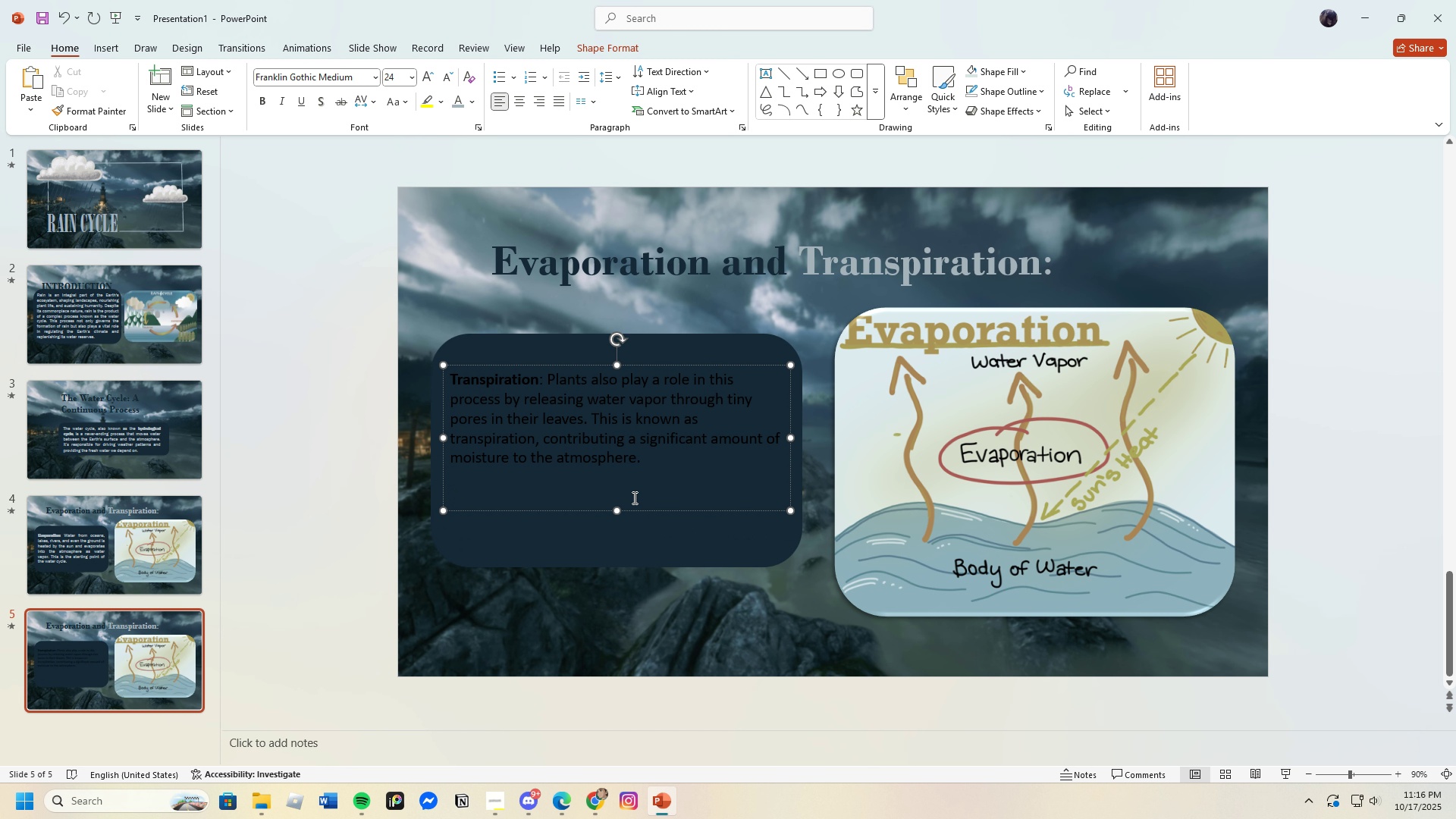 
key(Backspace)
 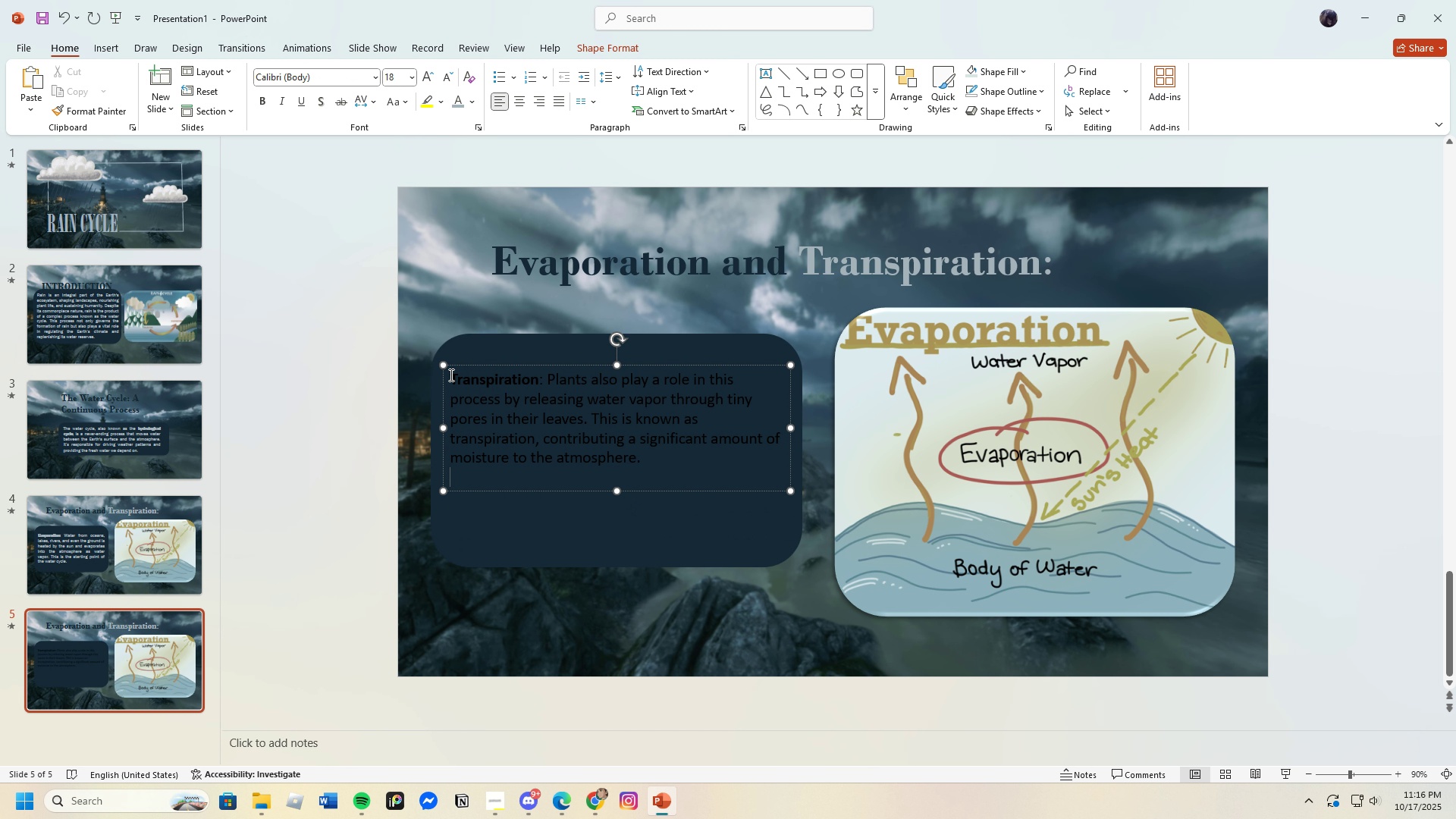 
left_click_drag(start_coordinate=[450, 375], to_coordinate=[702, 457])
 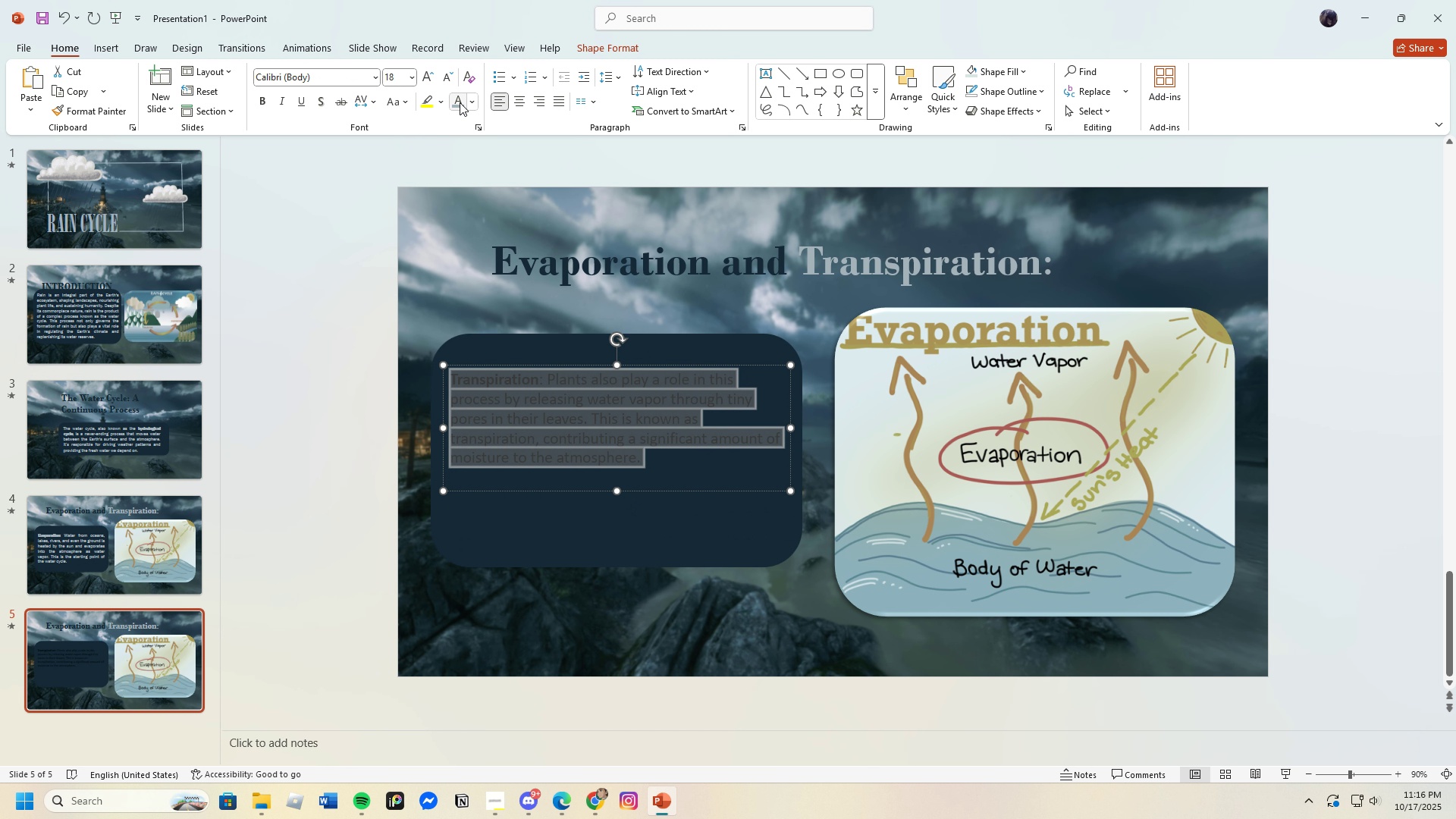 
left_click([458, 102])
 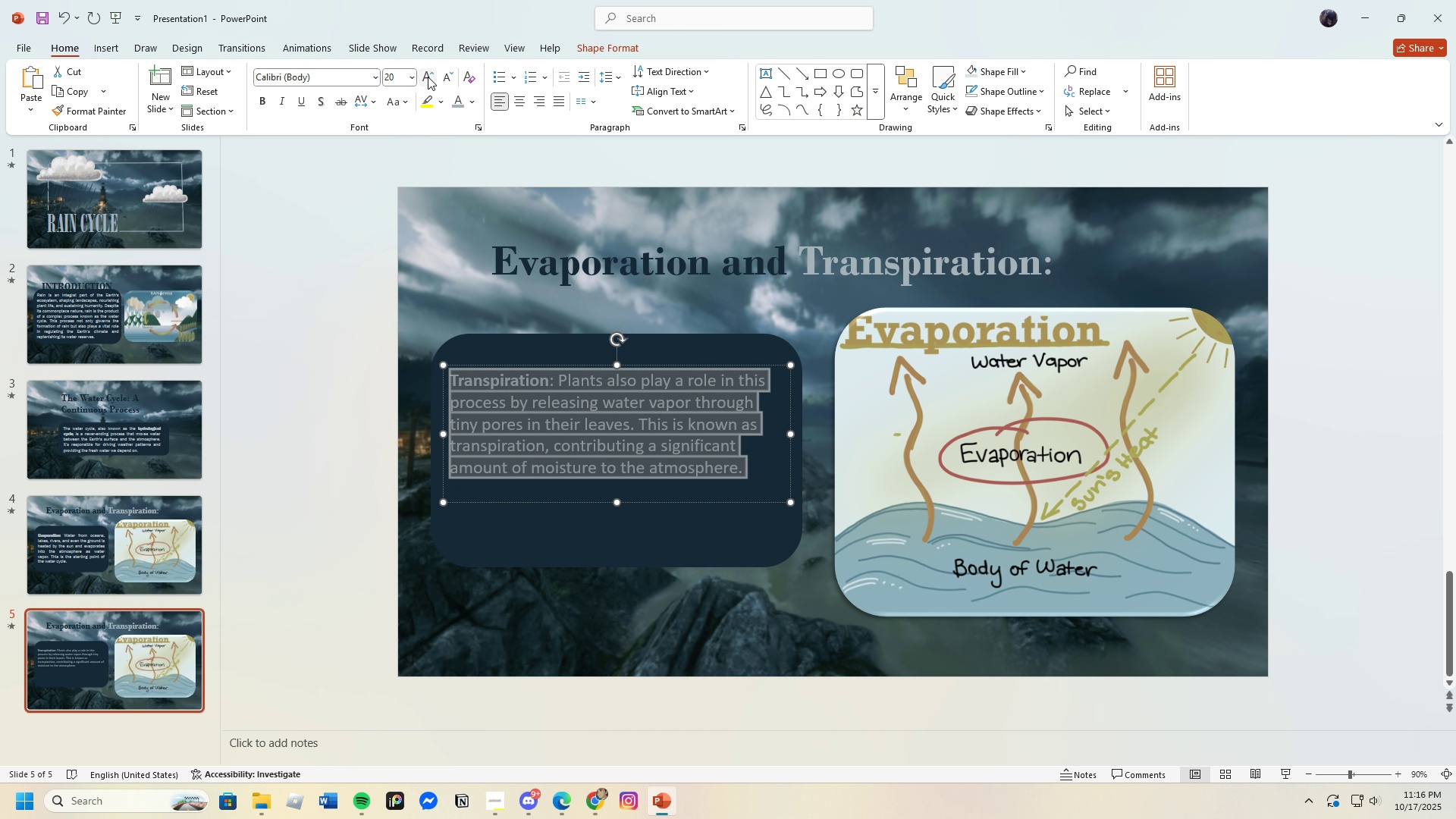 
double_click([428, 77])
 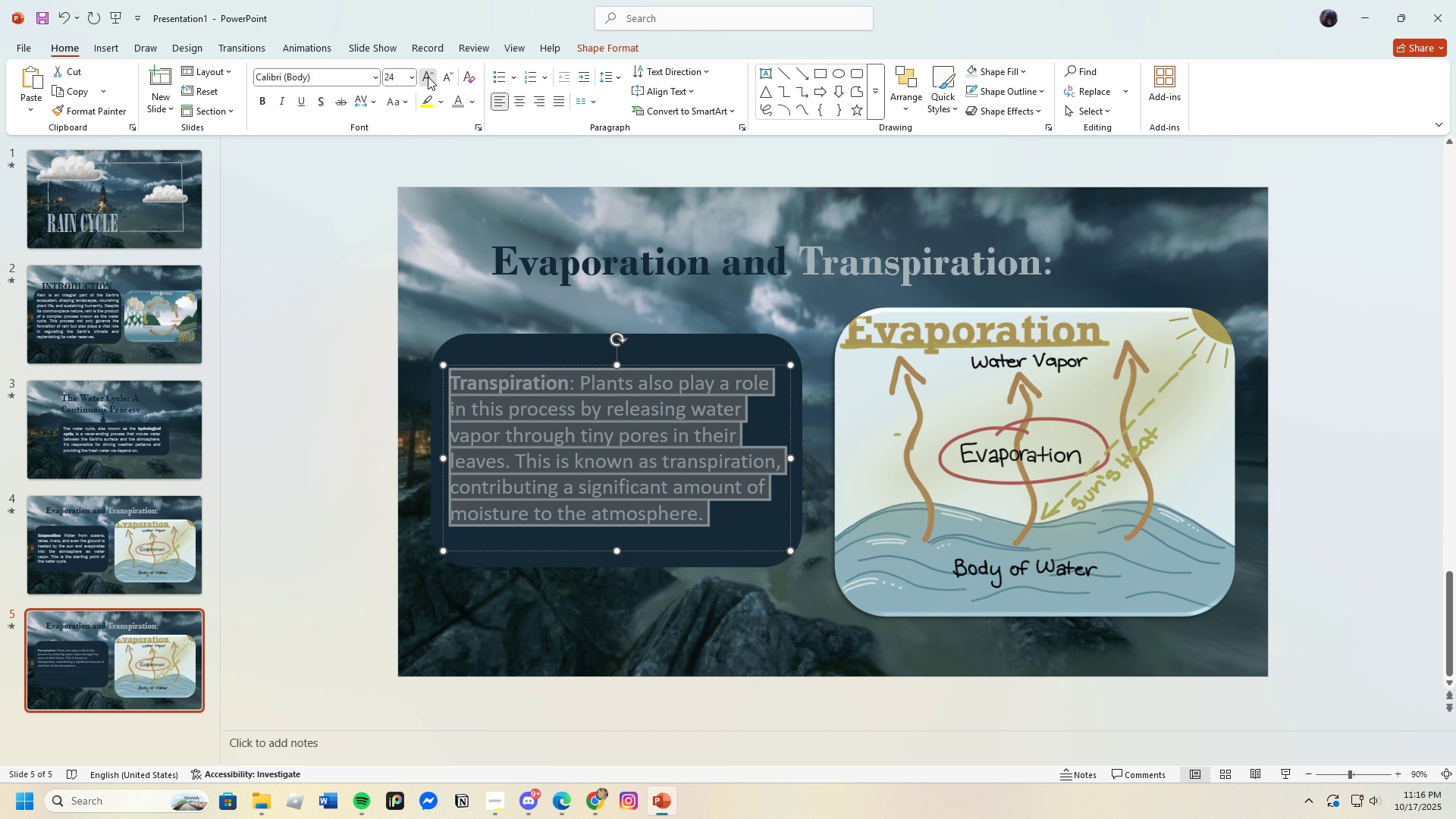 
triple_click([428, 77])
 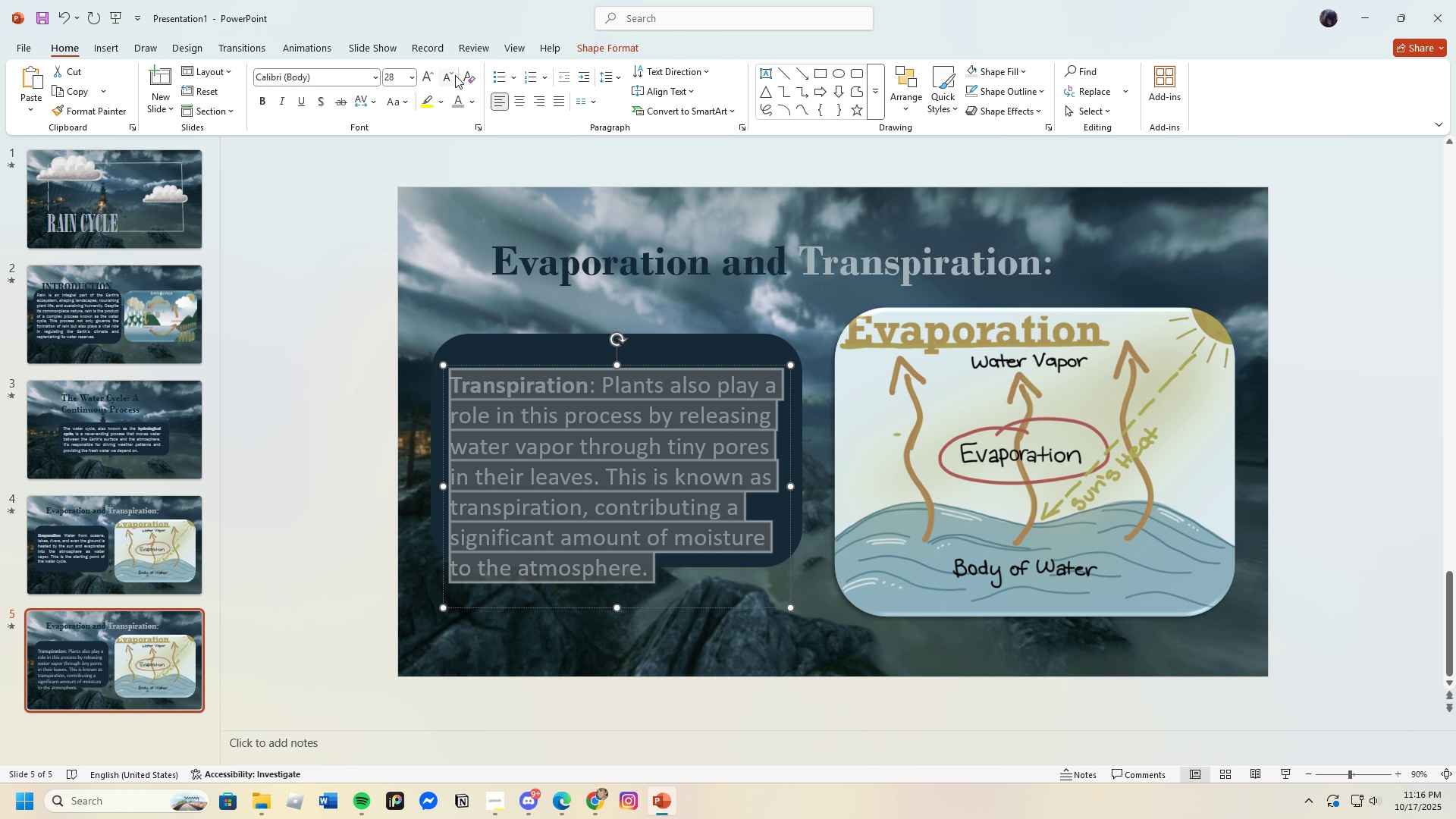 
left_click([448, 74])
 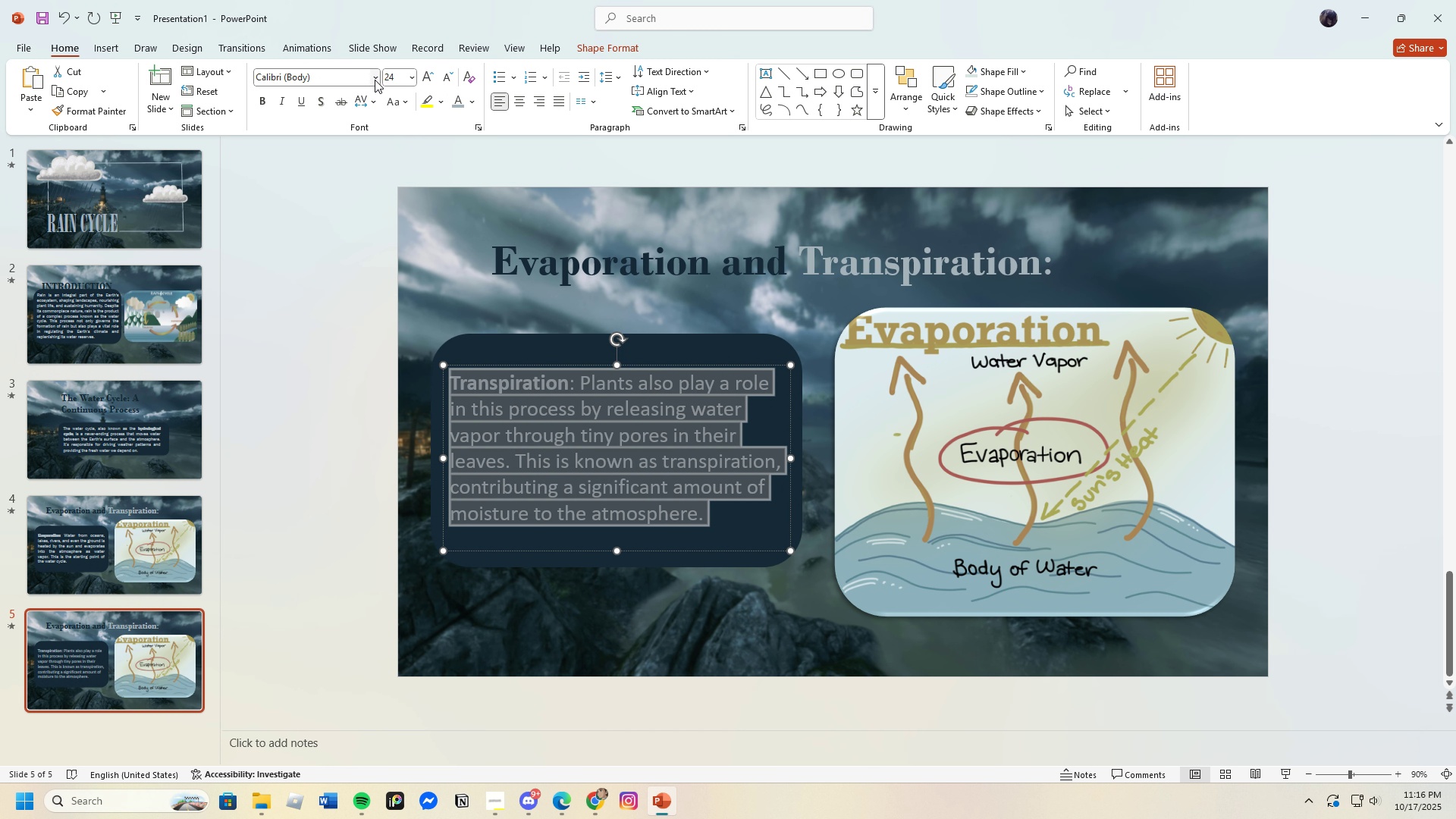 
left_click([375, 80])
 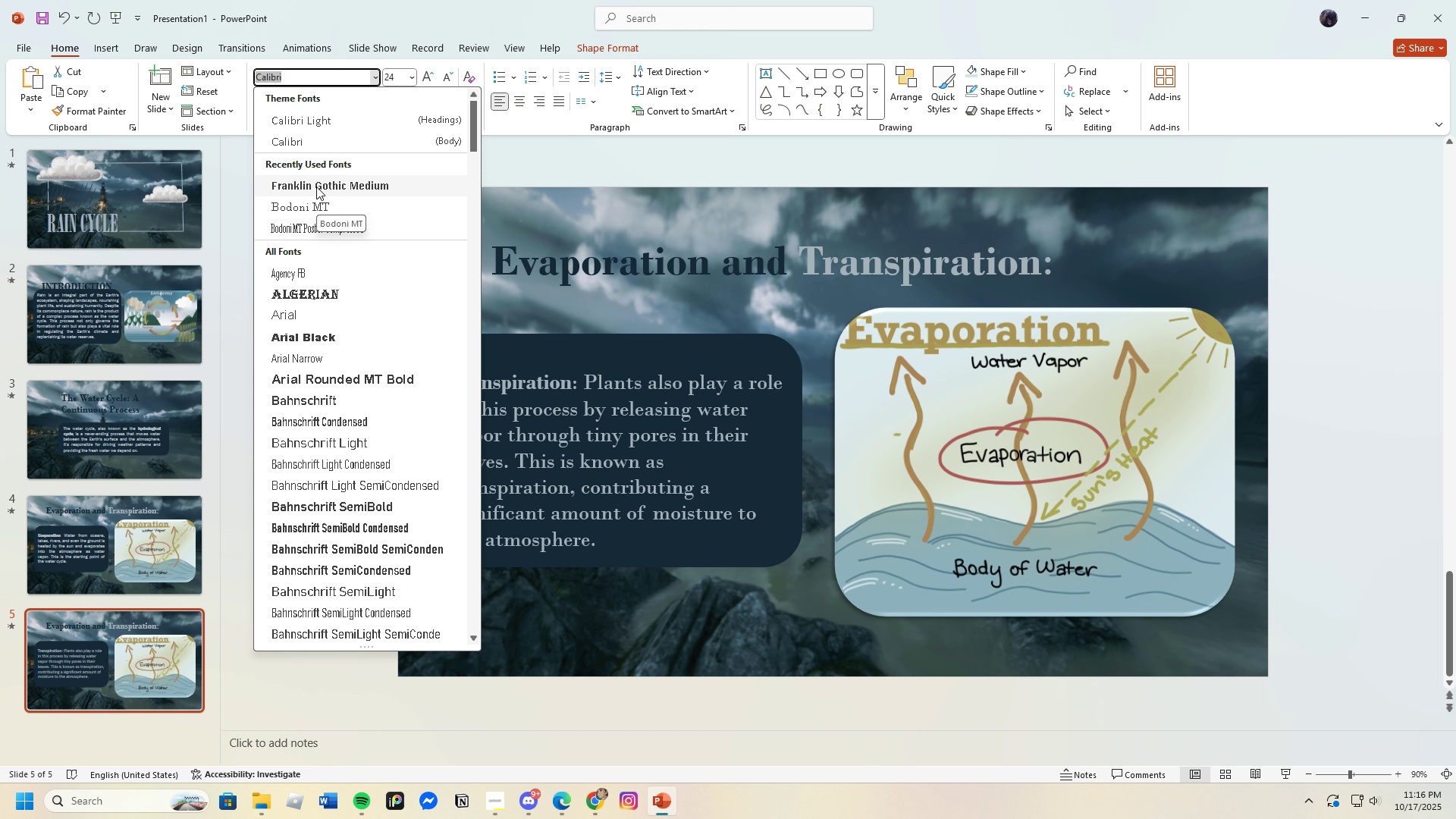 
left_click([316, 187])
 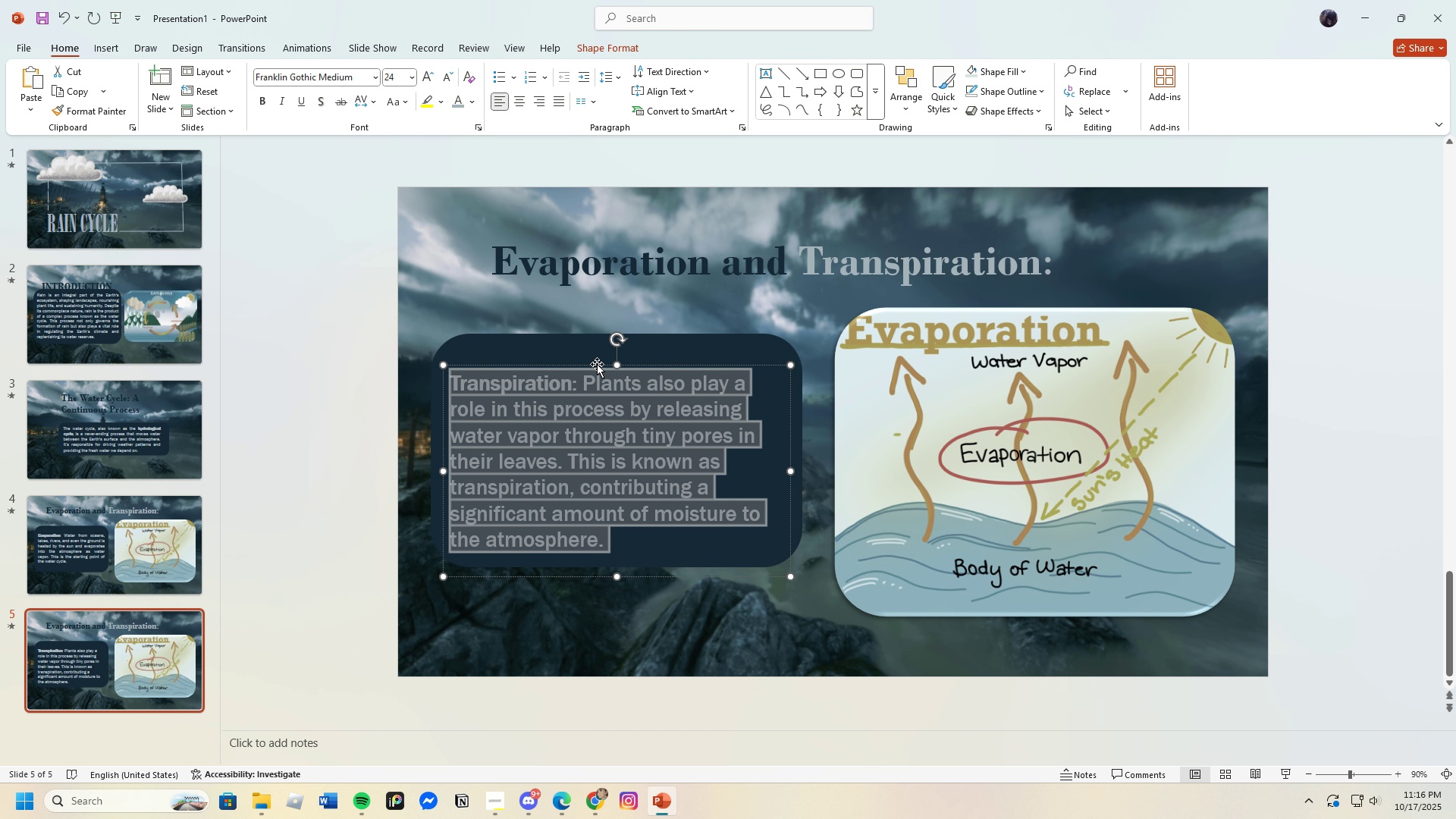 
left_click_drag(start_coordinate=[597, 364], to_coordinate=[602, 354])
 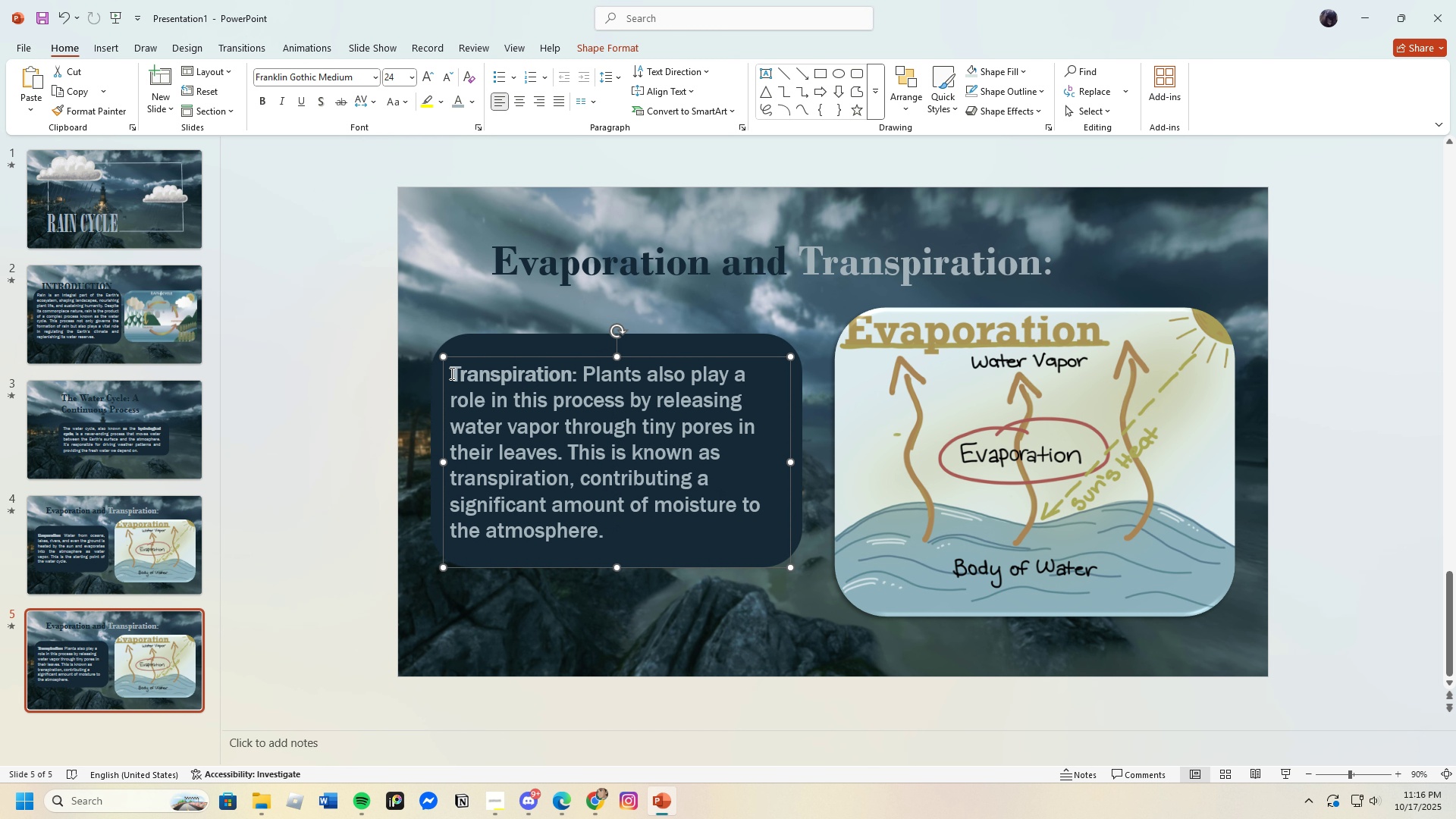 
left_click_drag(start_coordinate=[451, 373], to_coordinate=[774, 546])
 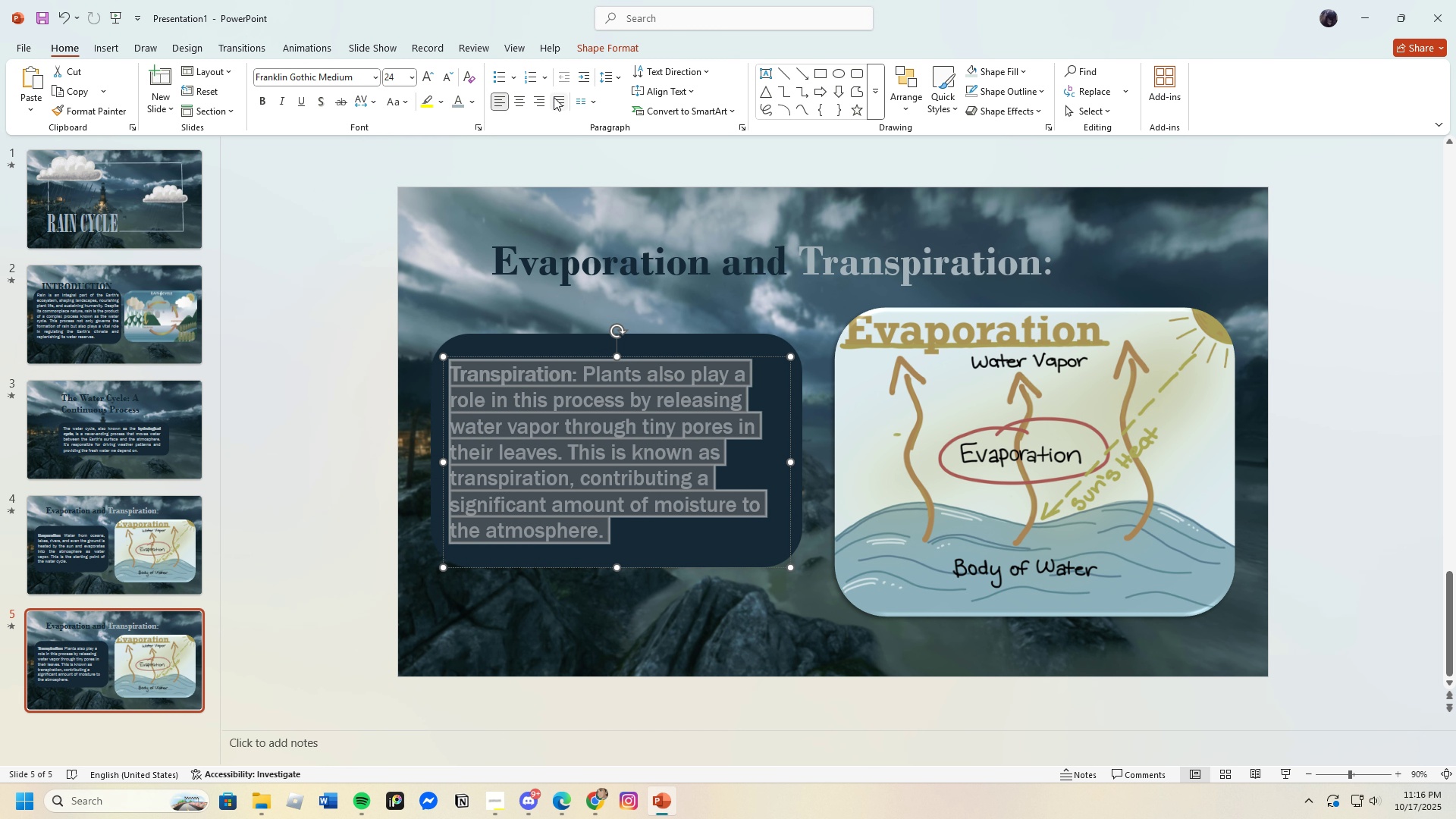 
left_click([555, 97])
 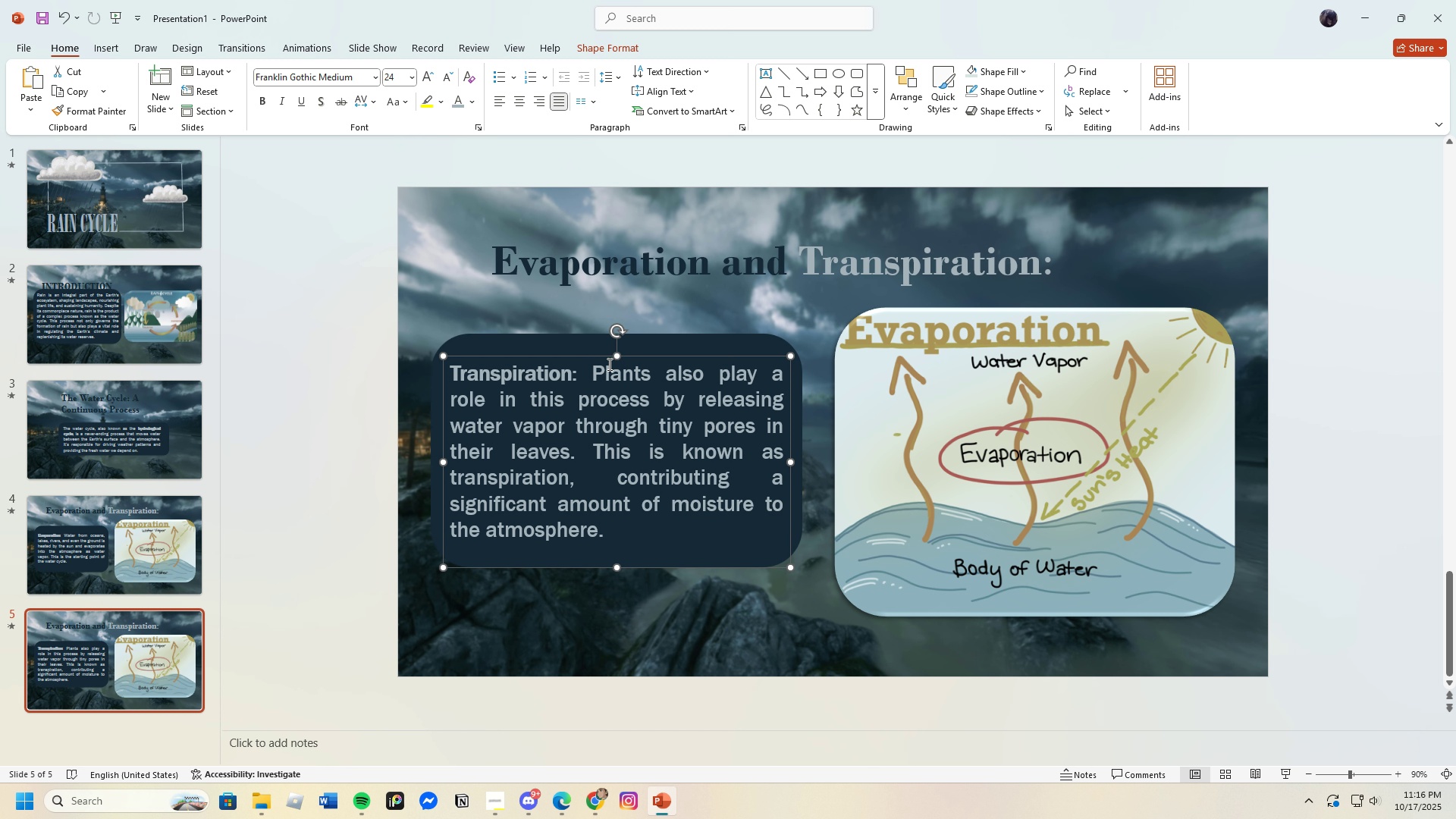 
wait(5.41)
 